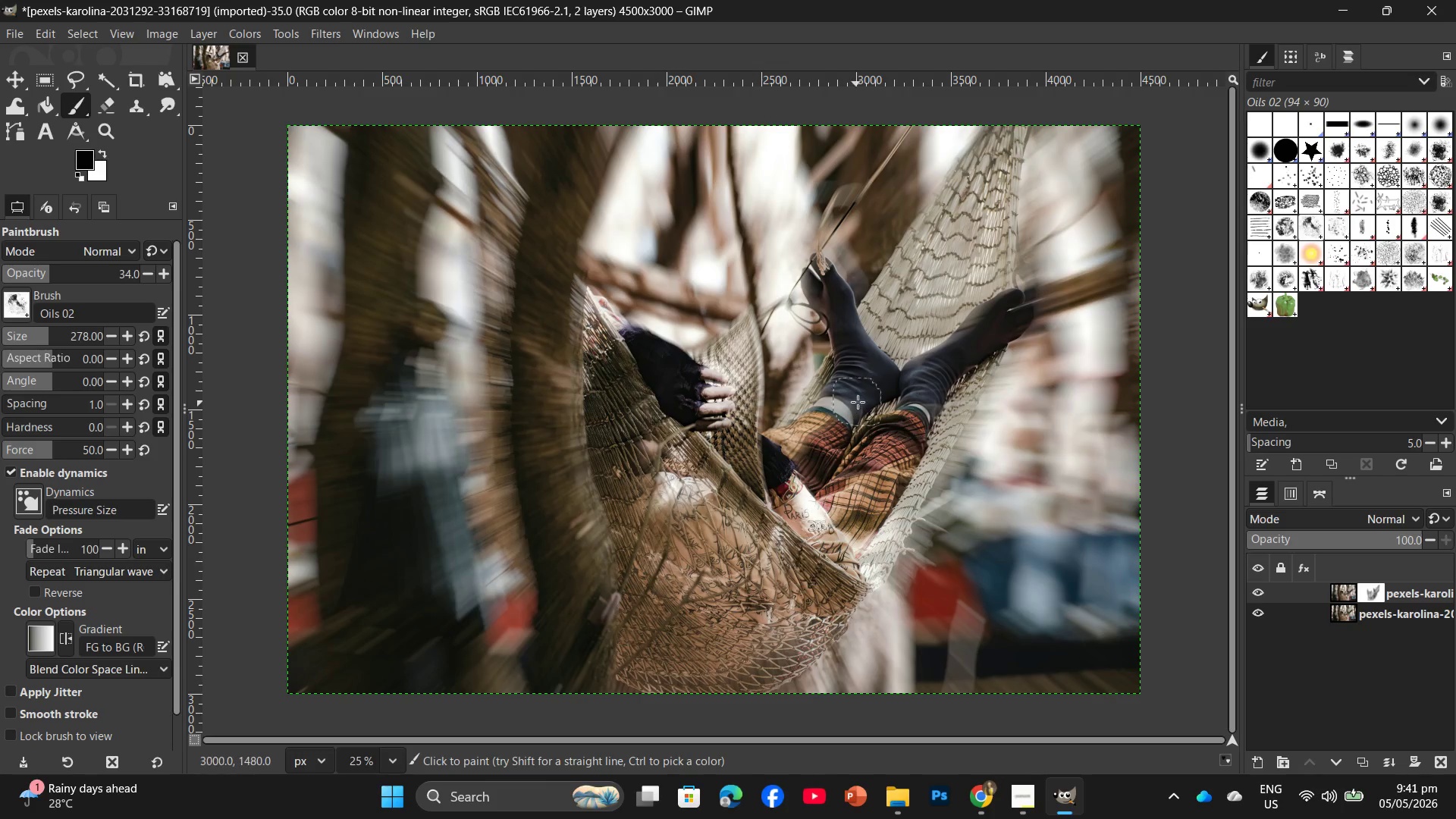 
left_click_drag(start_coordinate=[857, 405], to_coordinate=[799, 488])
 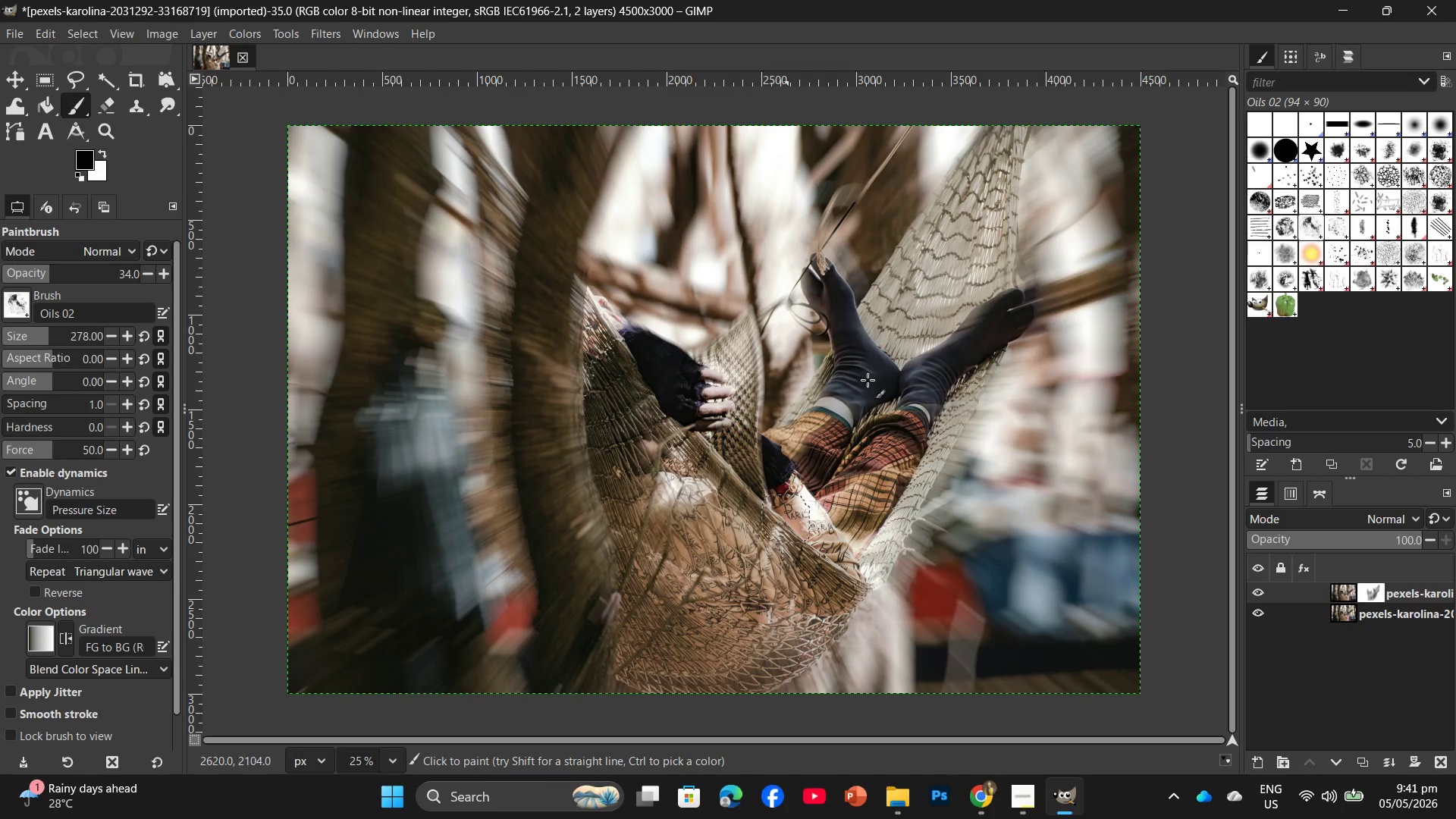 
left_click_drag(start_coordinate=[874, 375], to_coordinate=[790, 491])
 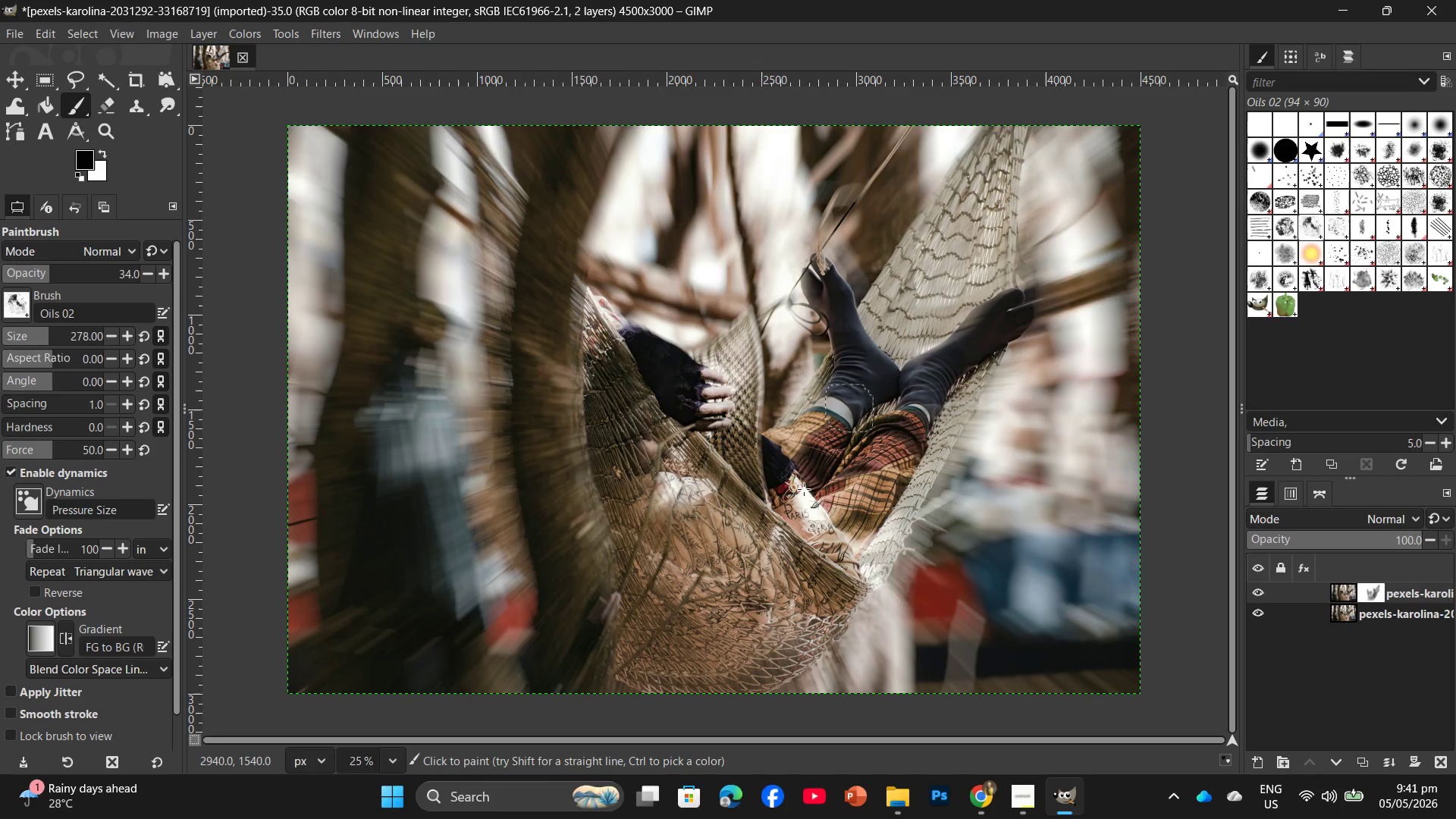 
left_click_drag(start_coordinate=[858, 395], to_coordinate=[802, 489])
 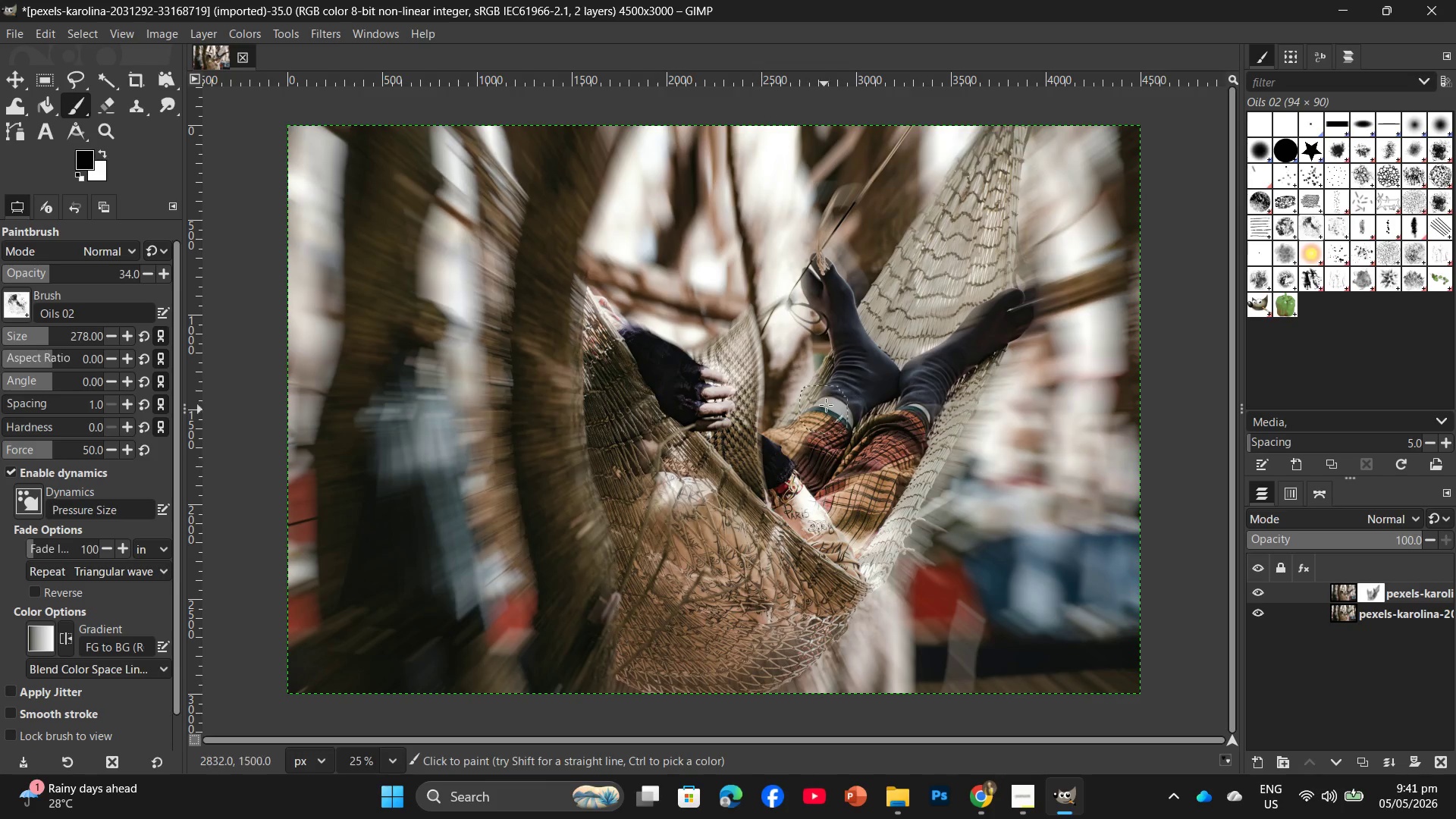 
left_click_drag(start_coordinate=[826, 405], to_coordinate=[780, 500])
 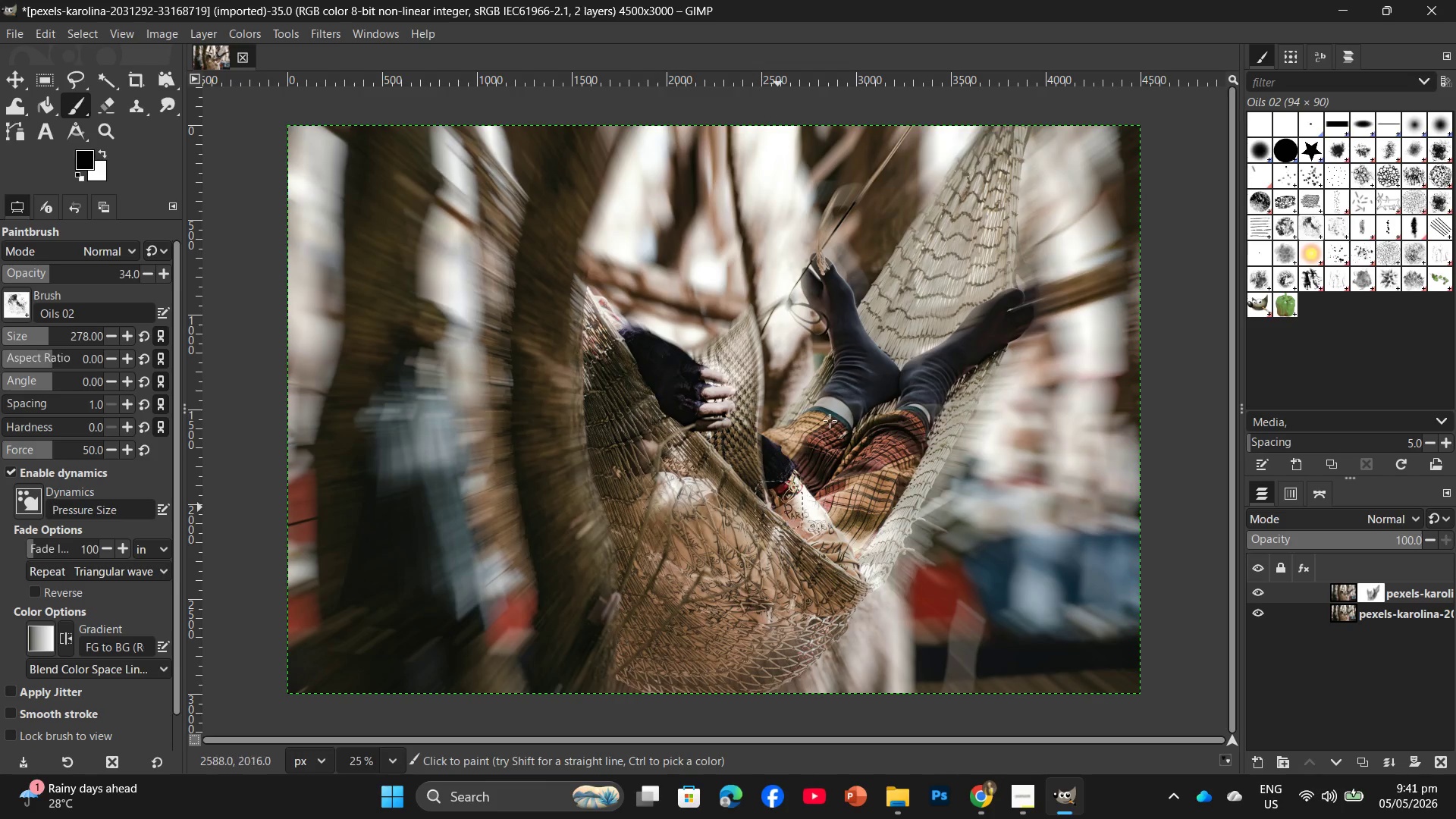 
left_click_drag(start_coordinate=[834, 416], to_coordinate=[768, 507])
 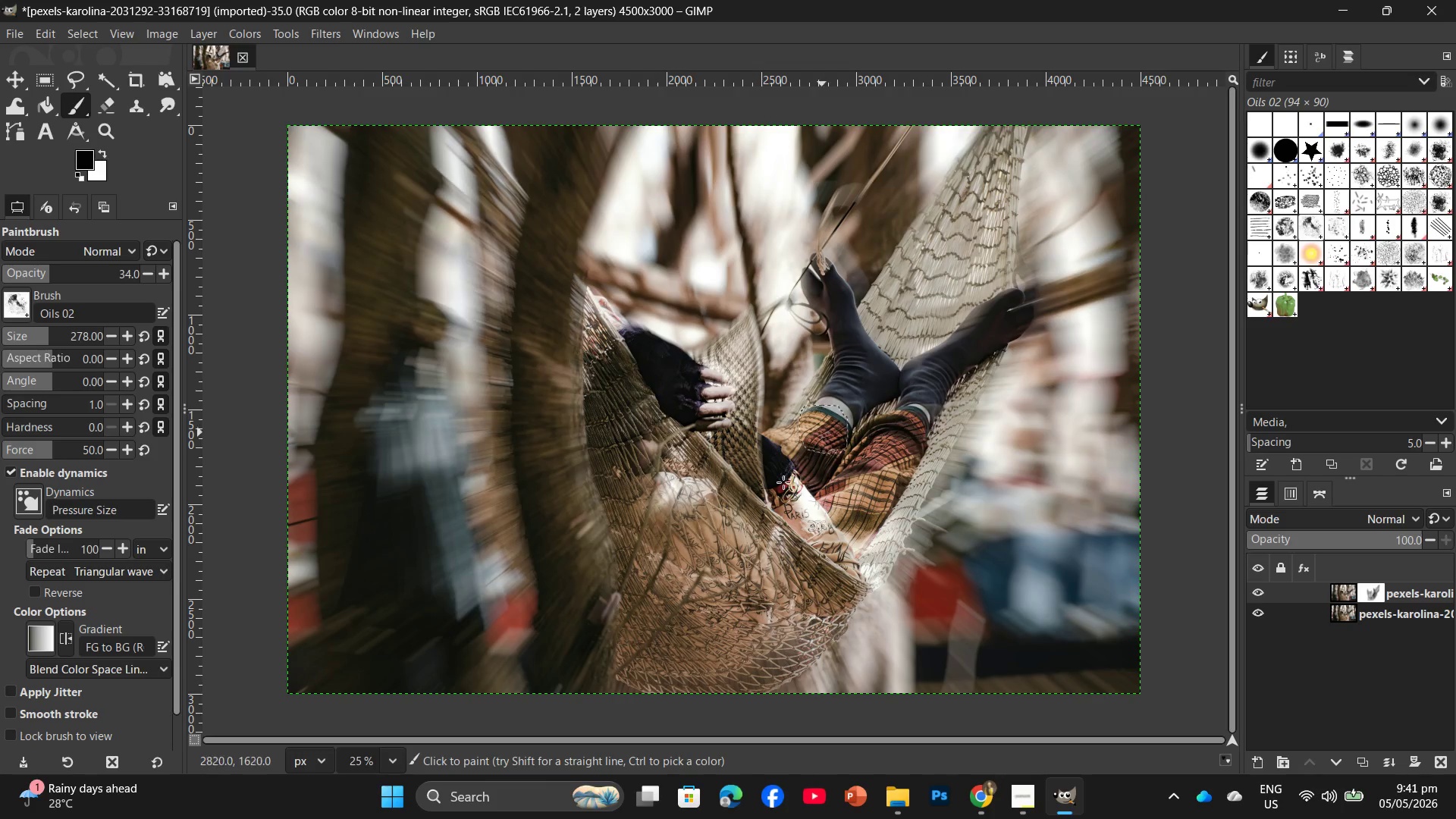 
left_click_drag(start_coordinate=[824, 429], to_coordinate=[779, 487])
 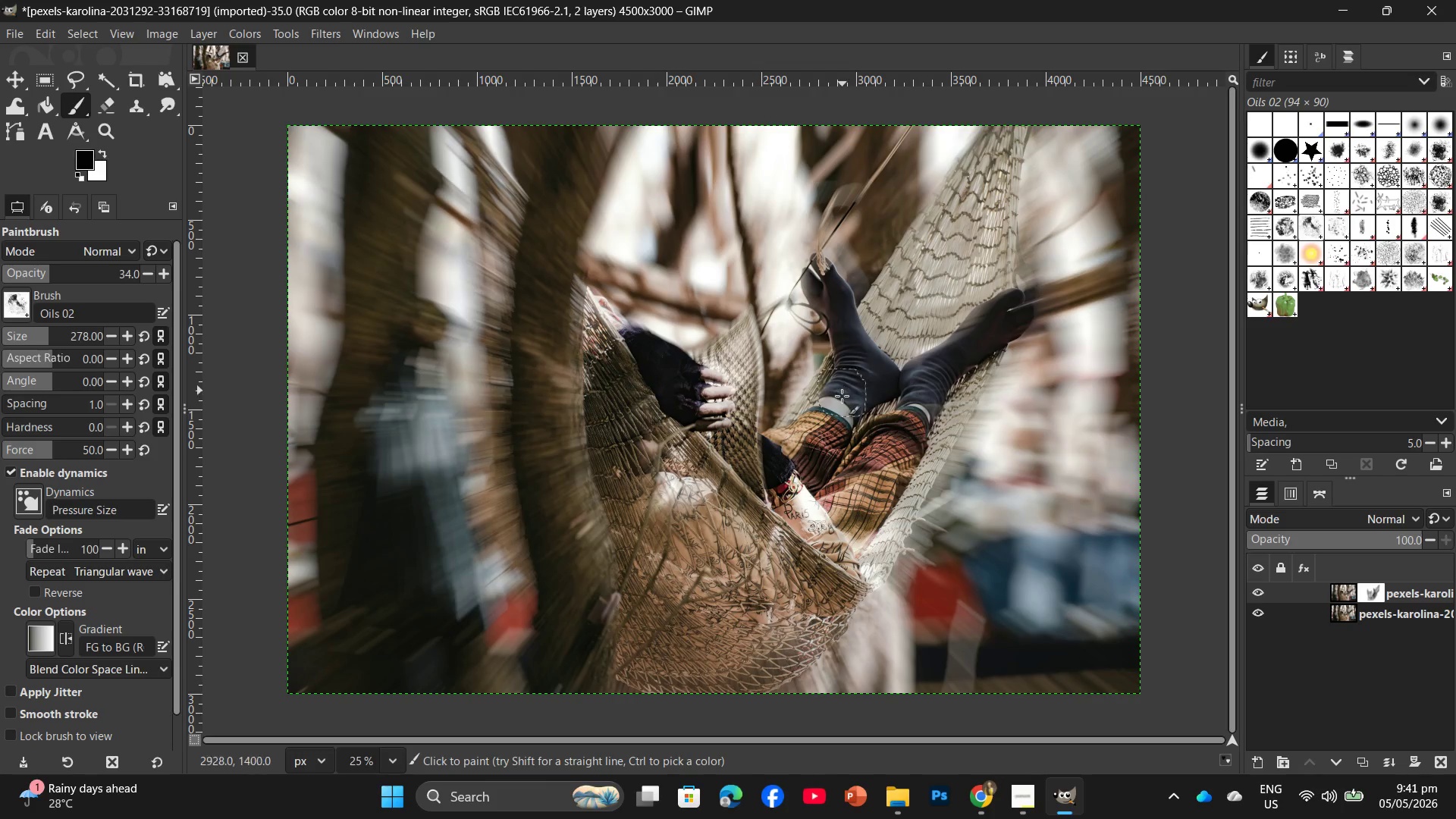 
left_click_drag(start_coordinate=[842, 396], to_coordinate=[795, 465])
 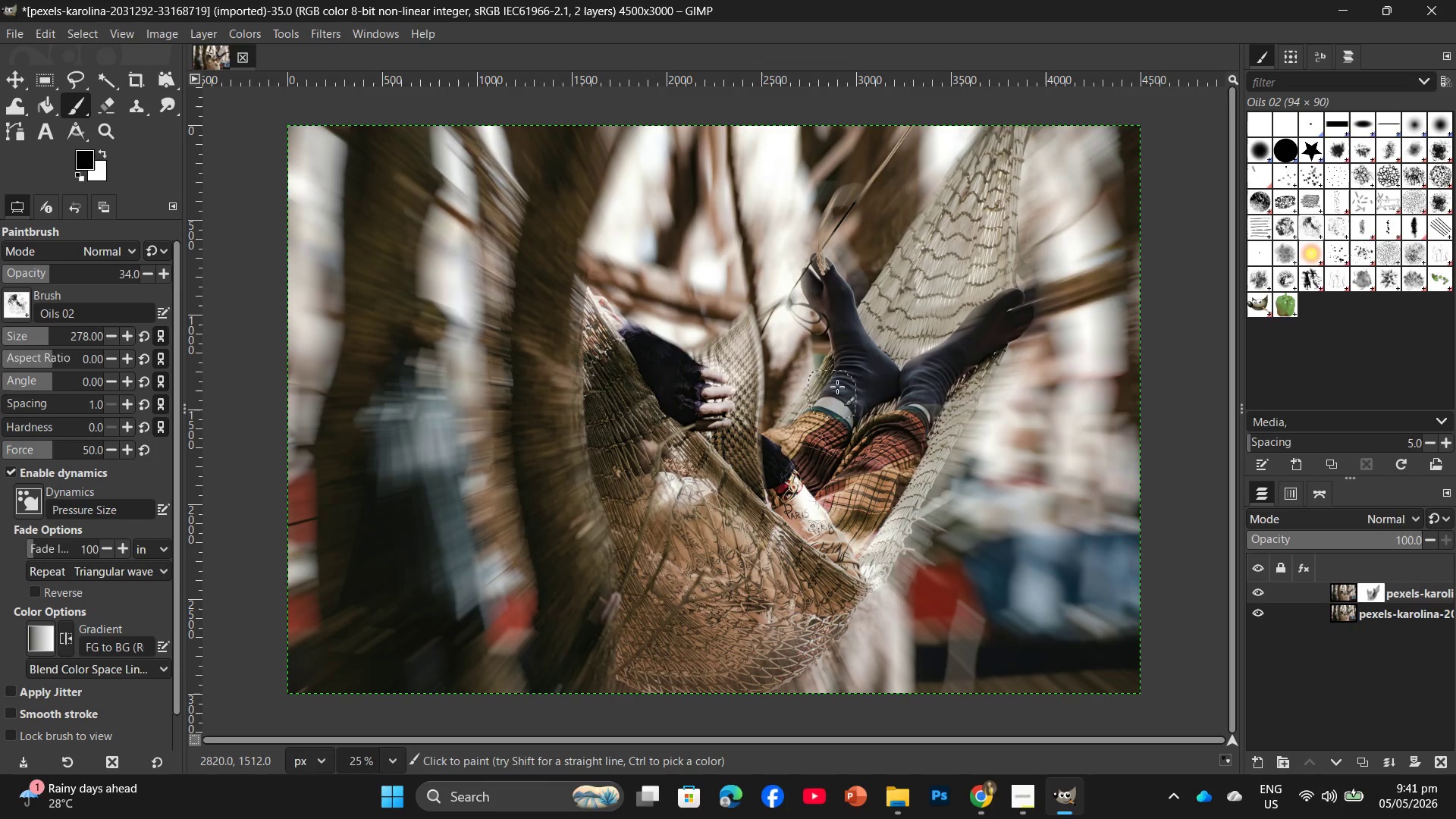 
left_click_drag(start_coordinate=[837, 384], to_coordinate=[739, 504])
 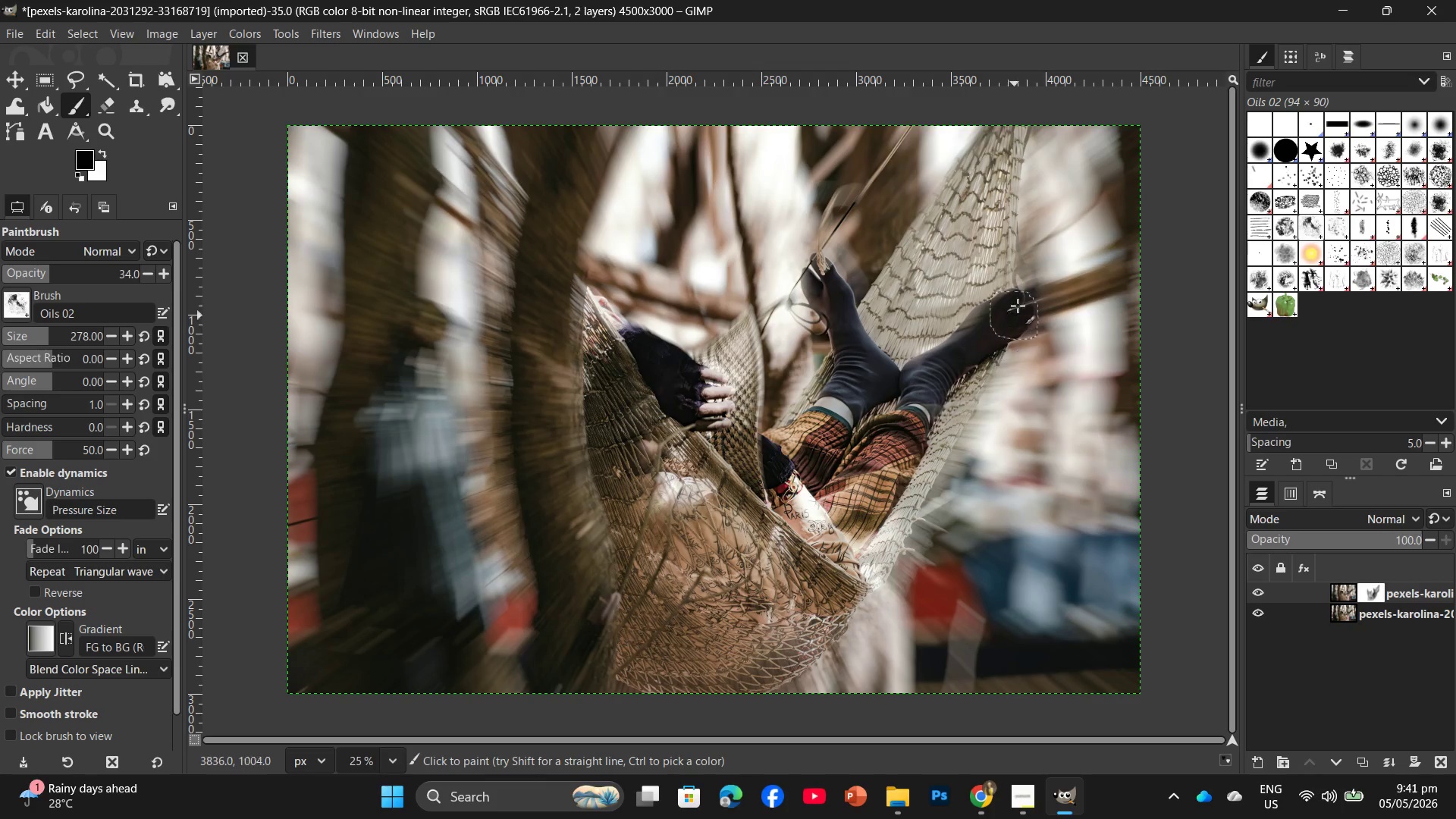 
left_click_drag(start_coordinate=[1021, 295], to_coordinate=[880, 479])
 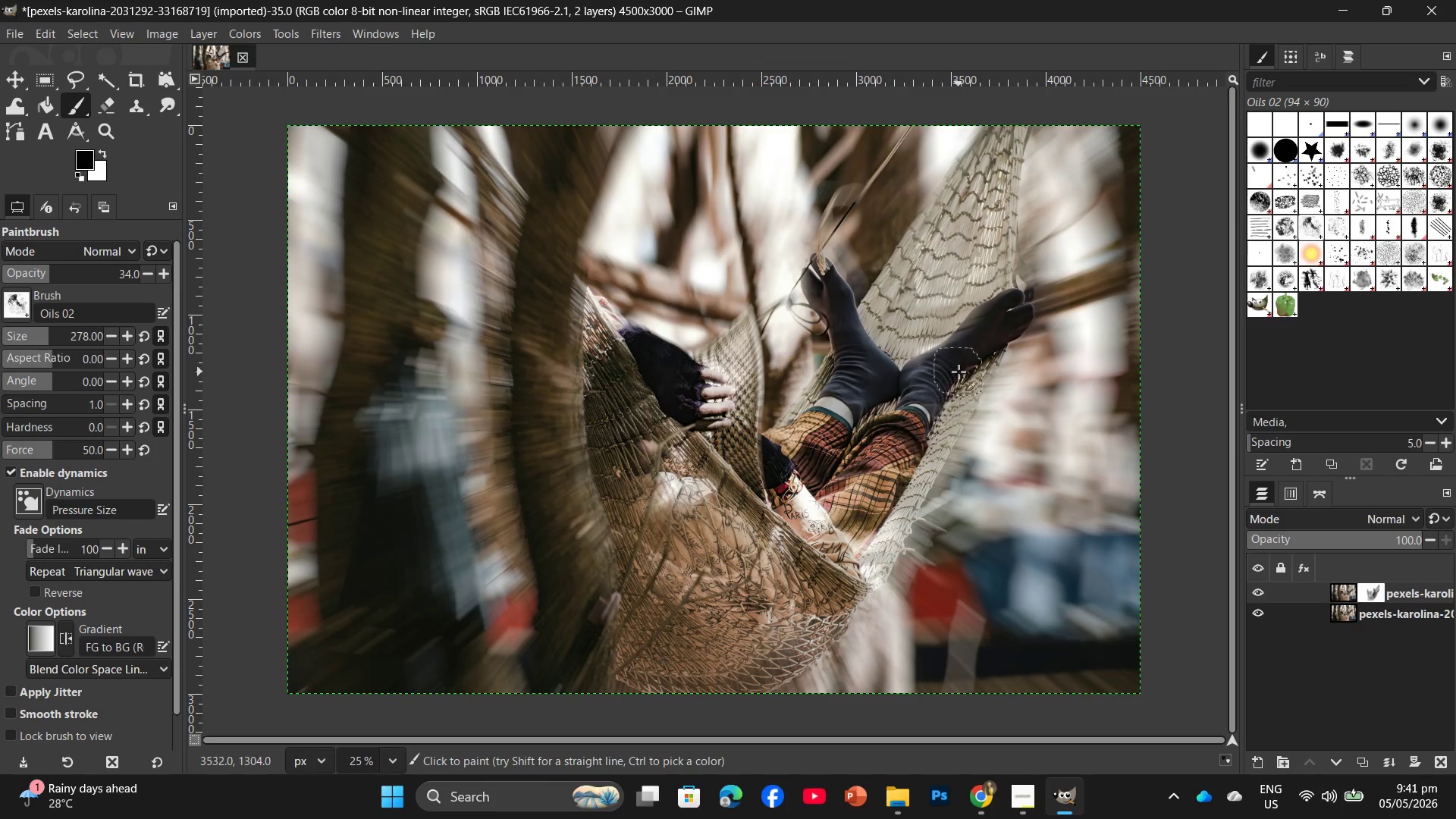 
left_click_drag(start_coordinate=[959, 372], to_coordinate=[903, 500])
 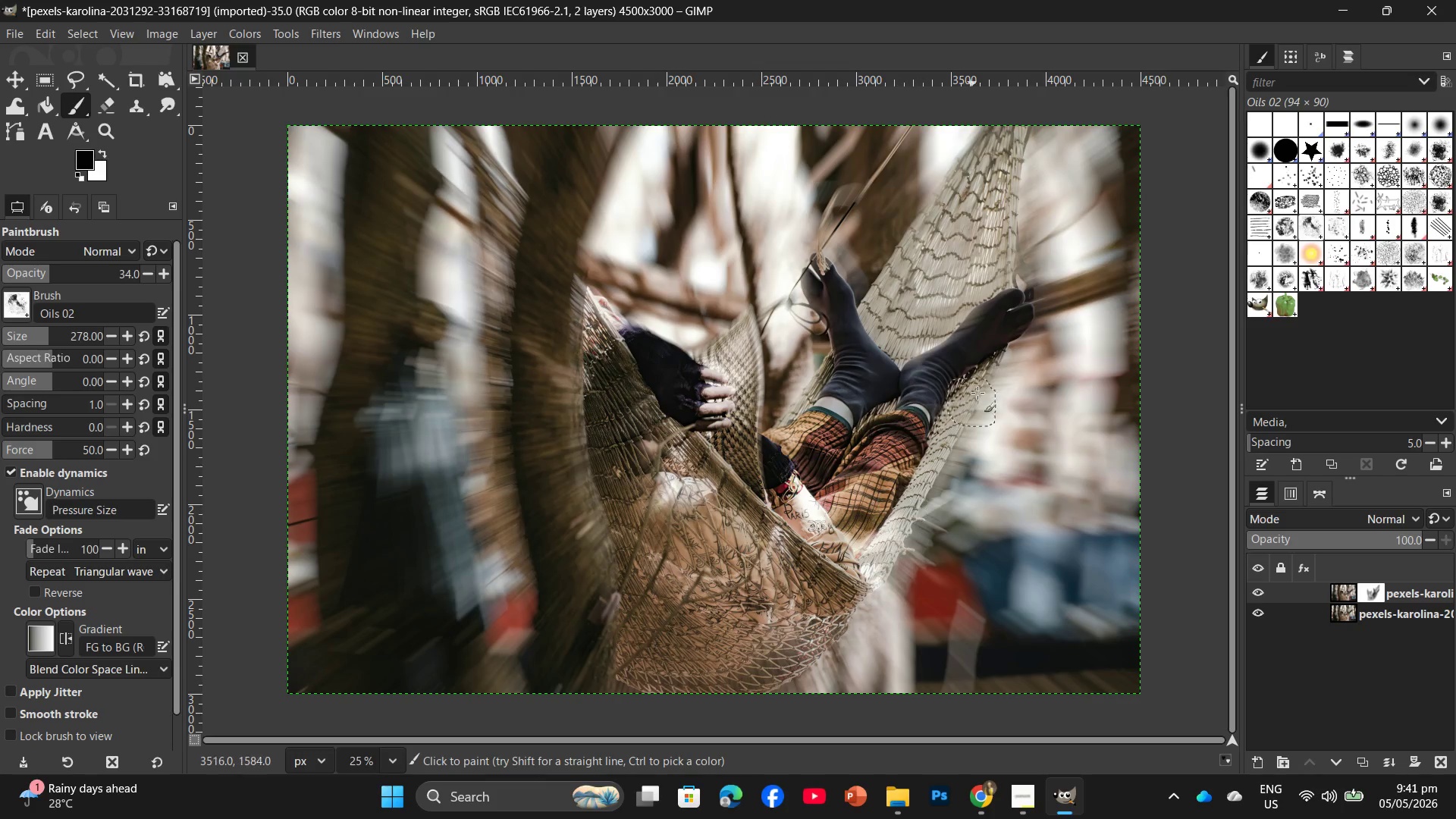 
left_click_drag(start_coordinate=[977, 392], to_coordinate=[896, 497])
 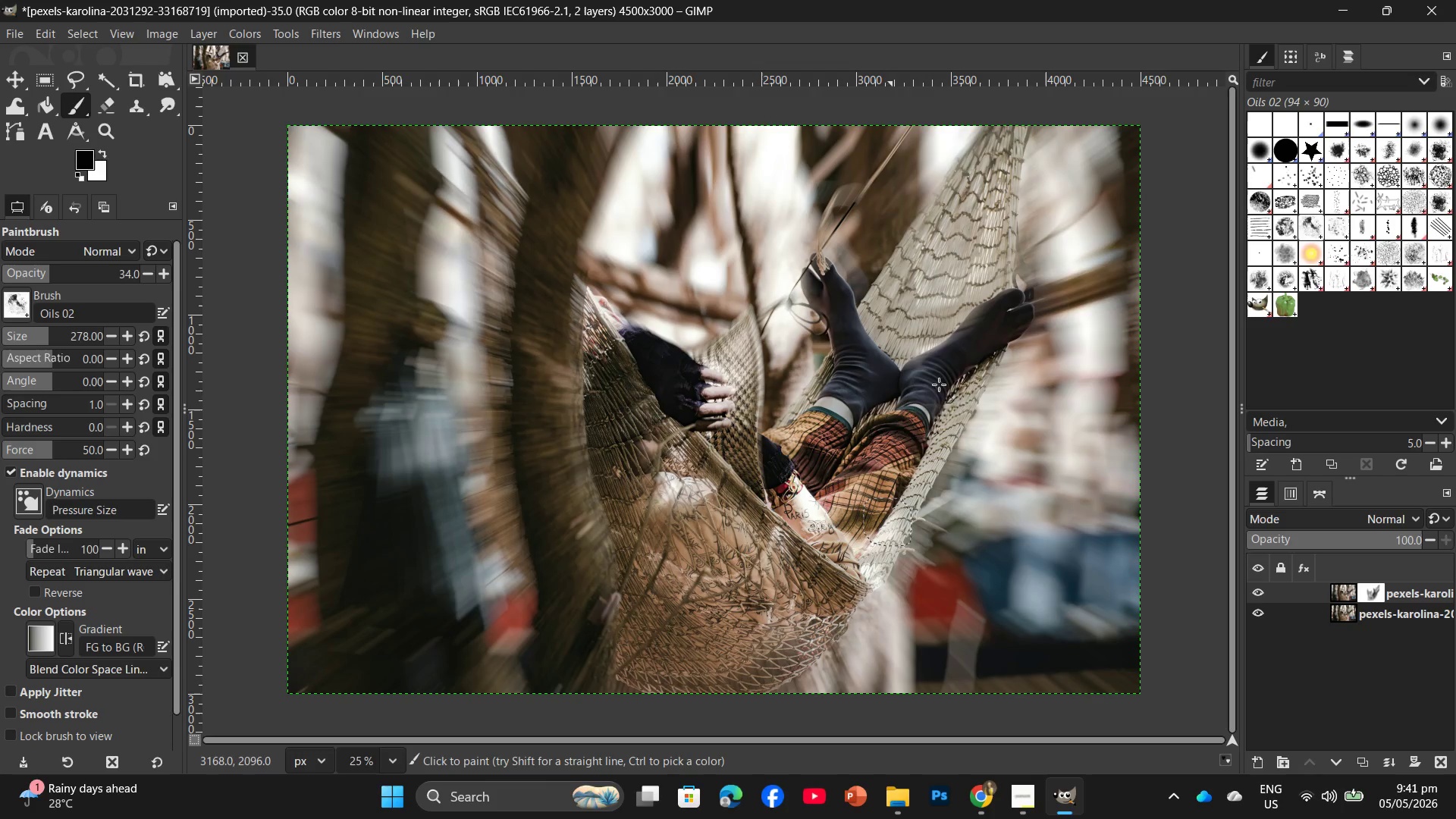 
left_click_drag(start_coordinate=[939, 383], to_coordinate=[871, 475])
 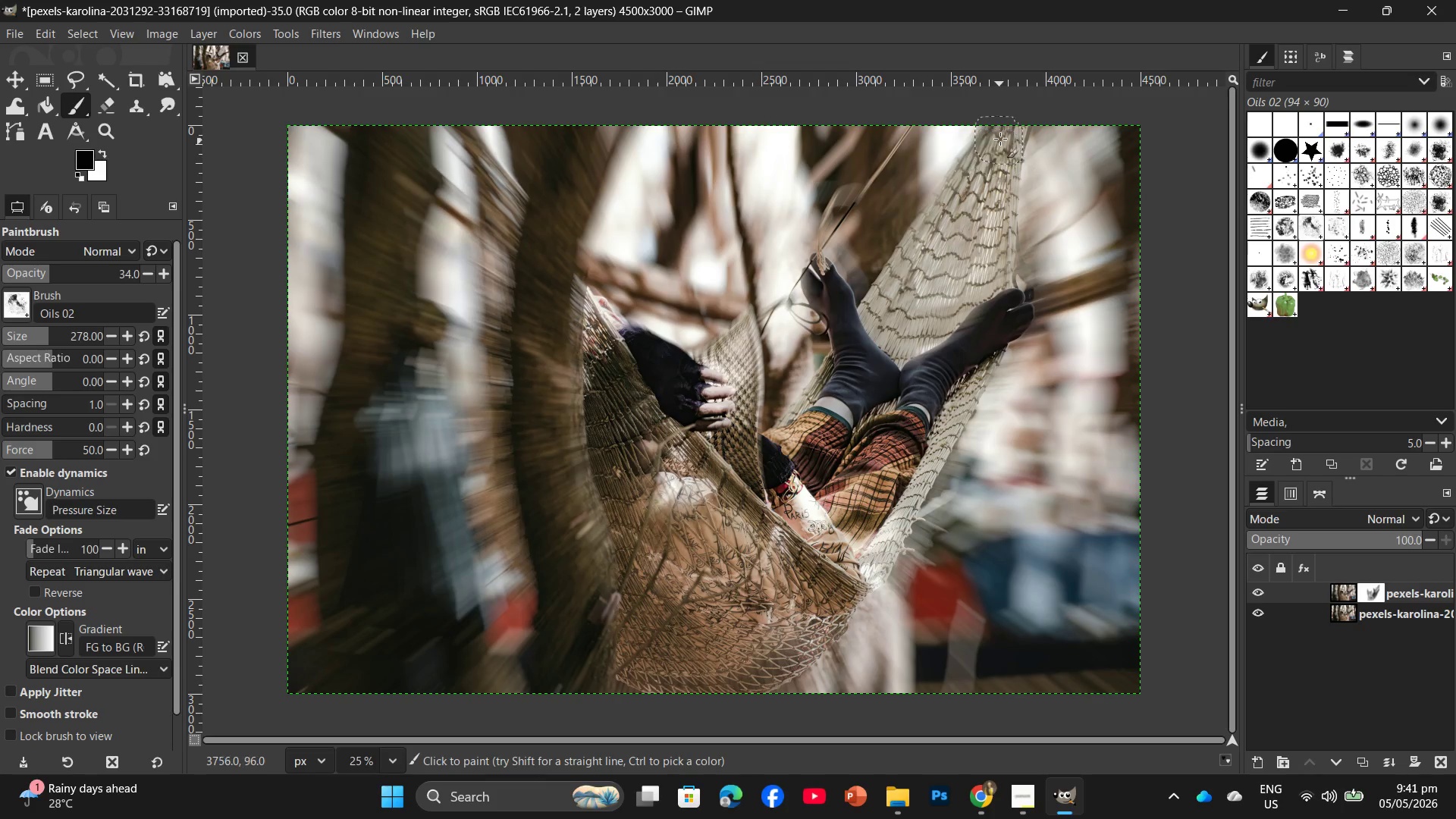 
left_click_drag(start_coordinate=[1001, 137], to_coordinate=[882, 426])
 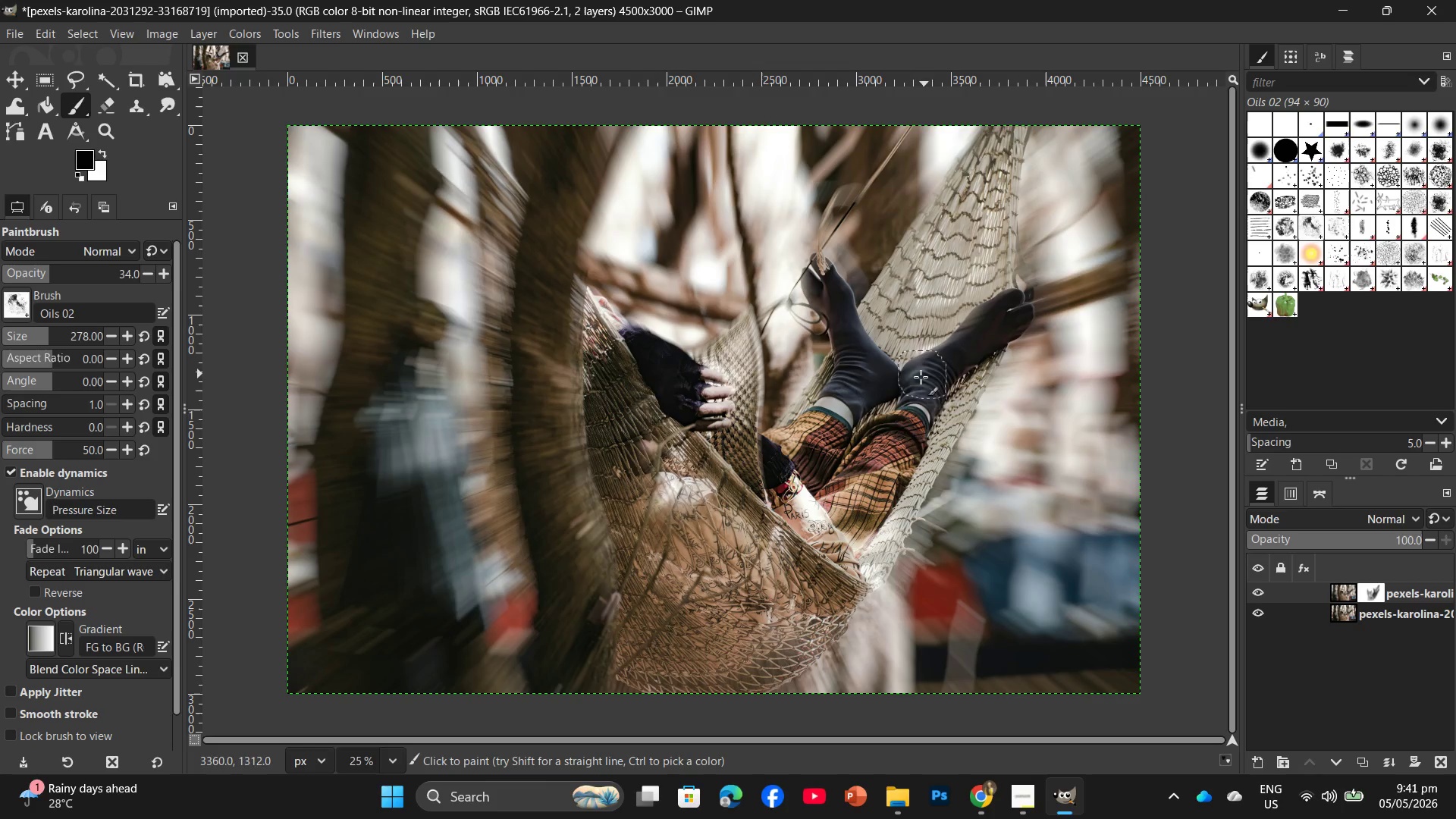 
left_click_drag(start_coordinate=[876, 438], to_coordinate=[834, 520])
 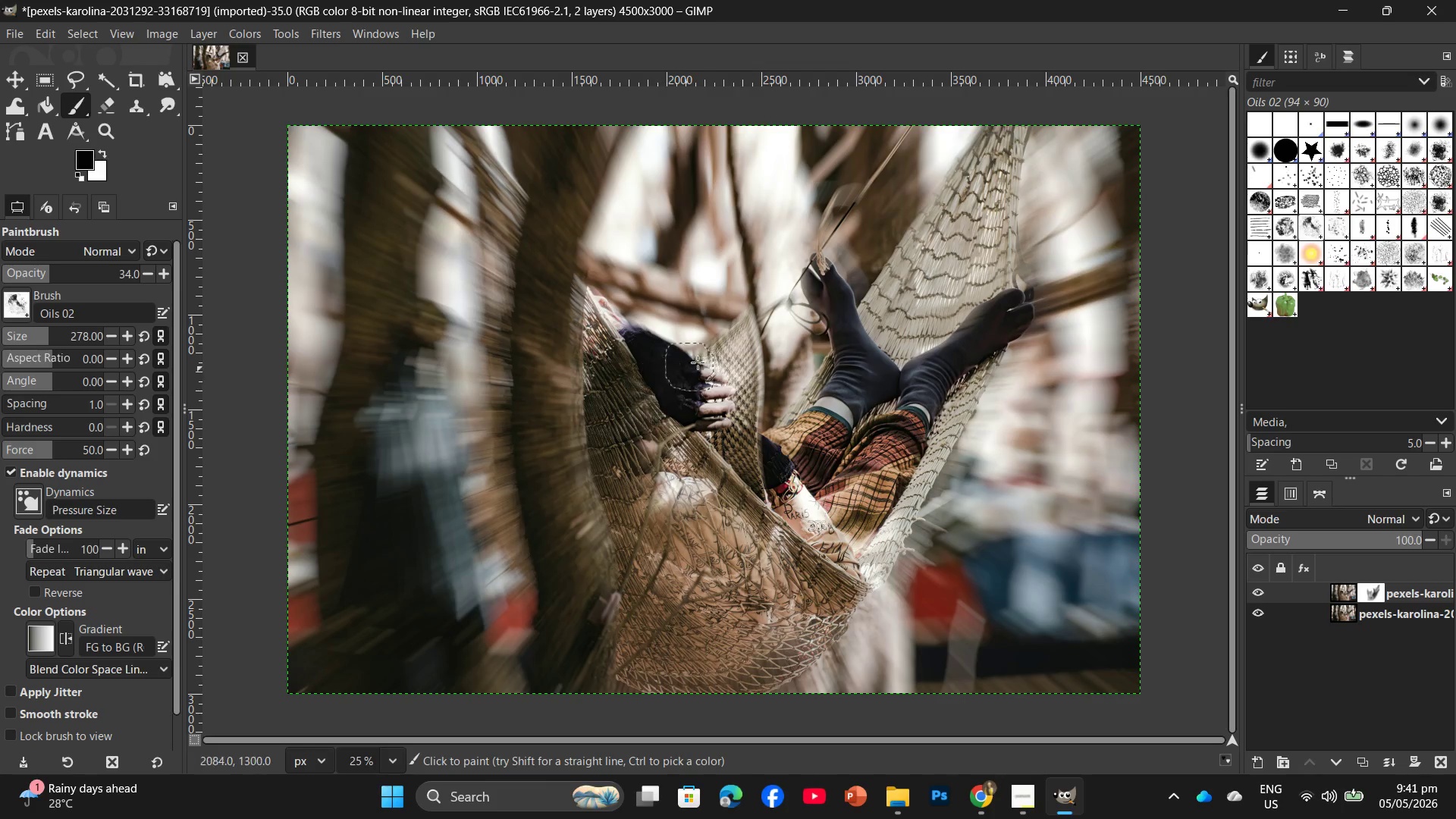 
left_click_drag(start_coordinate=[735, 332], to_coordinate=[736, 444])
 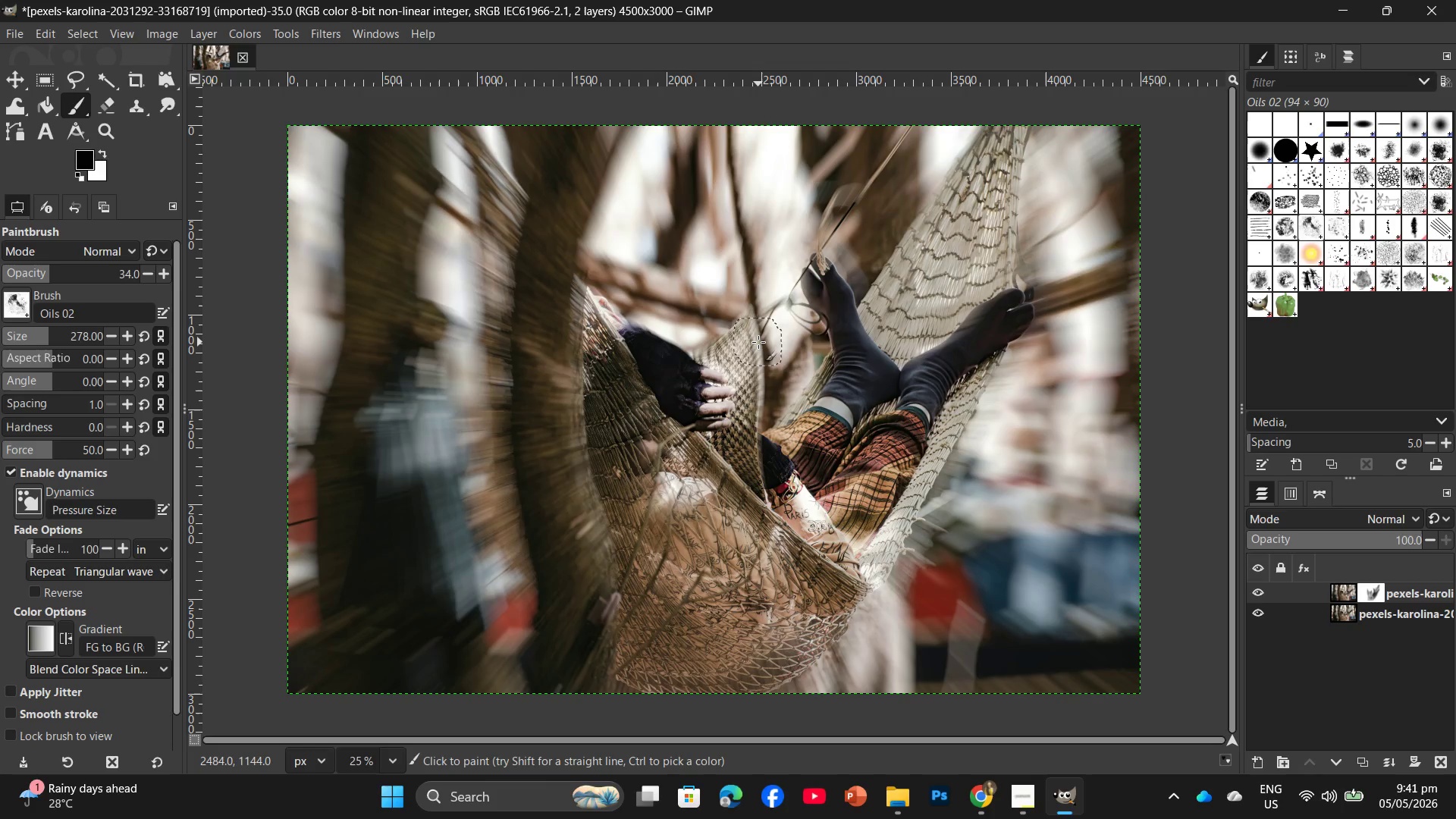 
left_click_drag(start_coordinate=[758, 342], to_coordinate=[699, 423])
 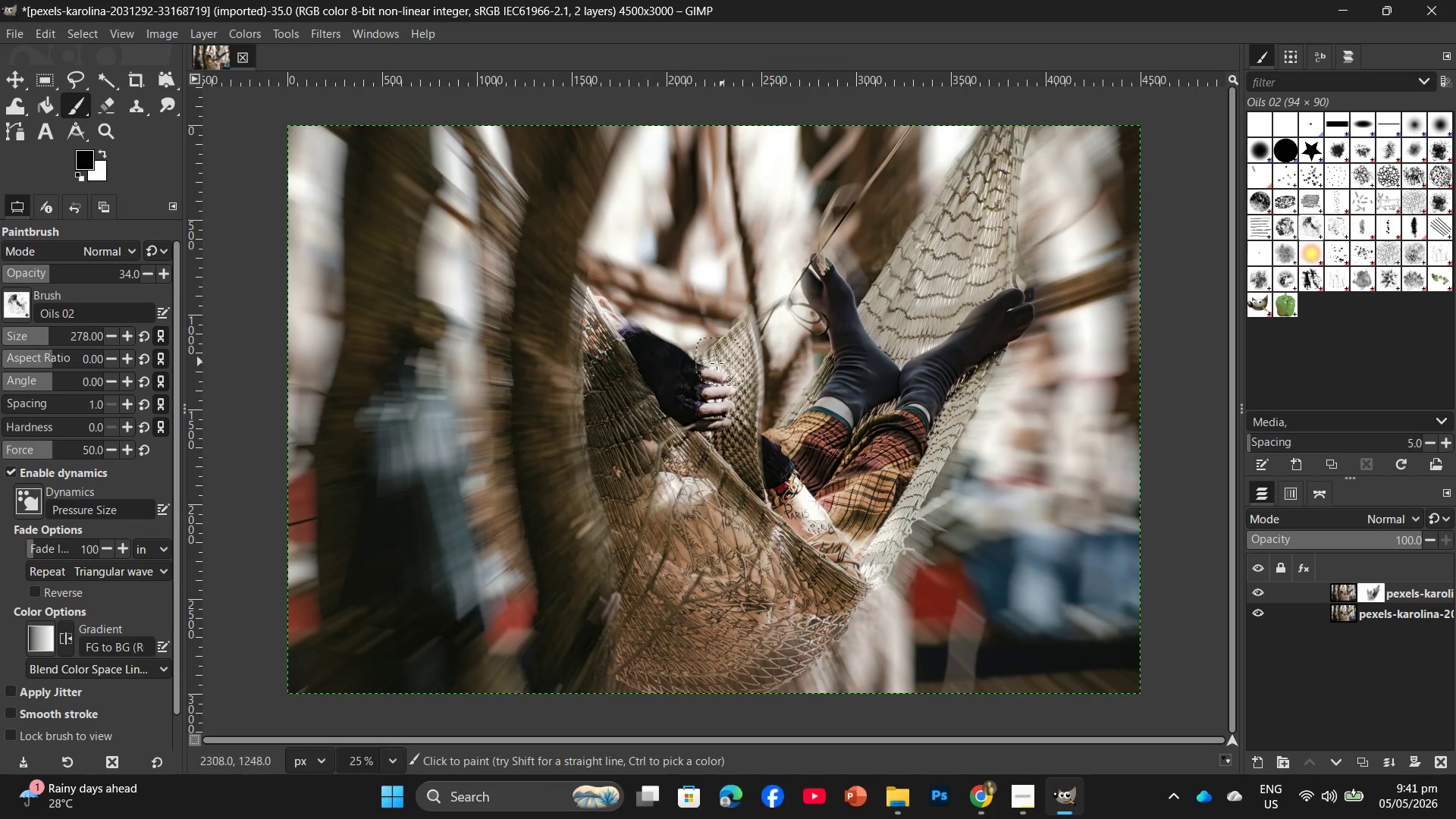 
left_click_drag(start_coordinate=[717, 363], to_coordinate=[686, 412])
 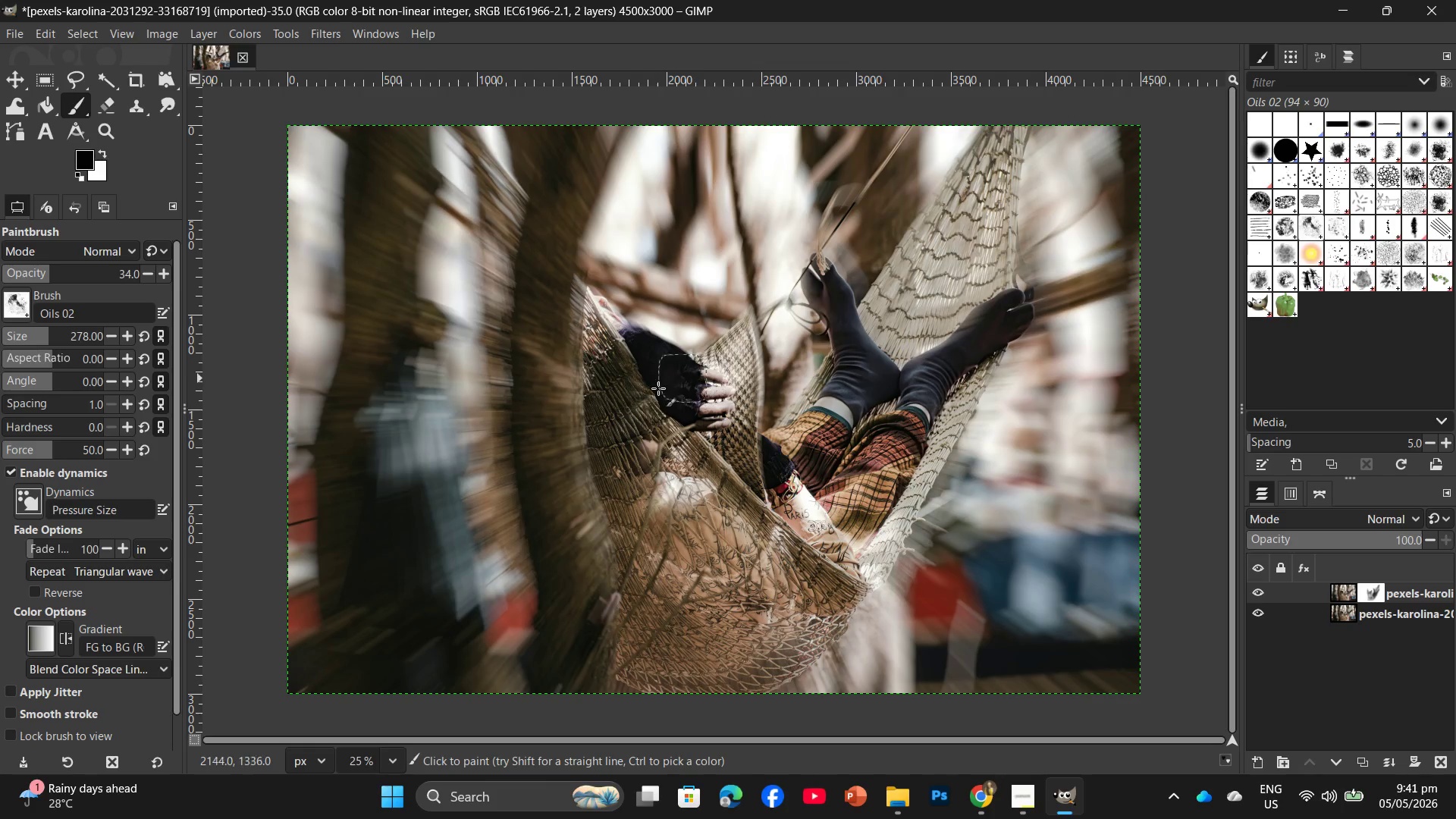 
left_click_drag(start_coordinate=[676, 380], to_coordinate=[597, 406])
 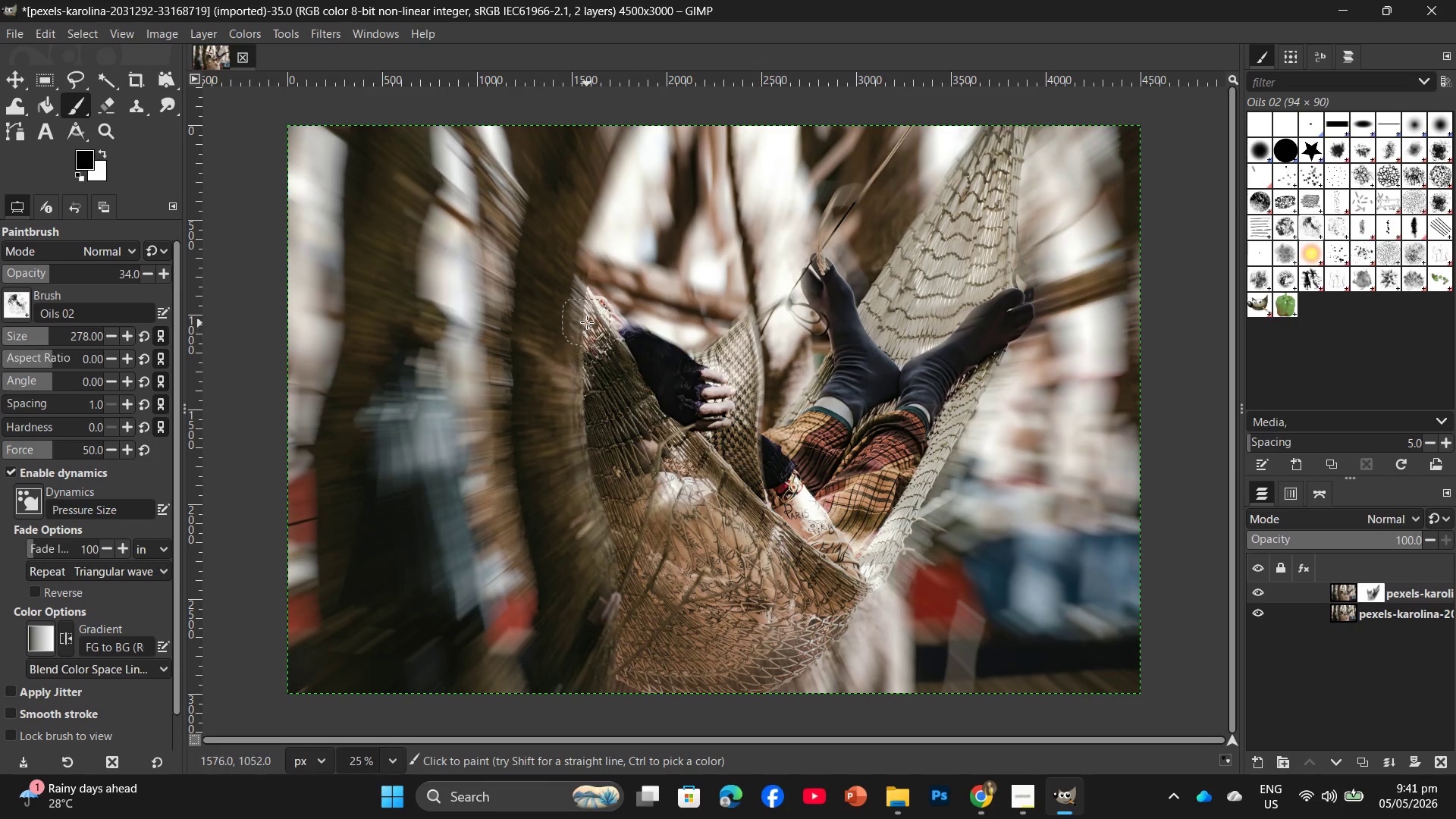 
left_click_drag(start_coordinate=[588, 322], to_coordinate=[627, 476])
 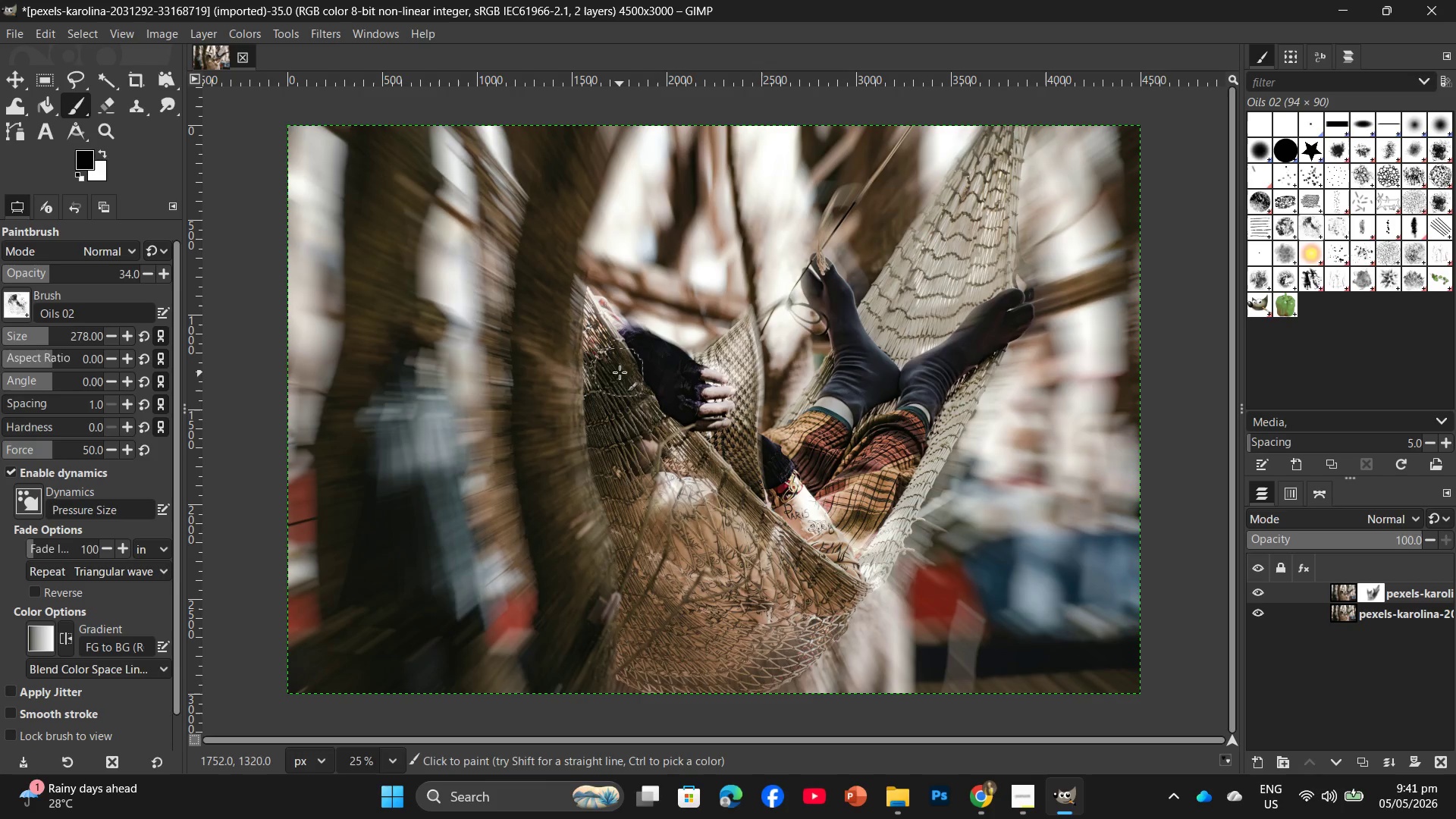 
left_click_drag(start_coordinate=[620, 372], to_coordinate=[632, 586])
 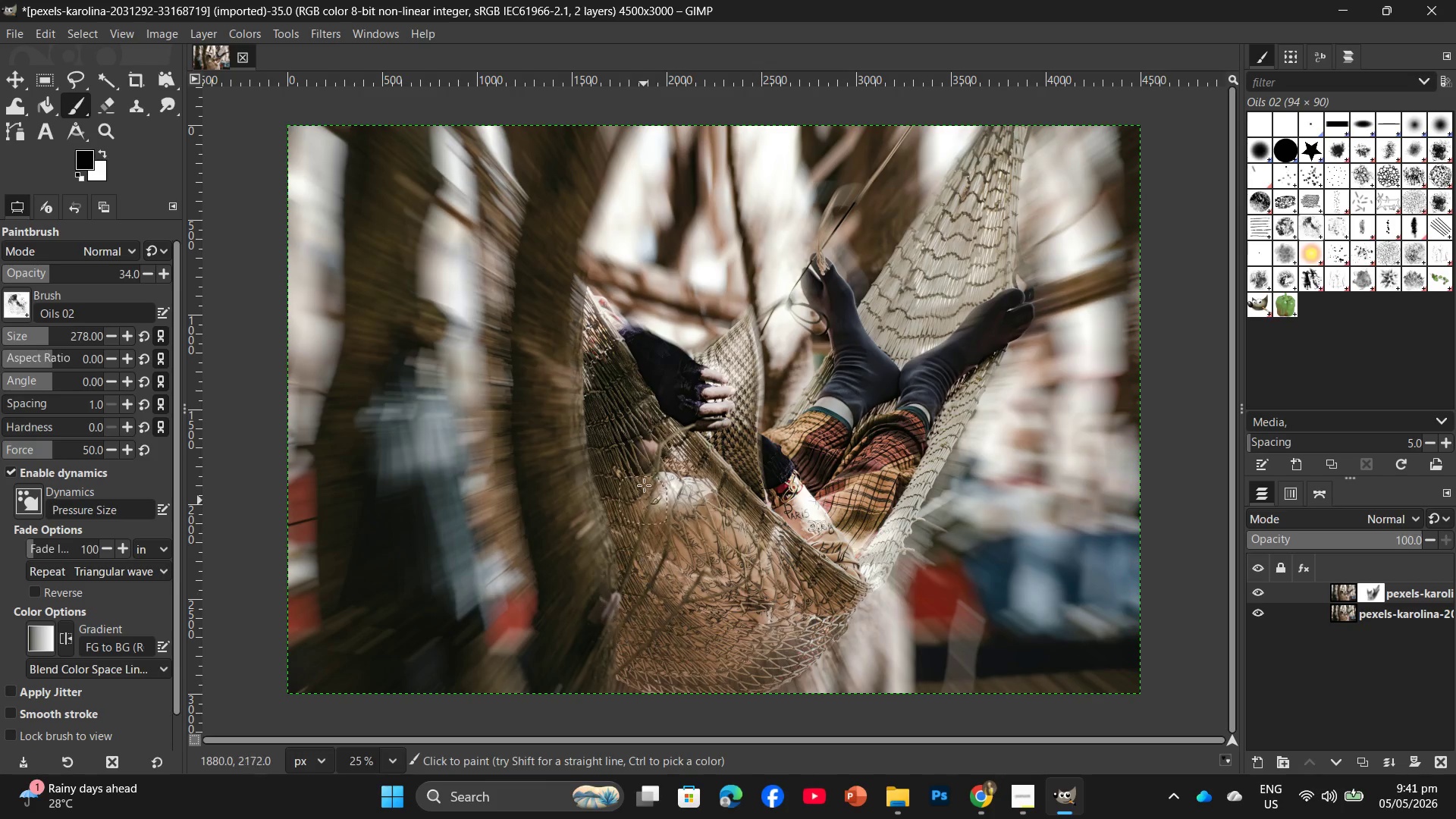 
left_click_drag(start_coordinate=[645, 459], to_coordinate=[645, 571])
 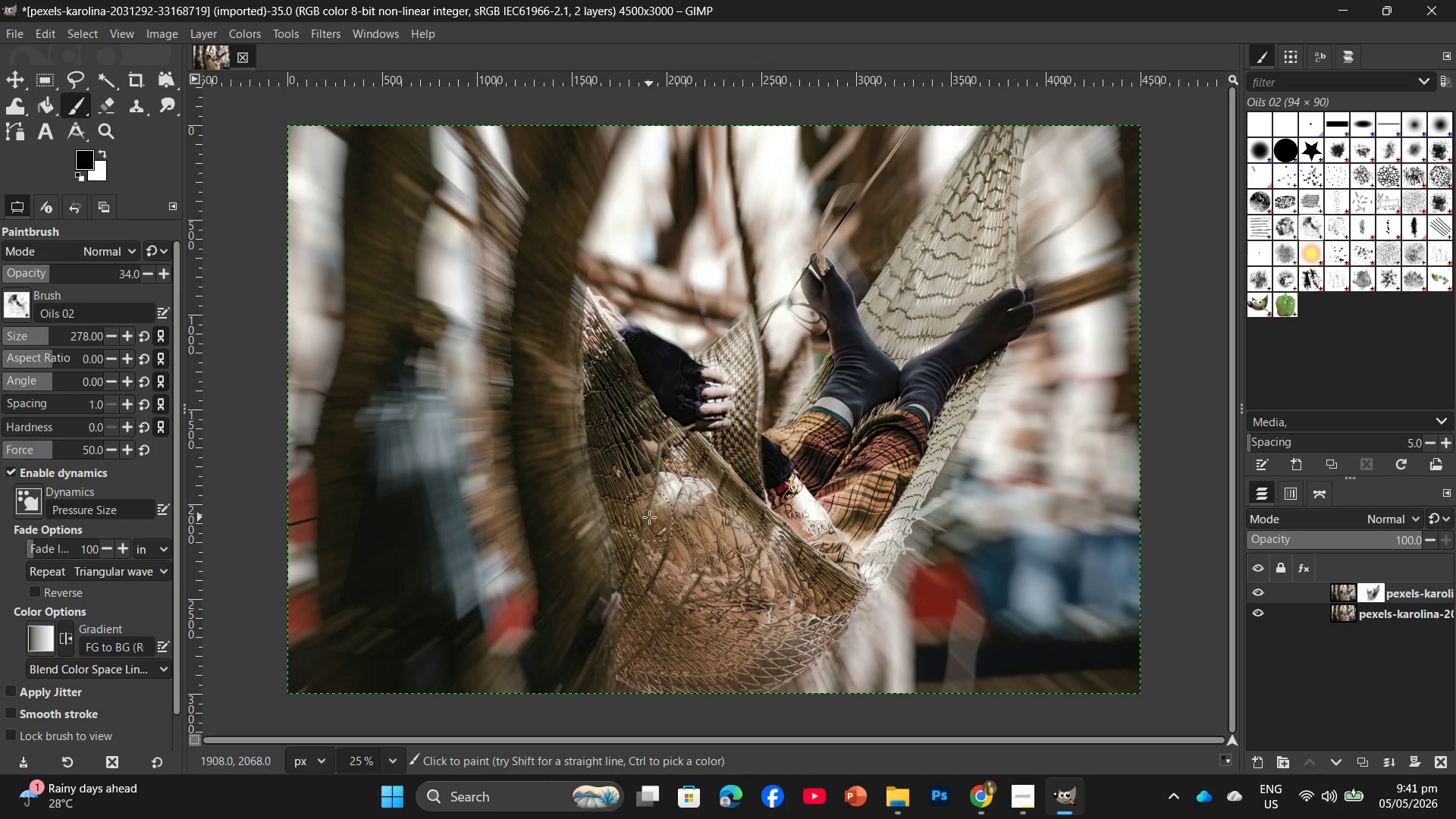 
left_click_drag(start_coordinate=[649, 517], to_coordinate=[642, 642])
 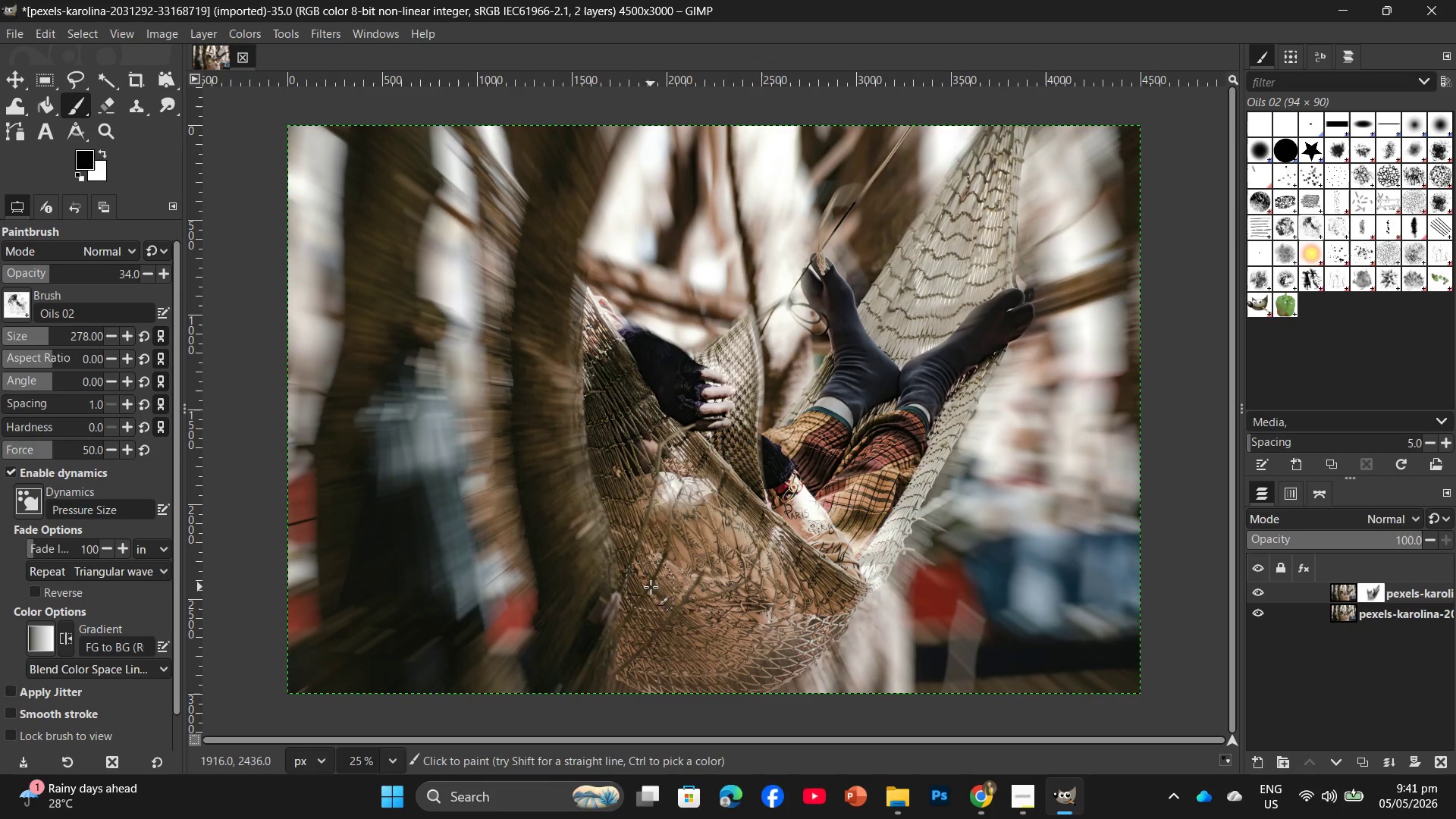 
left_click_drag(start_coordinate=[651, 587], to_coordinate=[664, 642])
 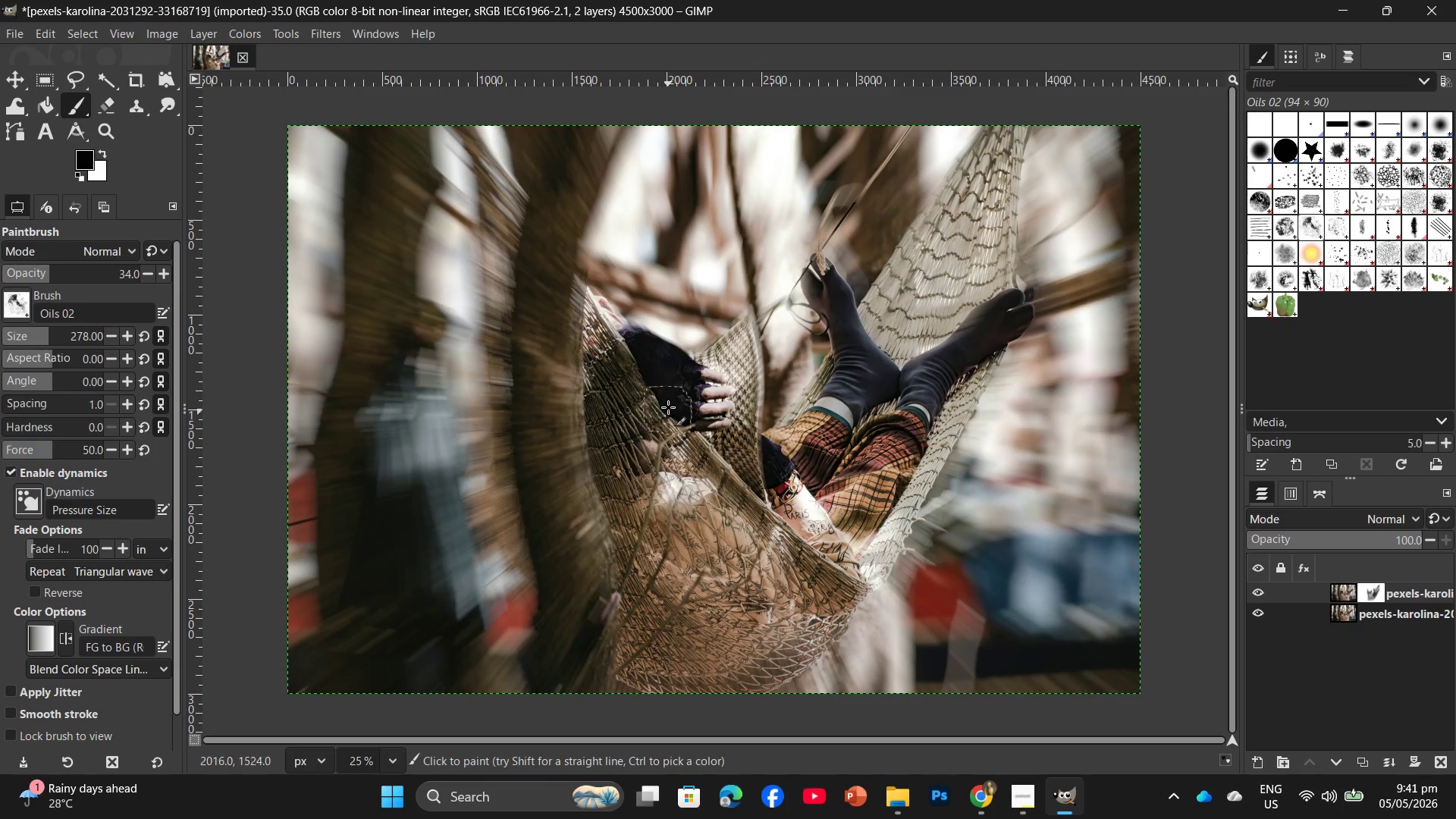 
left_click_drag(start_coordinate=[654, 369], to_coordinate=[740, 416])
 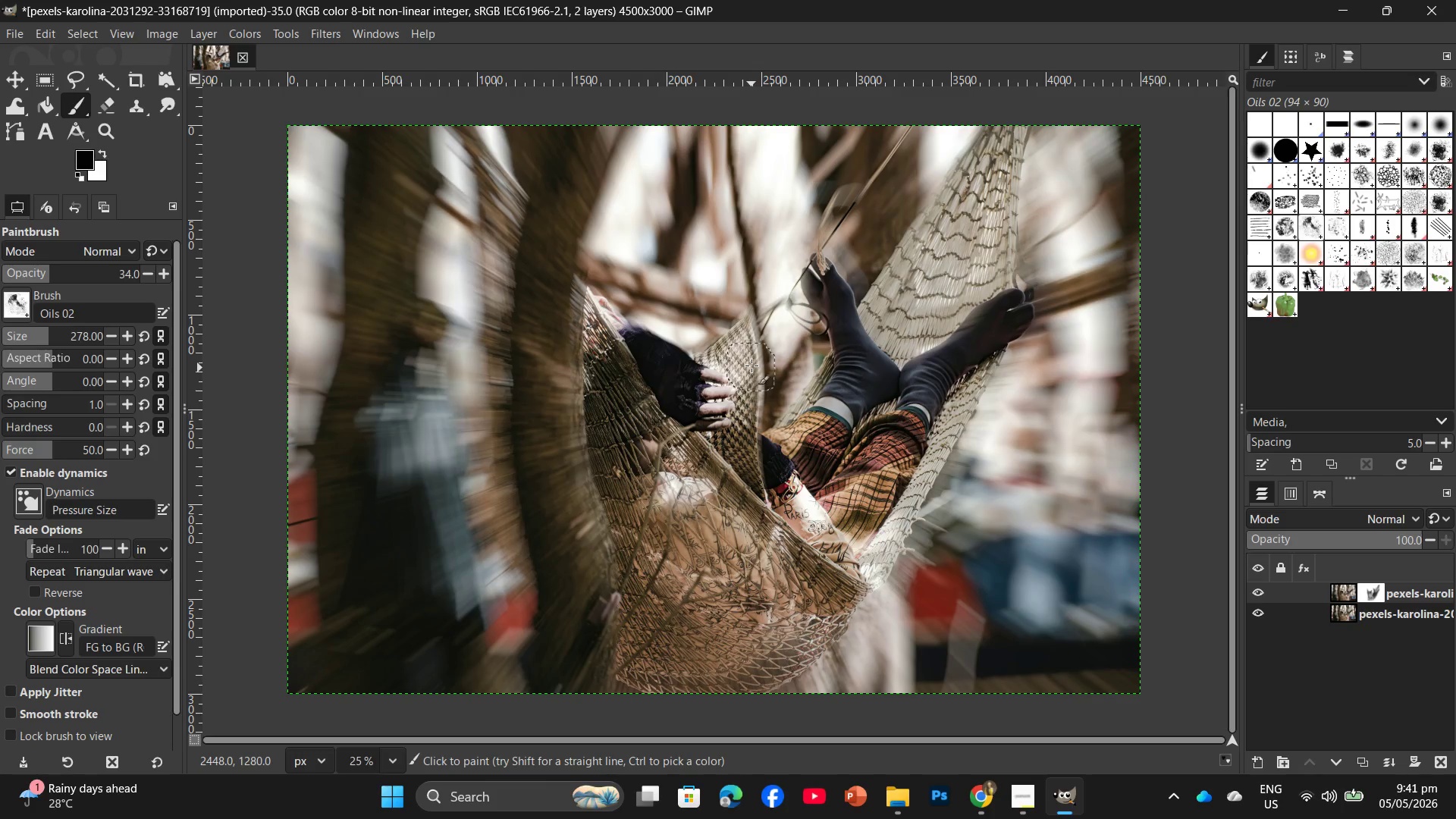 
left_click_drag(start_coordinate=[750, 356], to_coordinate=[757, 533])
 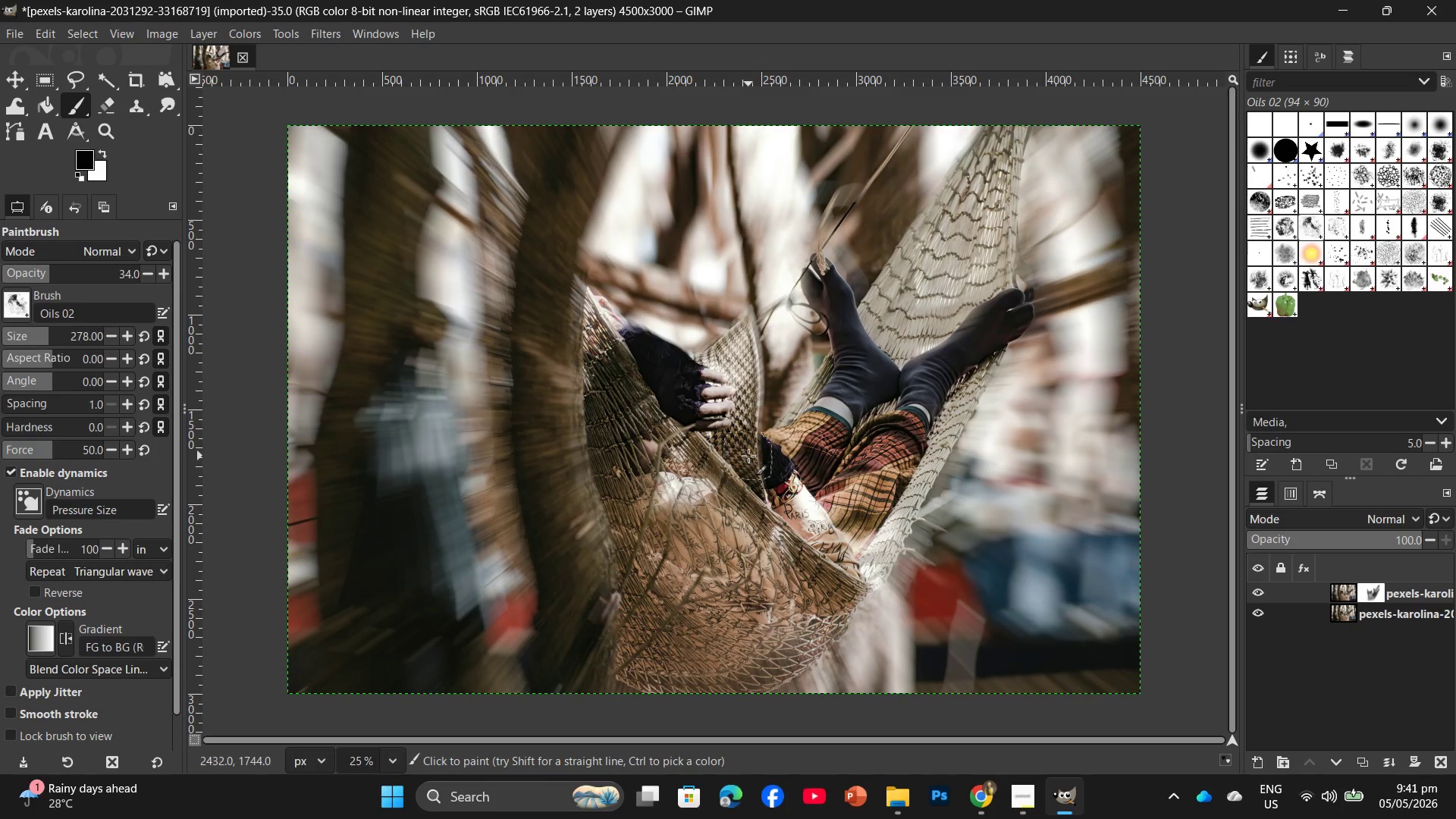 
left_click_drag(start_coordinate=[748, 456], to_coordinate=[814, 508])
 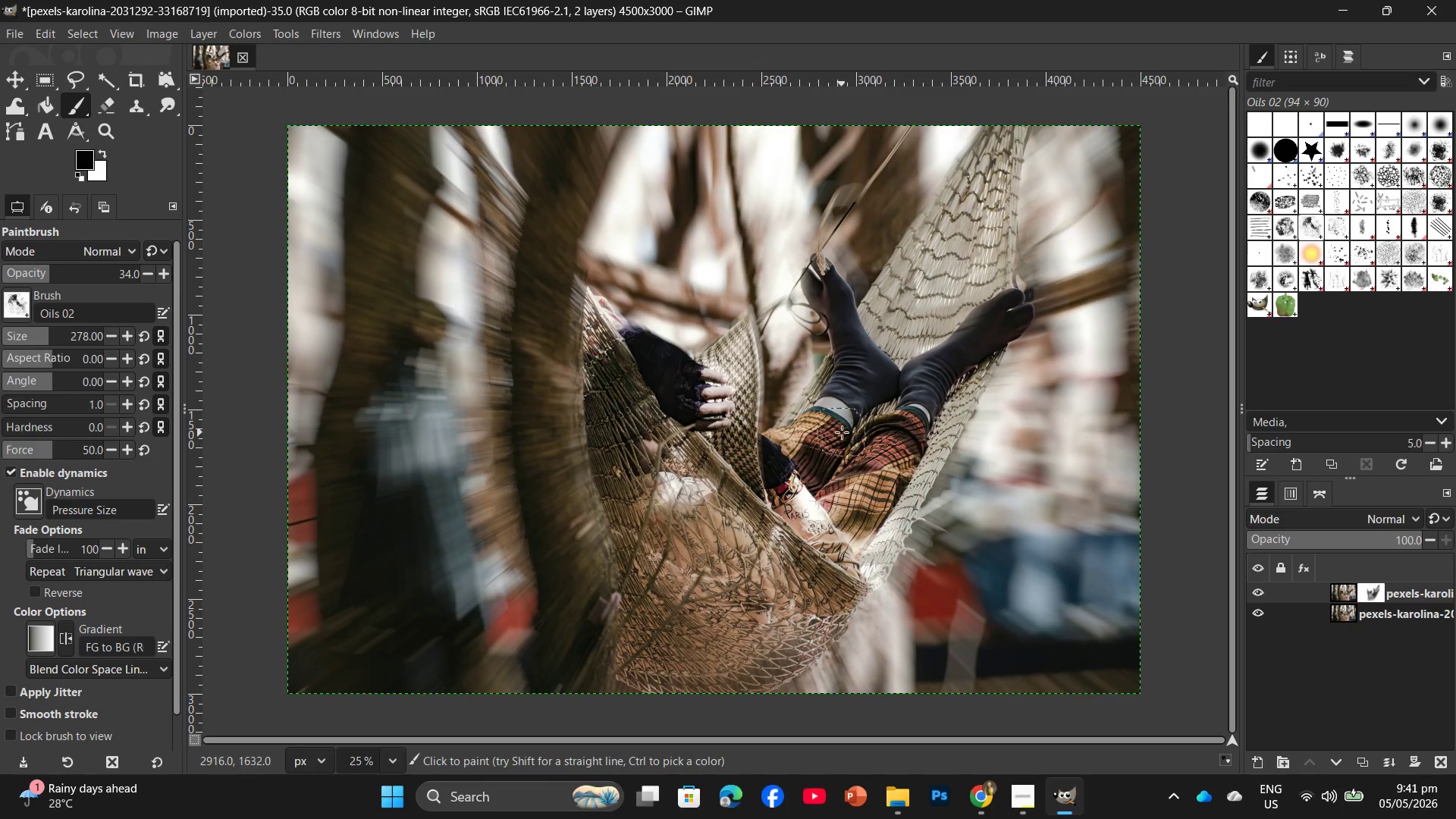 
left_click_drag(start_coordinate=[842, 431], to_coordinate=[720, 491])
 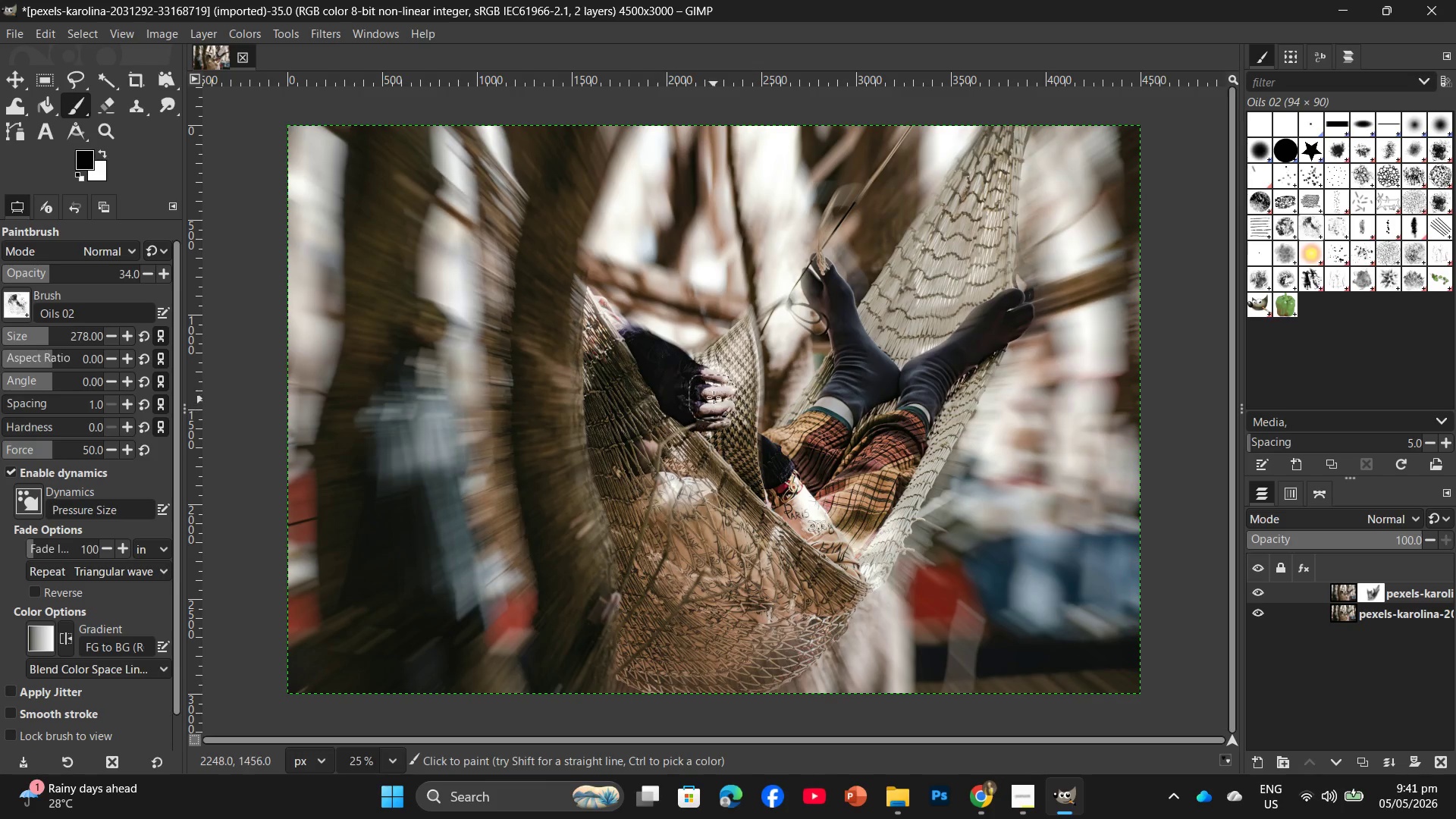 
left_click_drag(start_coordinate=[714, 392], to_coordinate=[729, 531])
 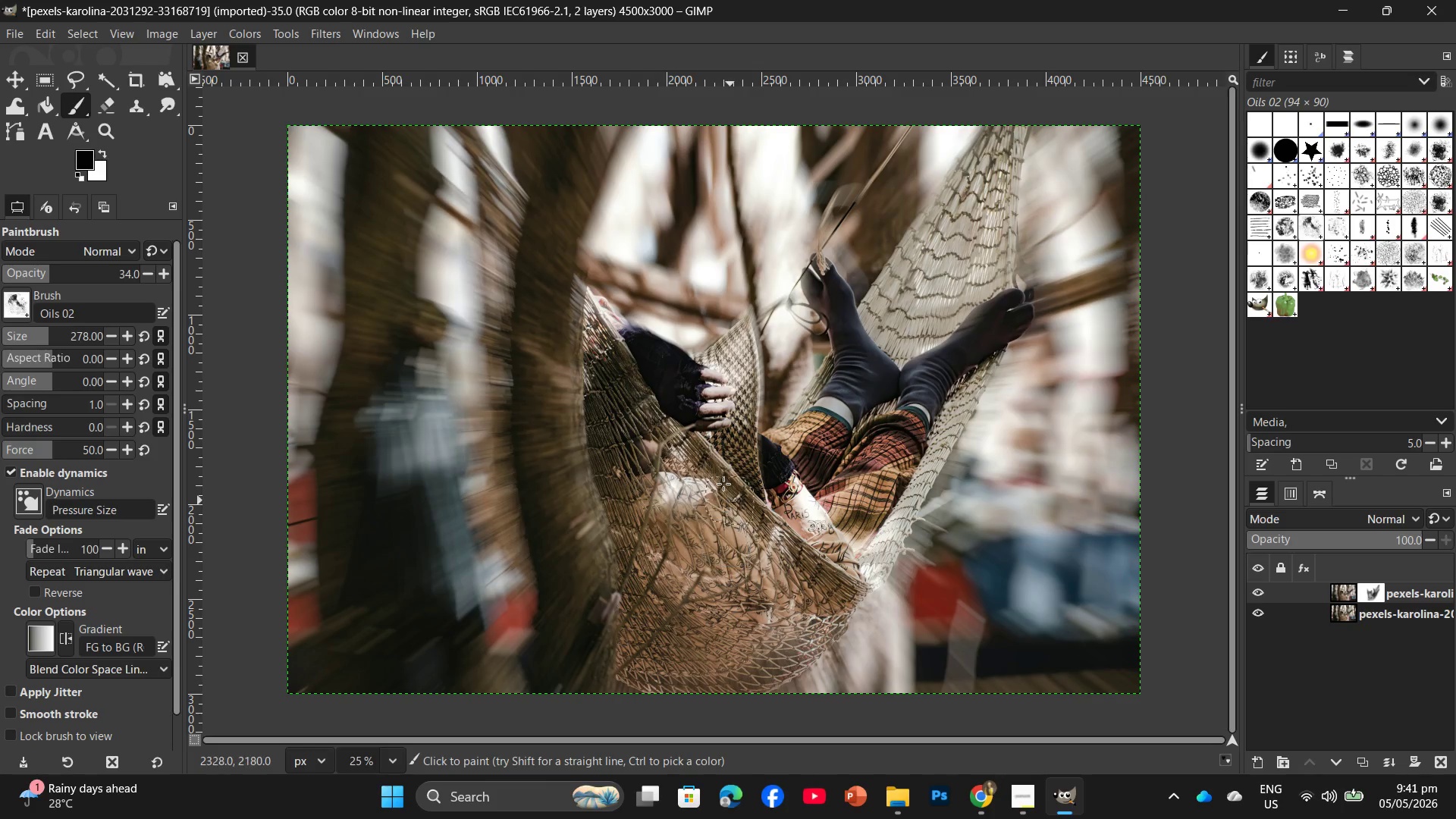 
left_click_drag(start_coordinate=[723, 484], to_coordinate=[826, 584])
 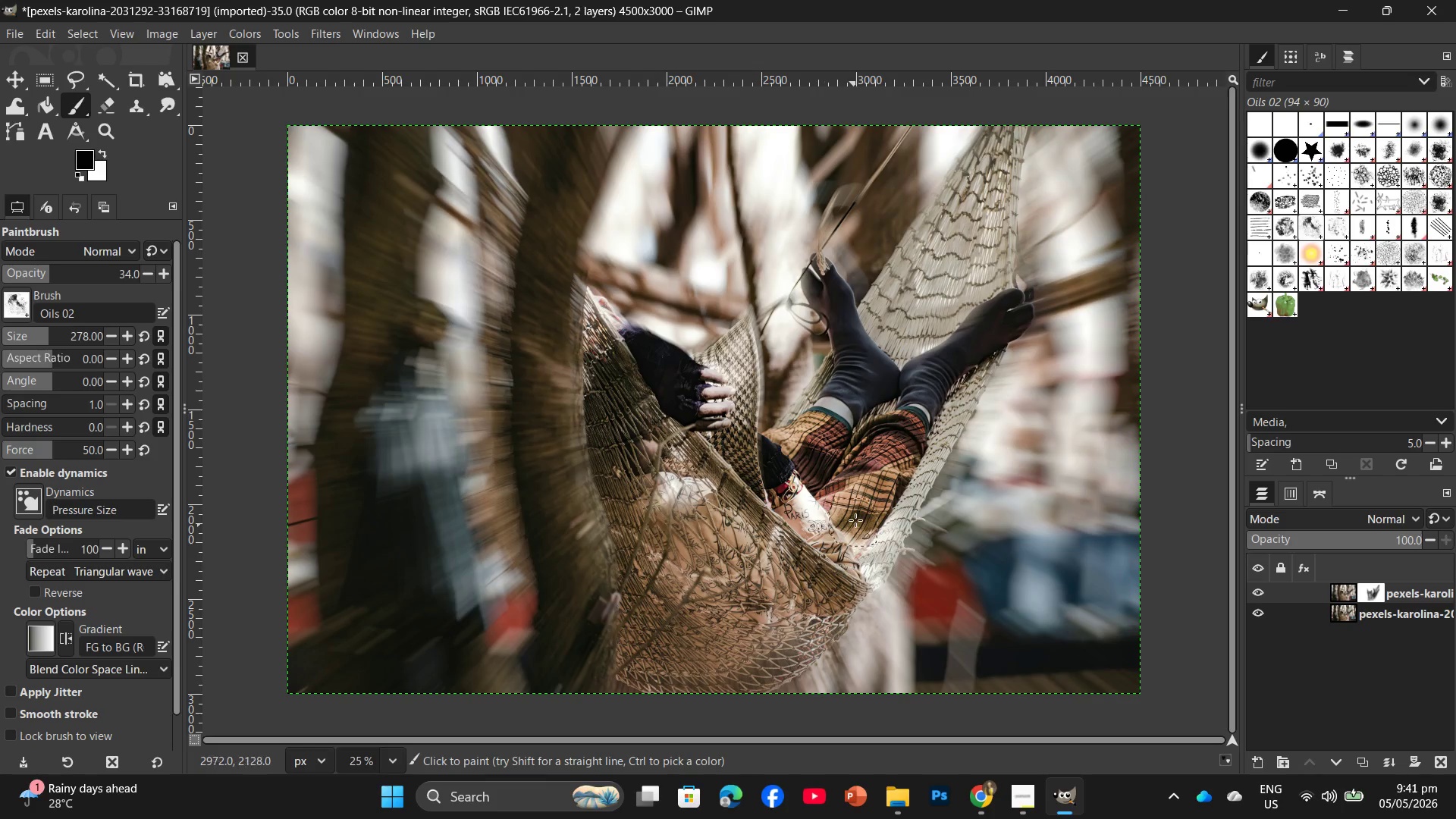 
left_click_drag(start_coordinate=[855, 520], to_coordinate=[832, 558])
 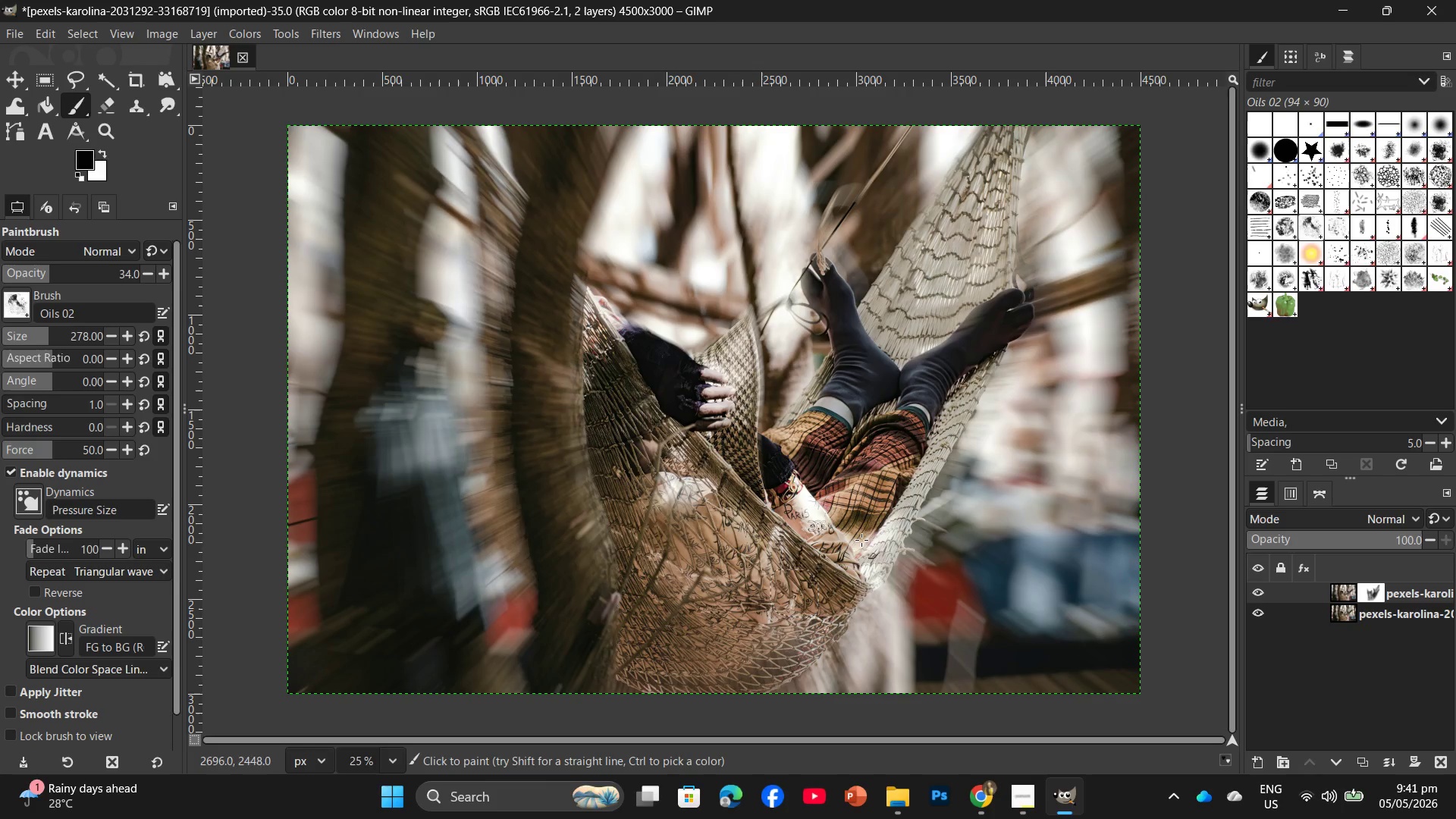 
left_click_drag(start_coordinate=[861, 540], to_coordinate=[827, 601])
 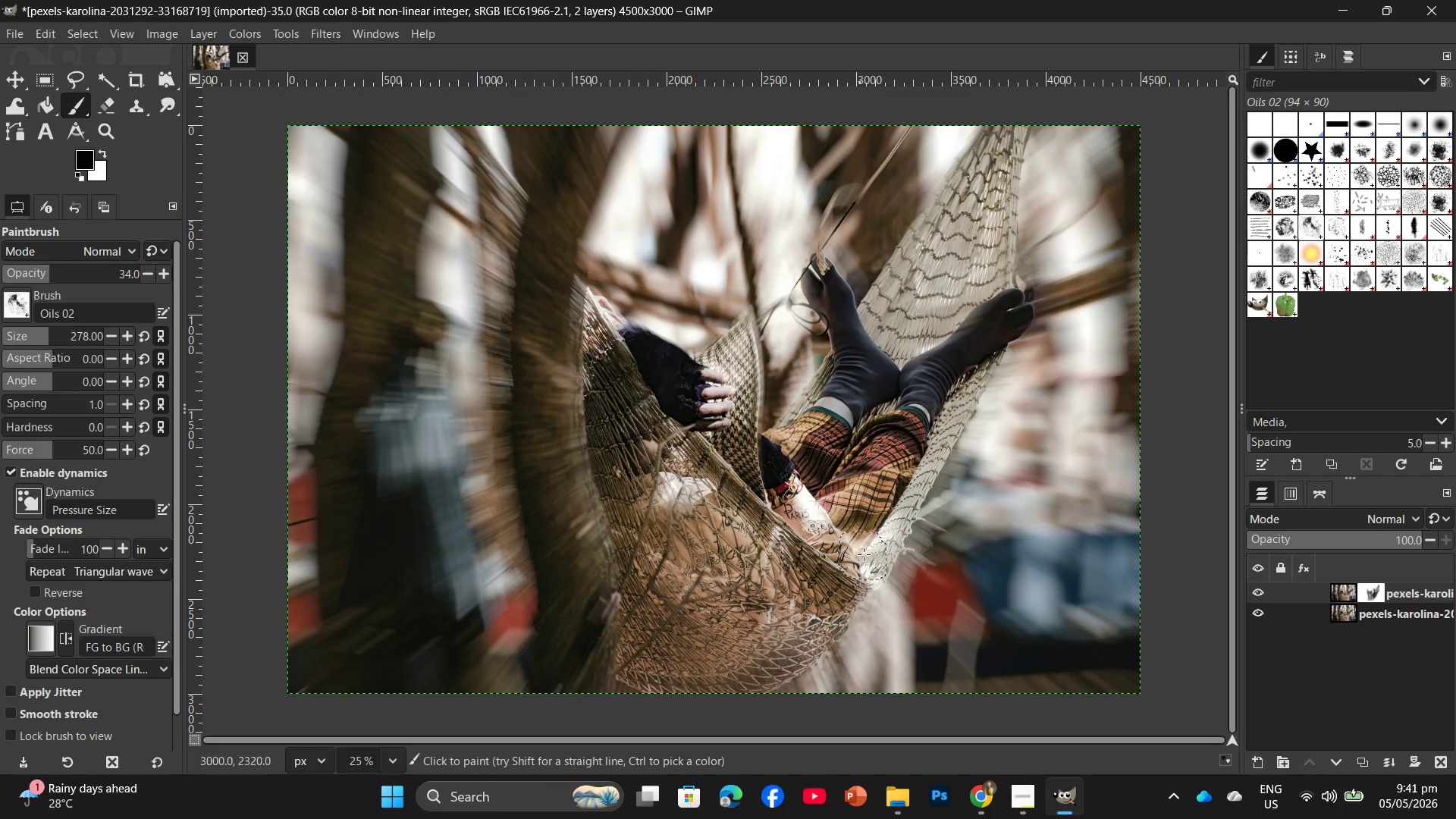 
left_click_drag(start_coordinate=[864, 554], to_coordinate=[783, 623])
 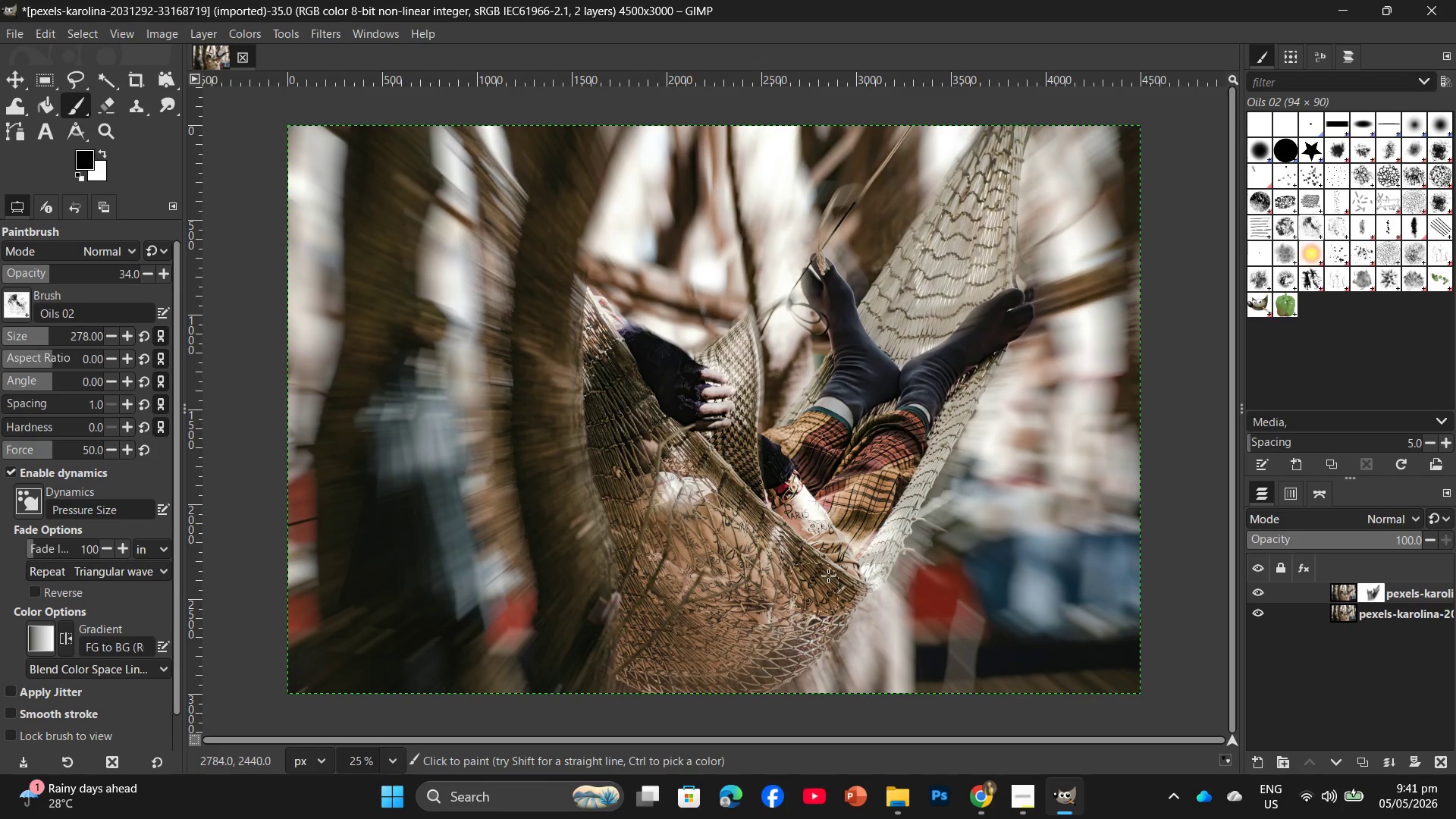 
left_click_drag(start_coordinate=[831, 573], to_coordinate=[679, 644])
 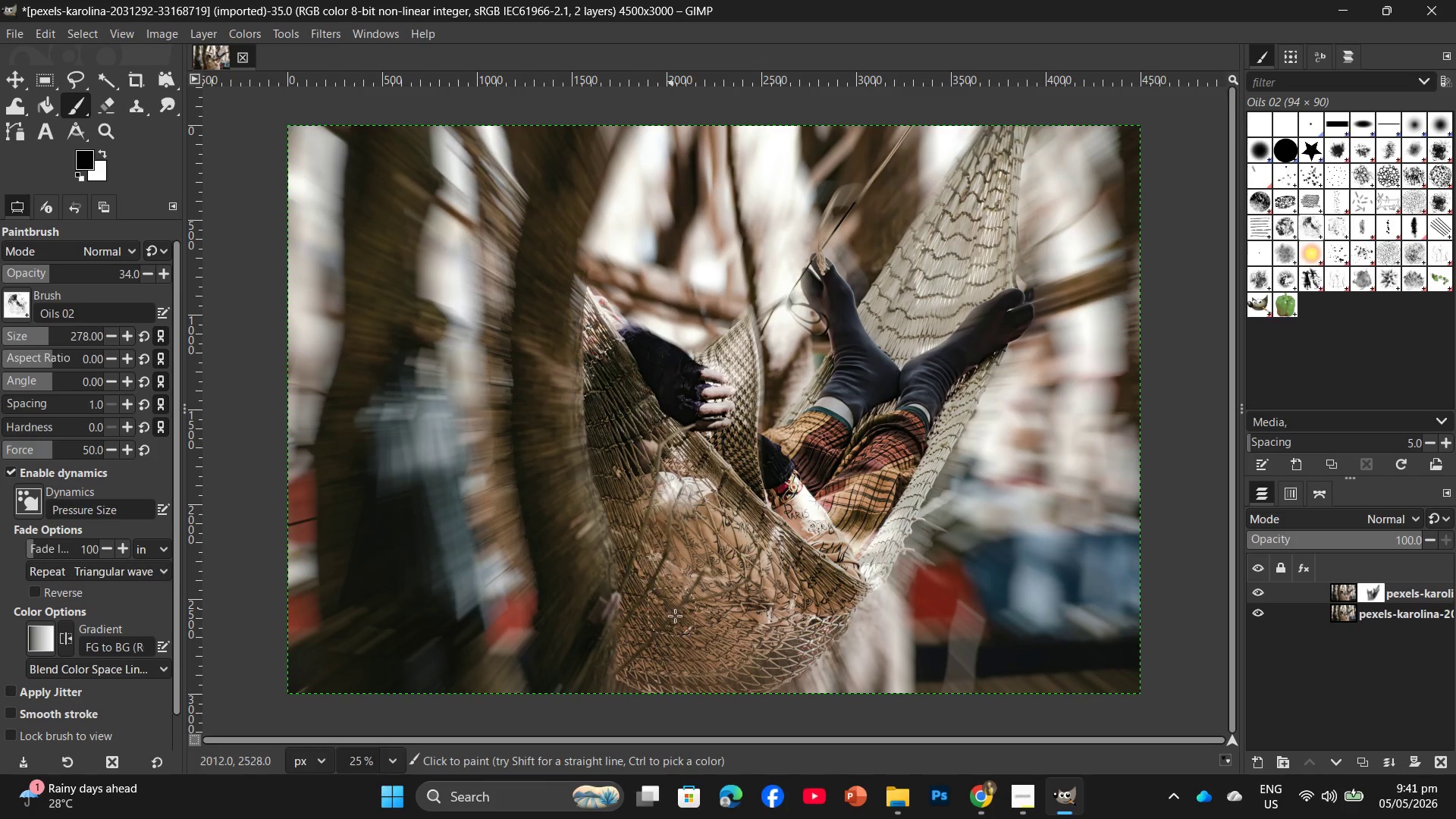 
left_click_drag(start_coordinate=[695, 629], to_coordinate=[708, 631])
 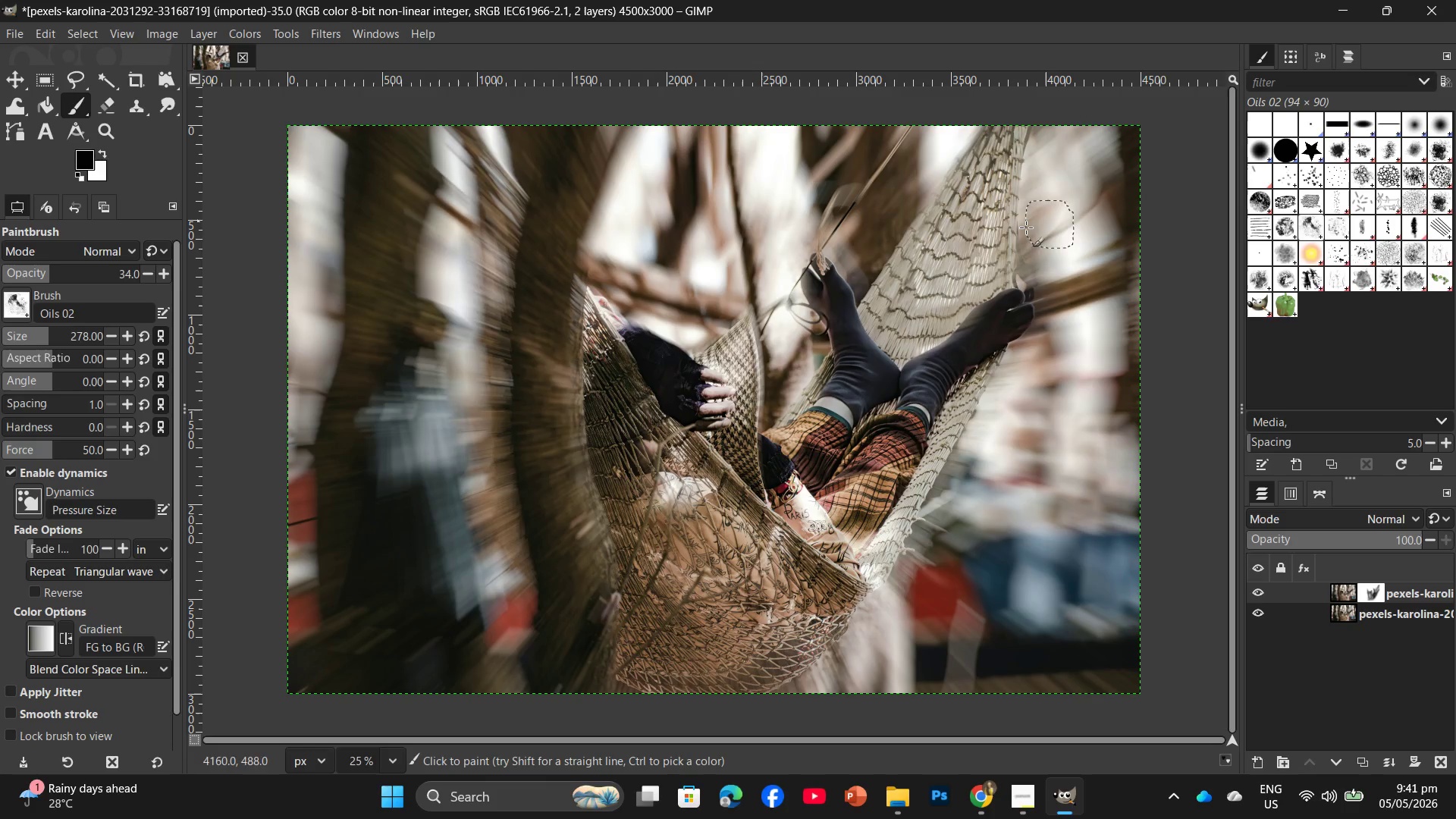 
left_click_drag(start_coordinate=[990, 289], to_coordinate=[978, 300])
 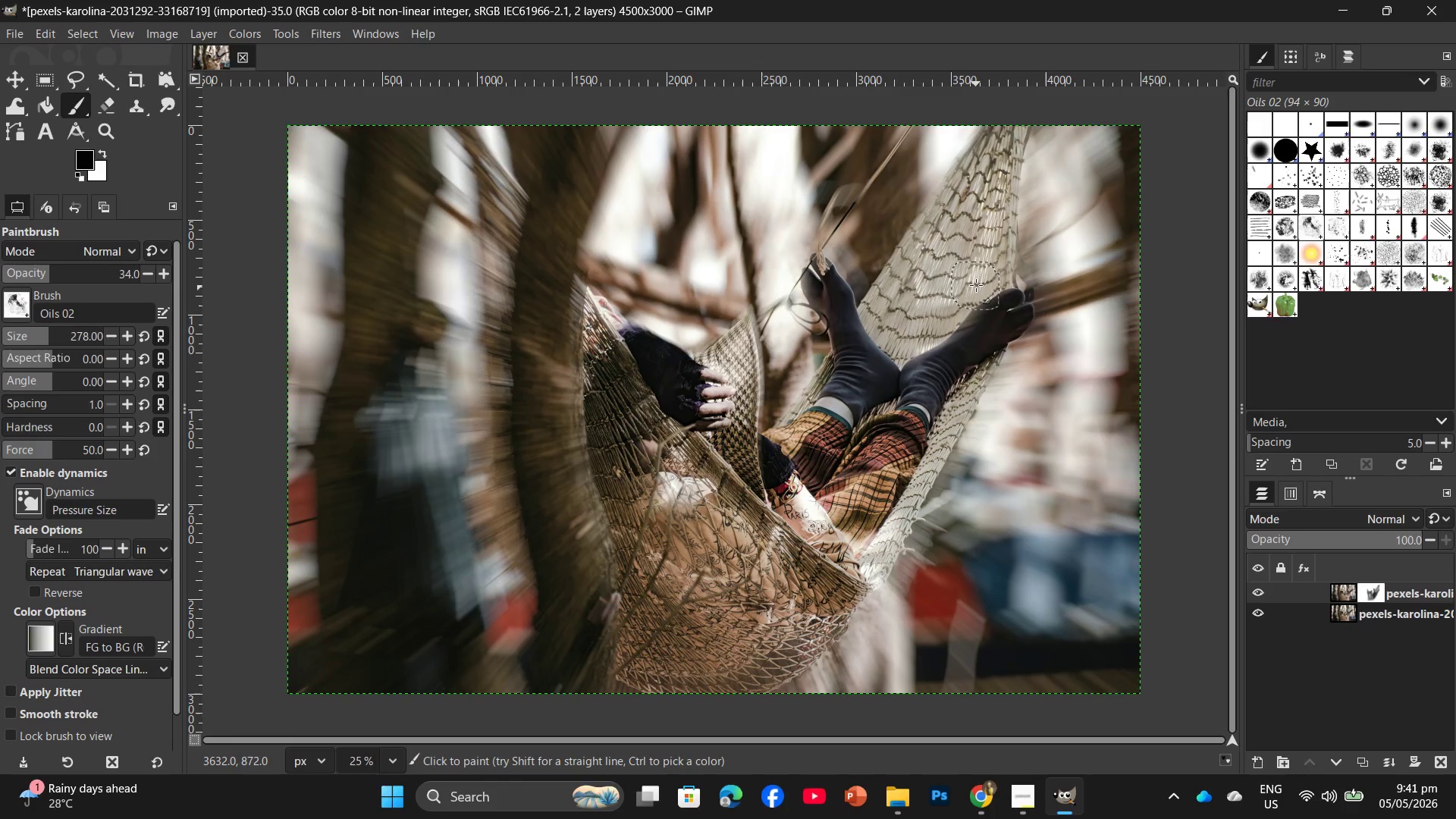 
left_click_drag(start_coordinate=[976, 285], to_coordinate=[933, 350])
 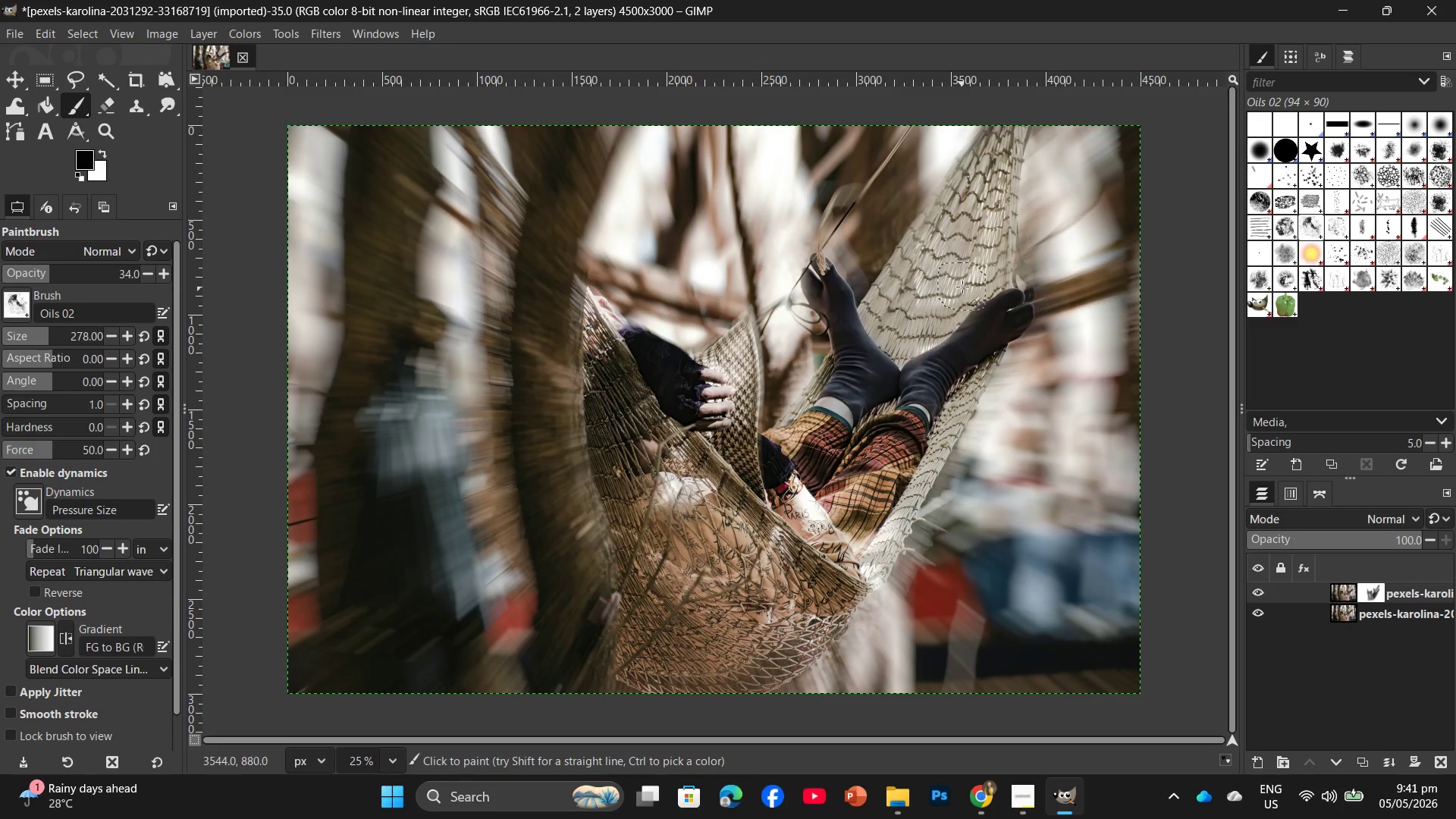 
left_click_drag(start_coordinate=[962, 287], to_coordinate=[925, 326])
 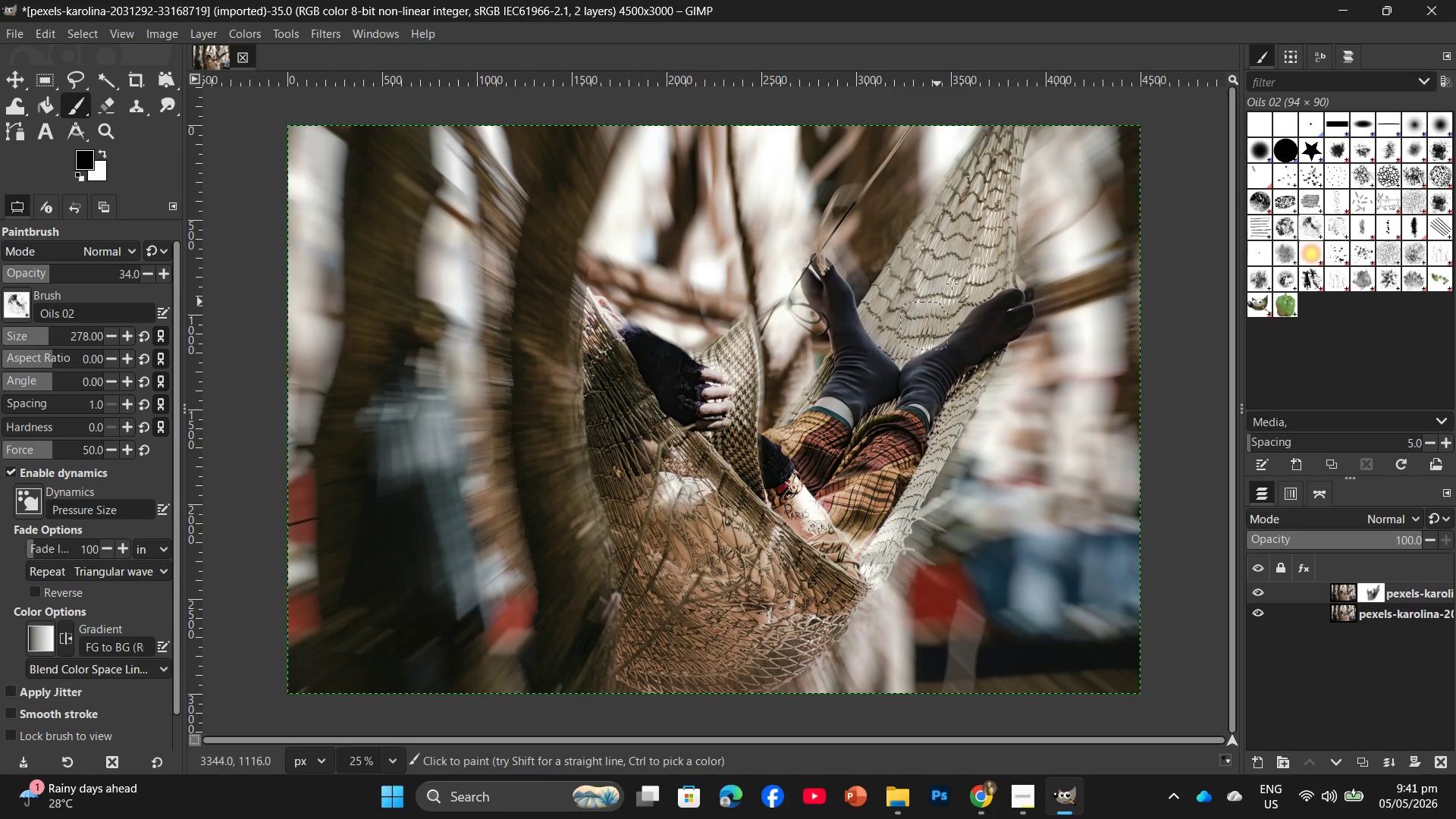 
left_click_drag(start_coordinate=[952, 283], to_coordinate=[902, 366])
 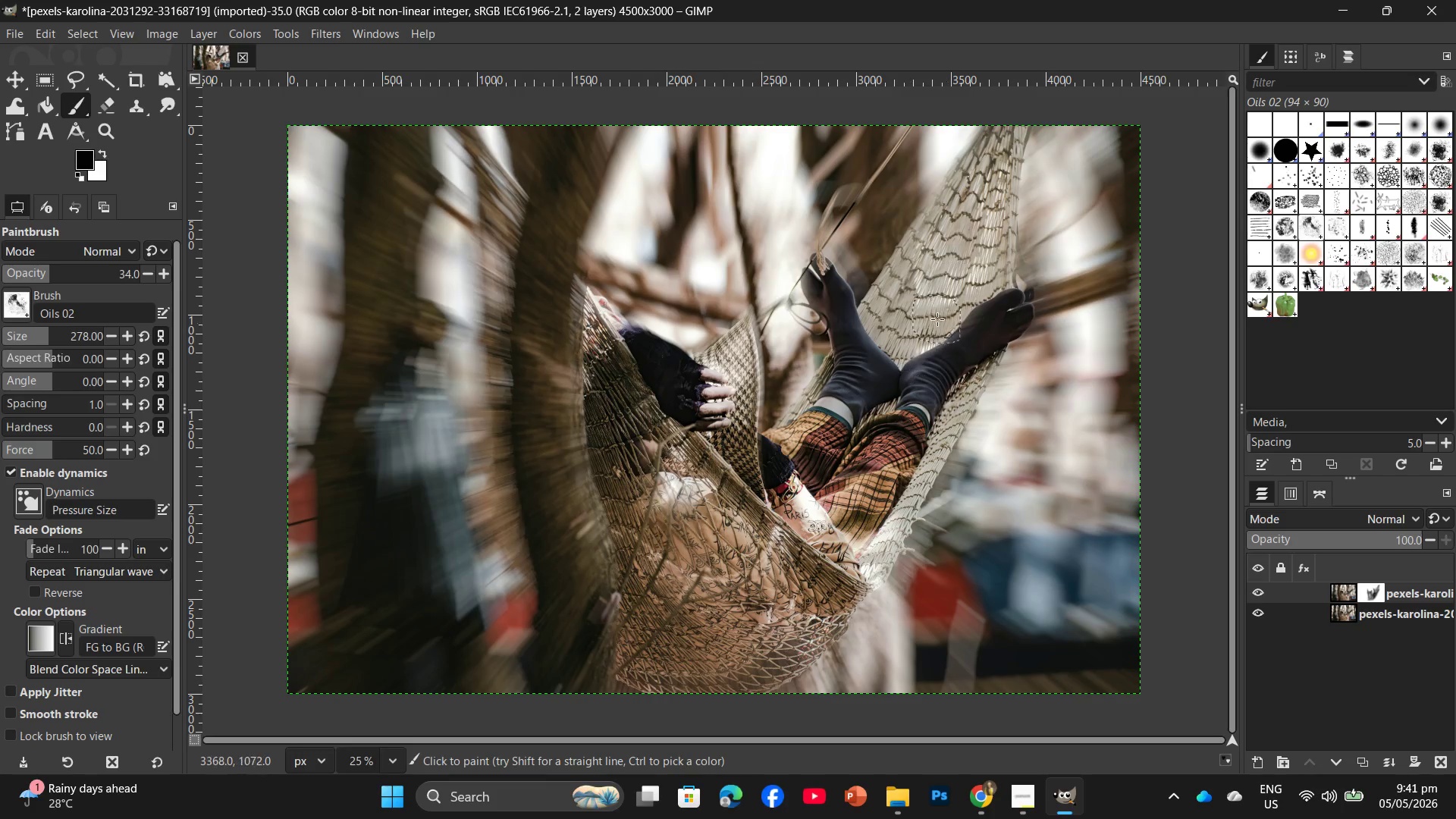 
left_click_drag(start_coordinate=[938, 318], to_coordinate=[916, 344])
 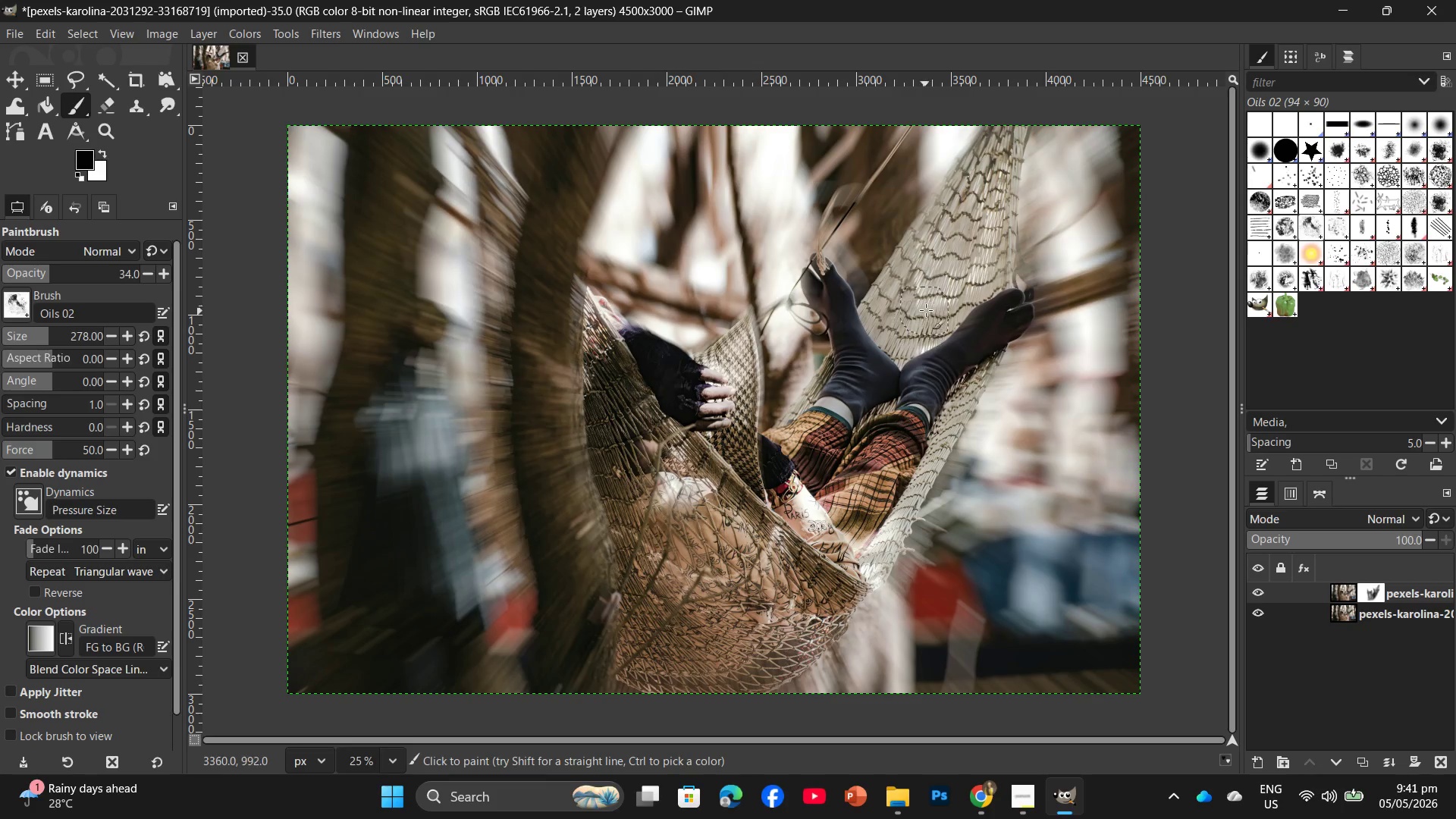 
left_click_drag(start_coordinate=[926, 310], to_coordinate=[904, 325])
 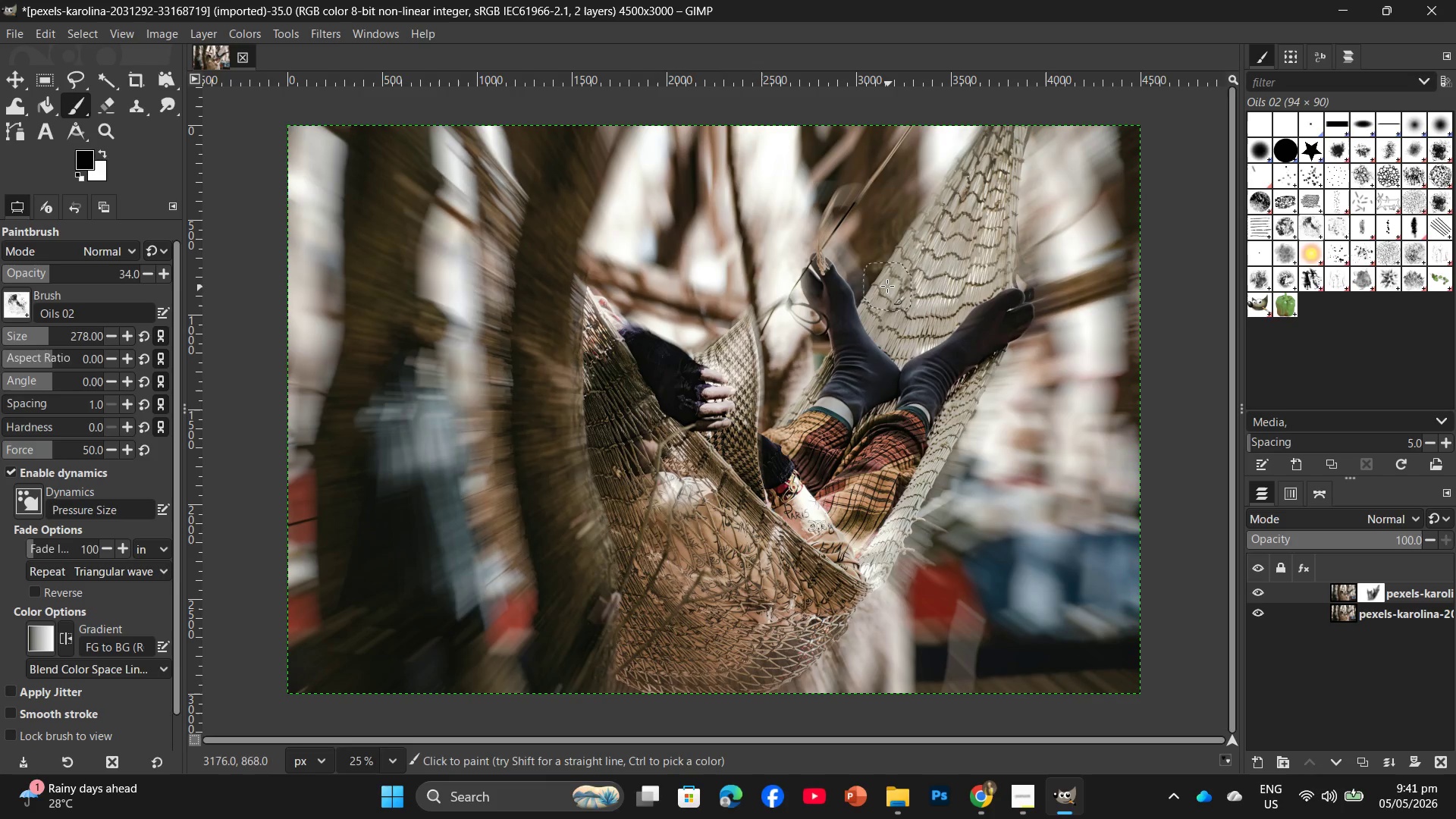 
left_click_drag(start_coordinate=[887, 286], to_coordinate=[872, 325])
 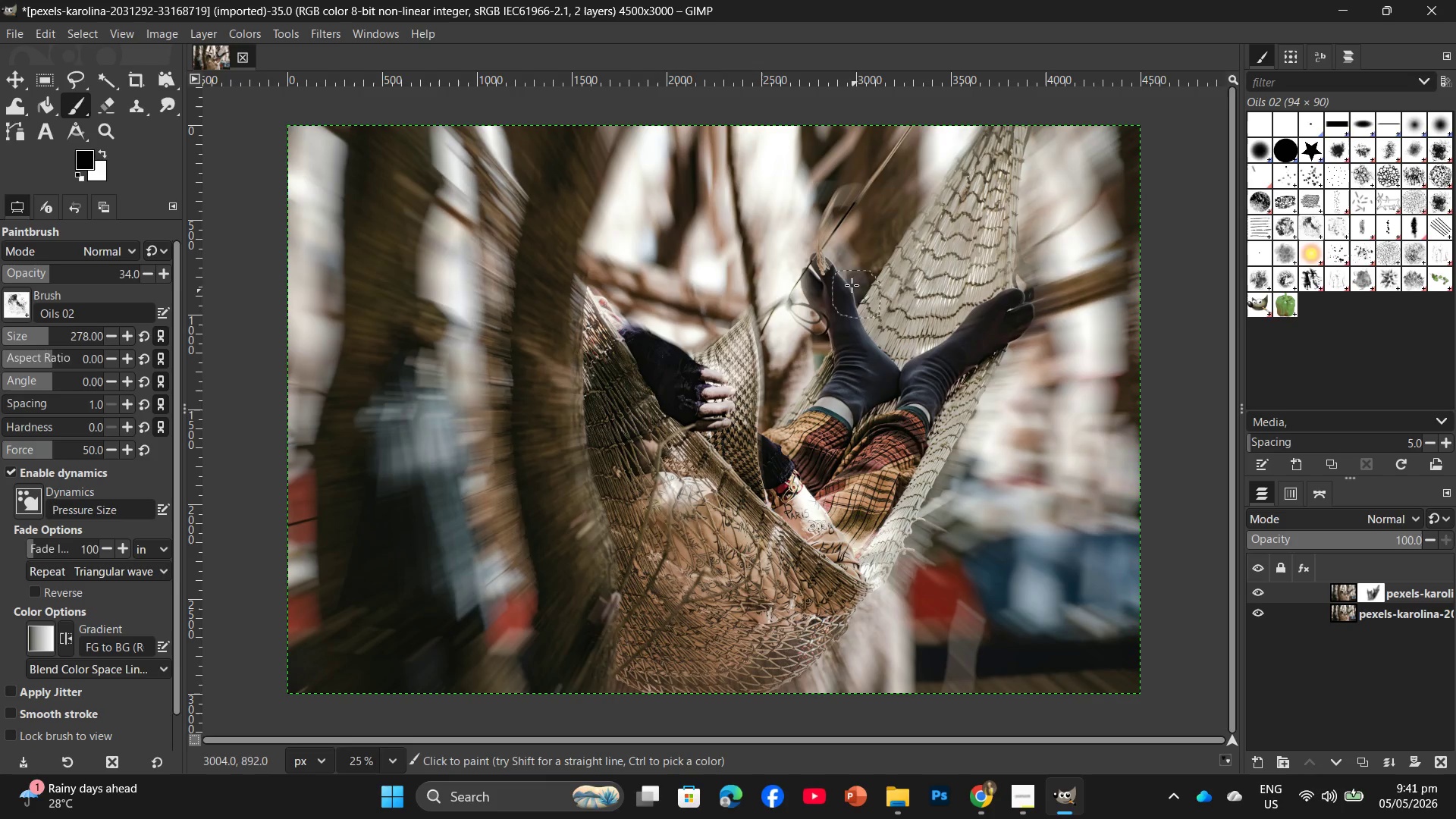 
left_click_drag(start_coordinate=[848, 281], to_coordinate=[839, 340])
 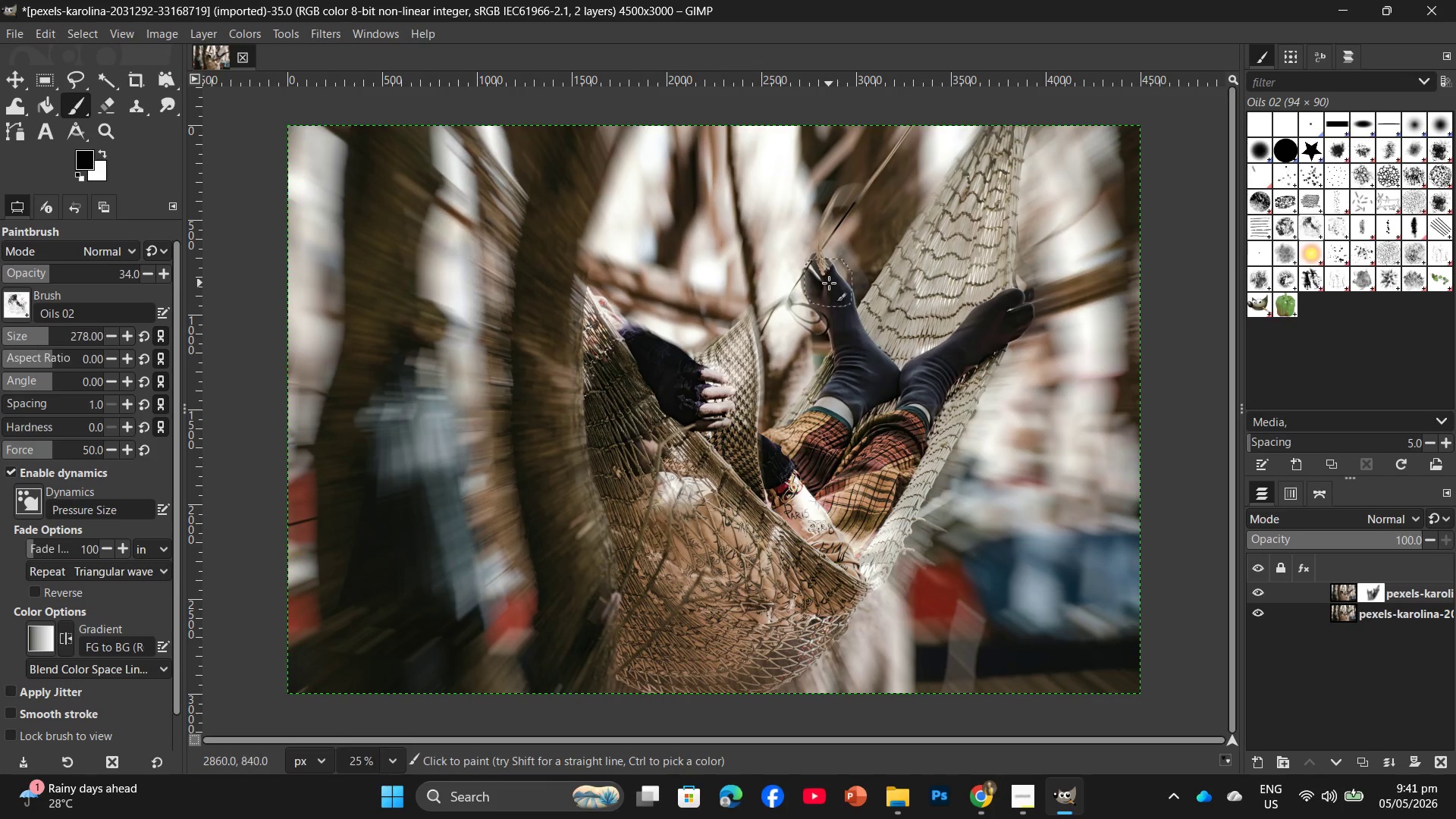 
left_click_drag(start_coordinate=[829, 283], to_coordinate=[836, 370])
 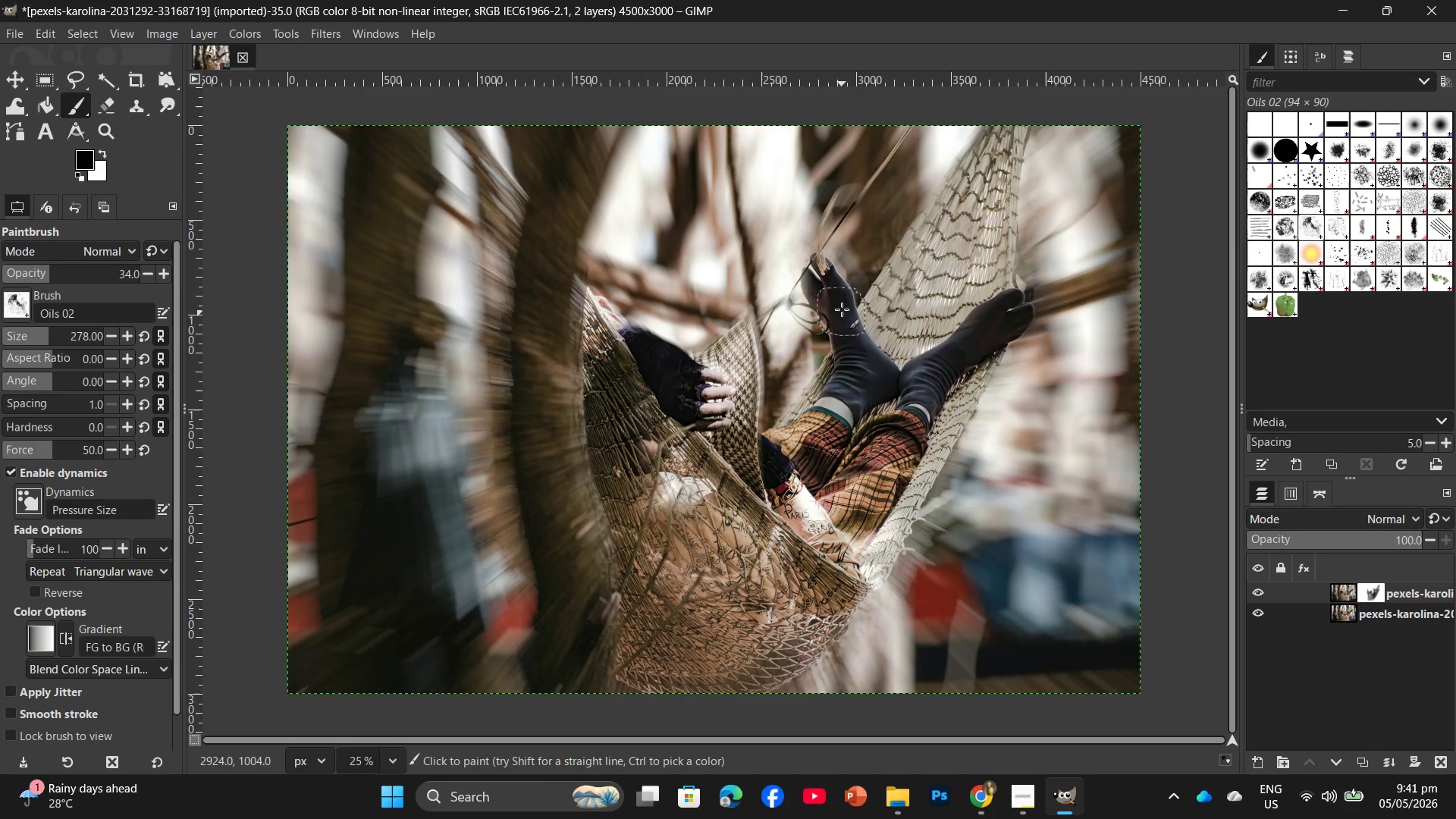 
left_click_drag(start_coordinate=[840, 303], to_coordinate=[885, 394])
 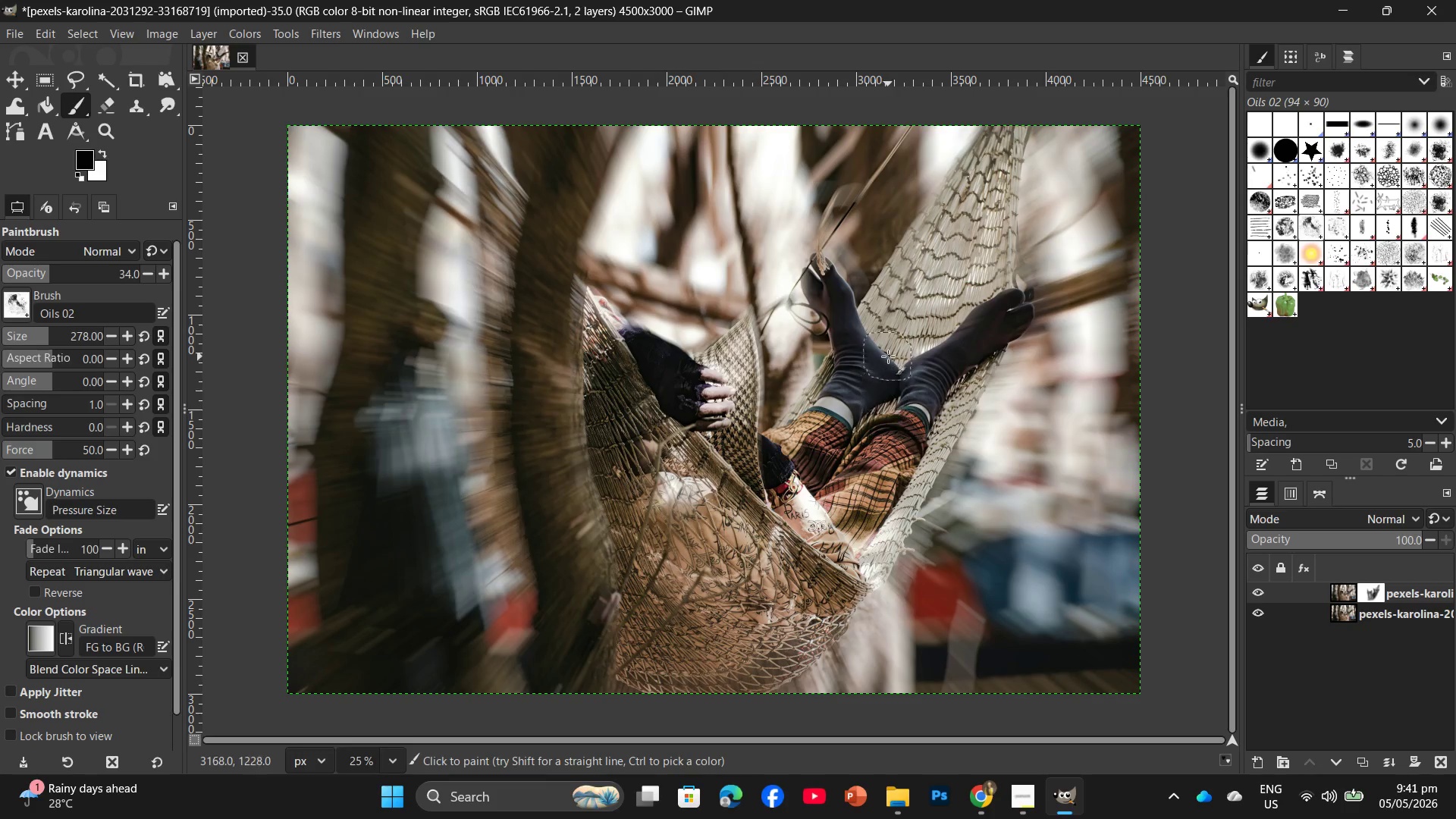 
left_click_drag(start_coordinate=[888, 356], to_coordinate=[851, 395])
 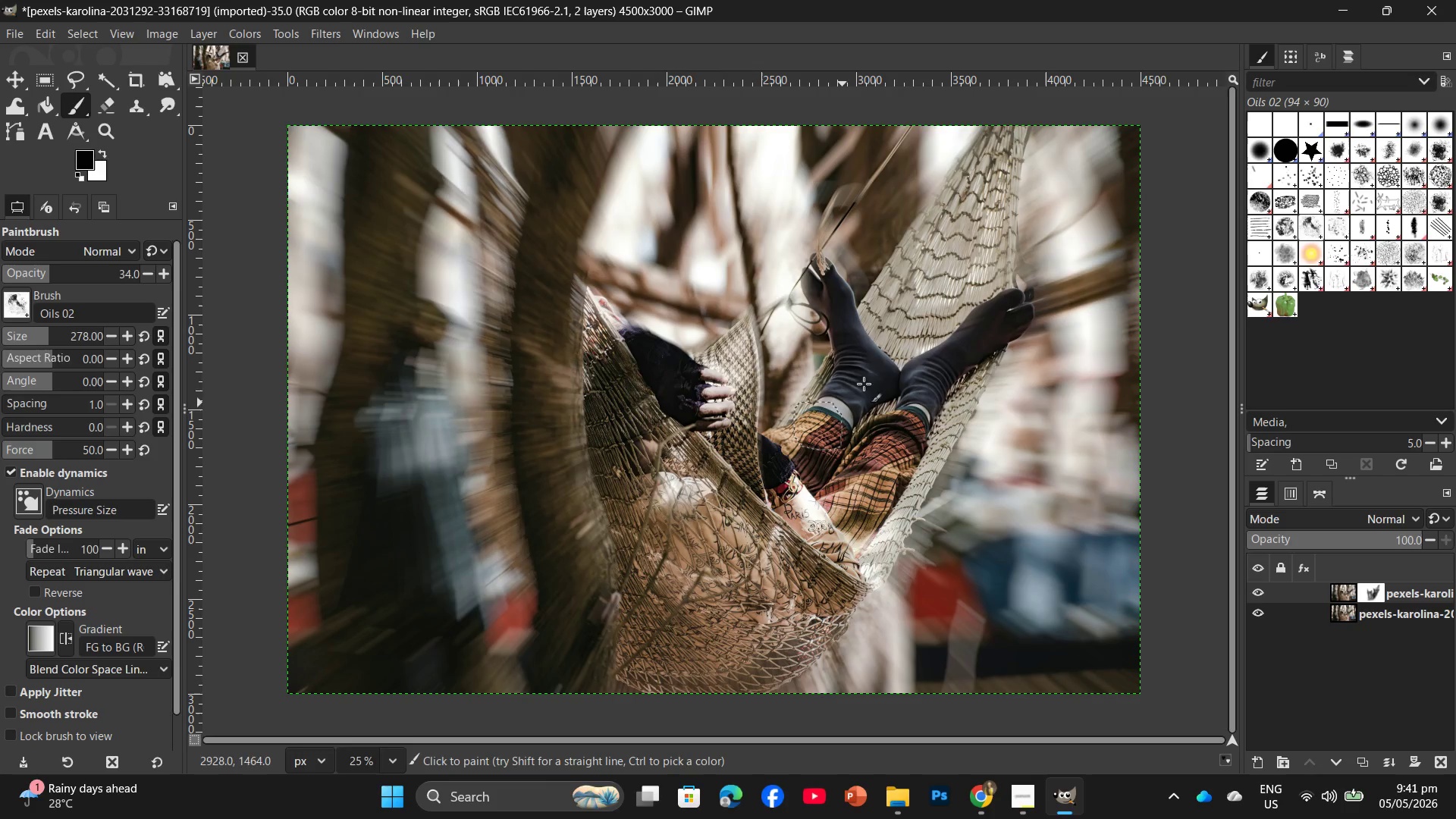 
left_click_drag(start_coordinate=[872, 376], to_coordinate=[783, 476])
 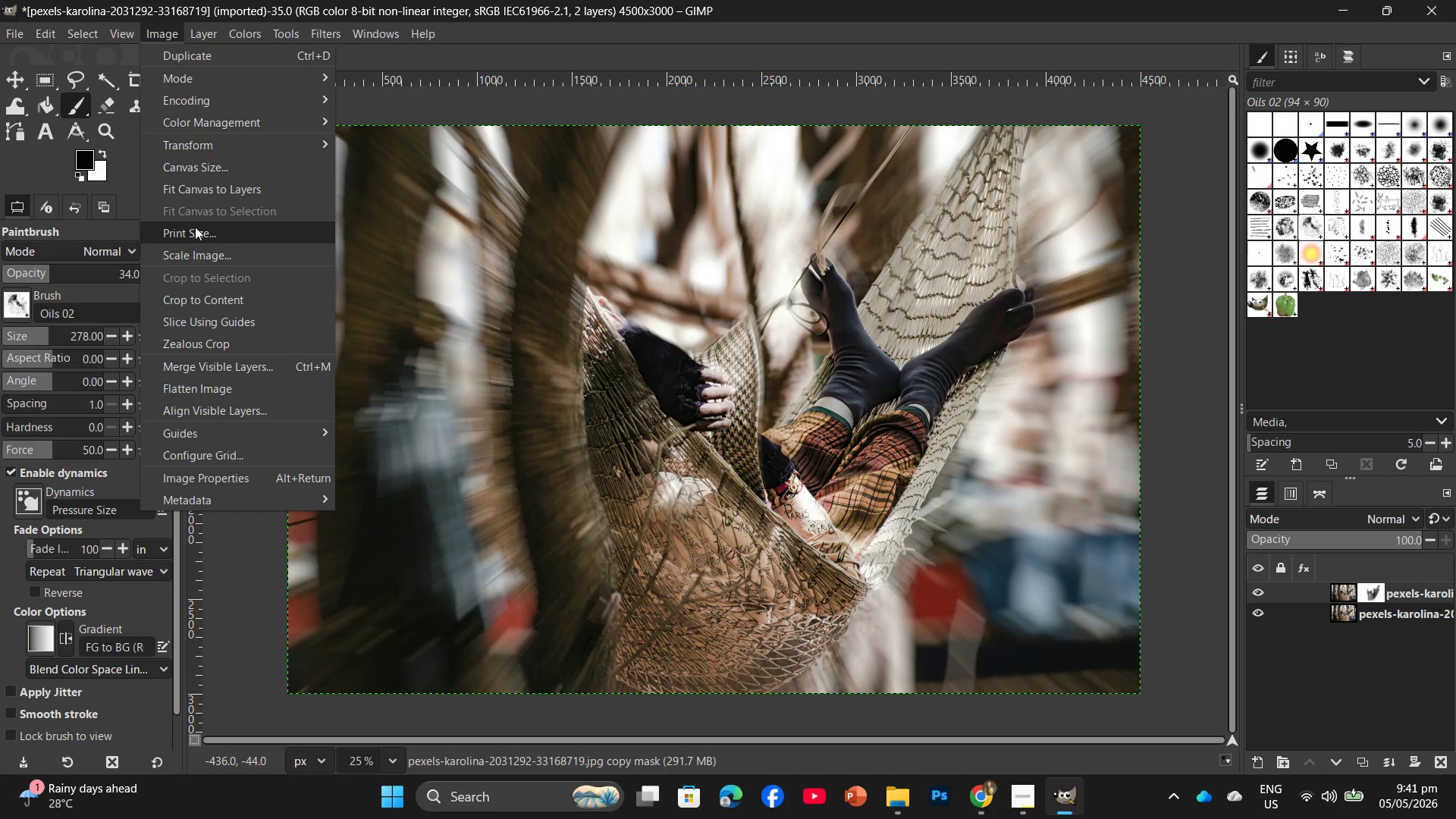 
left_click([183, 250])
 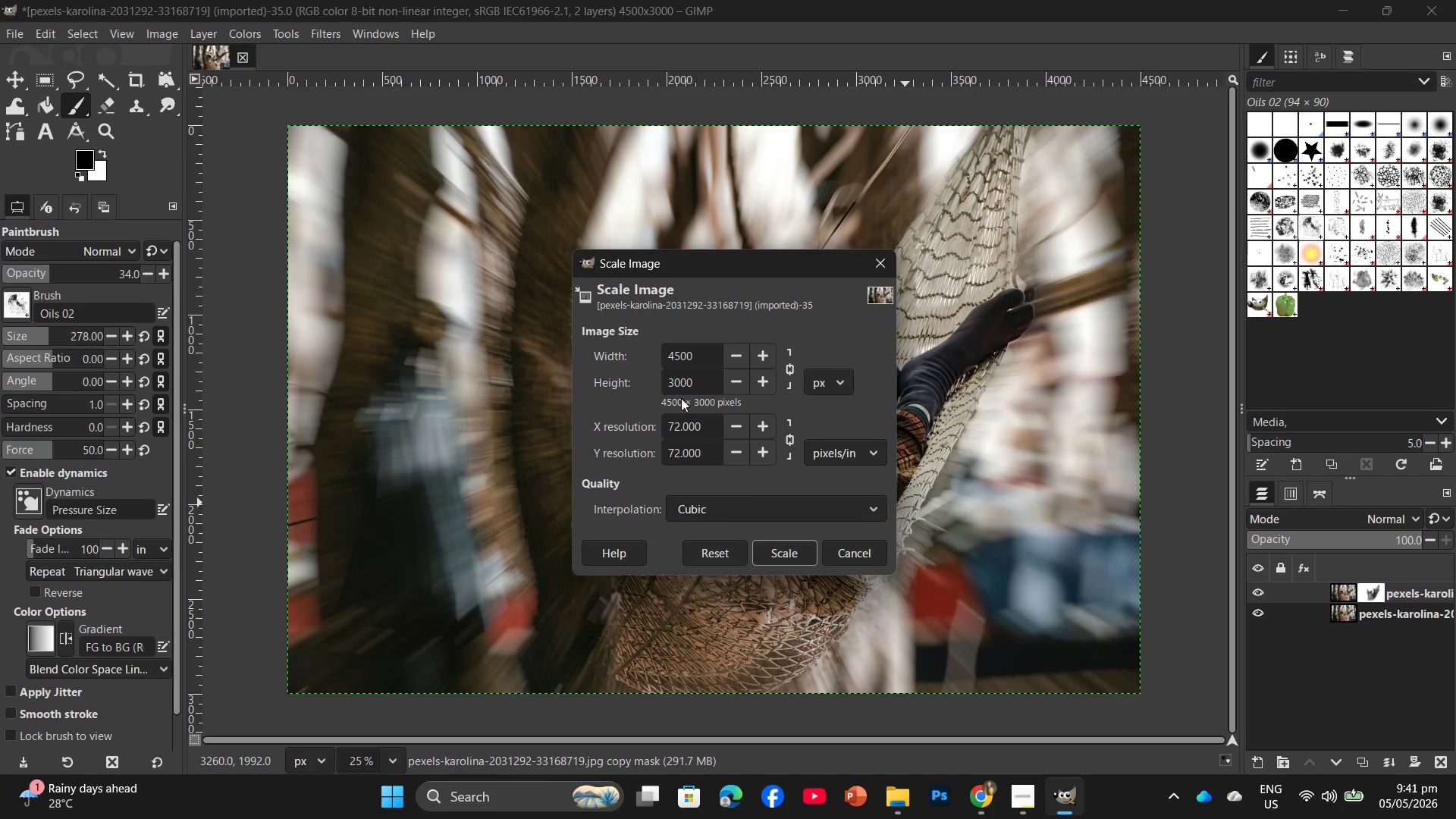 
left_click_drag(start_coordinate=[703, 359], to_coordinate=[608, 350])
 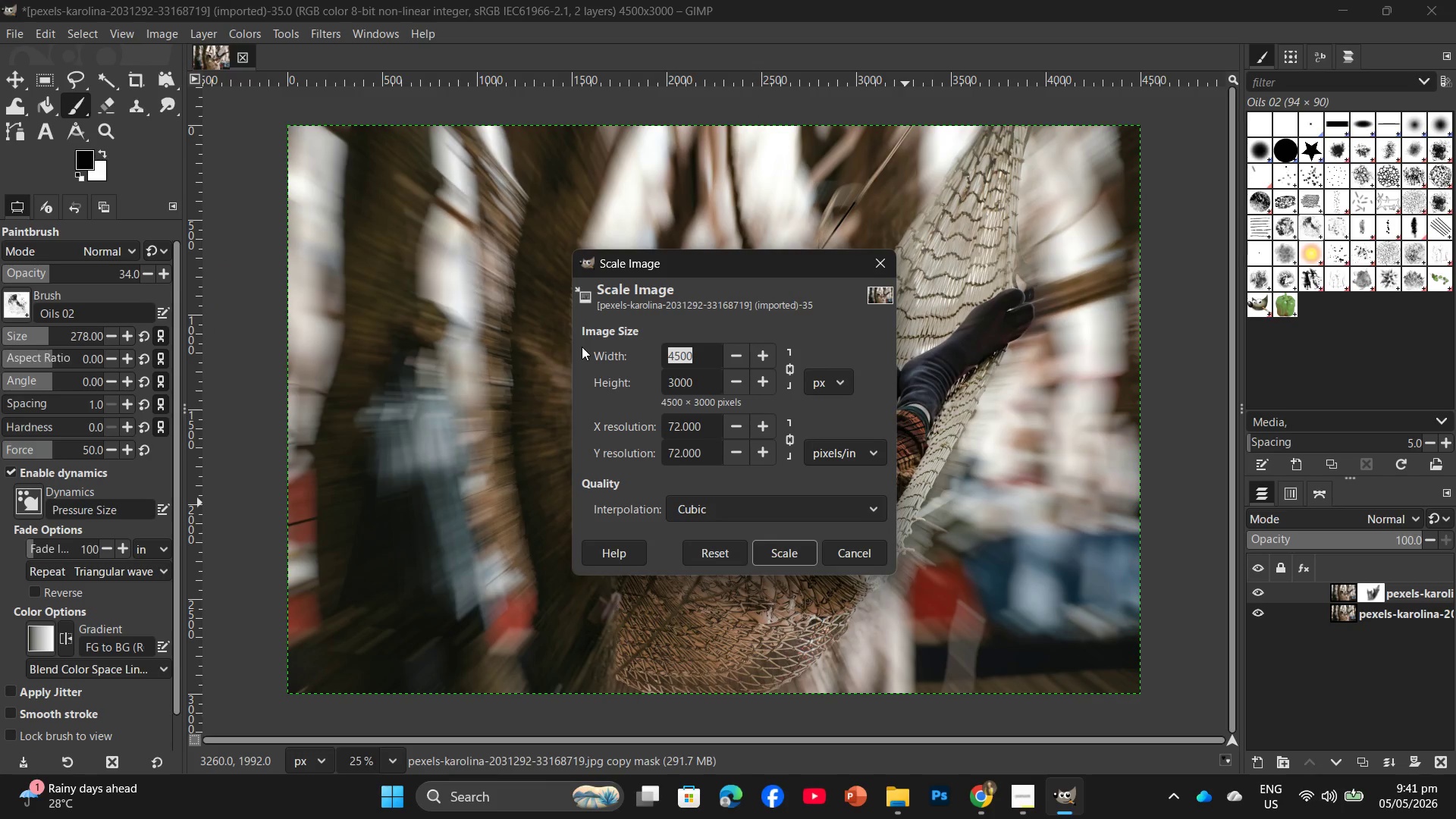 
key(Numpad2)
 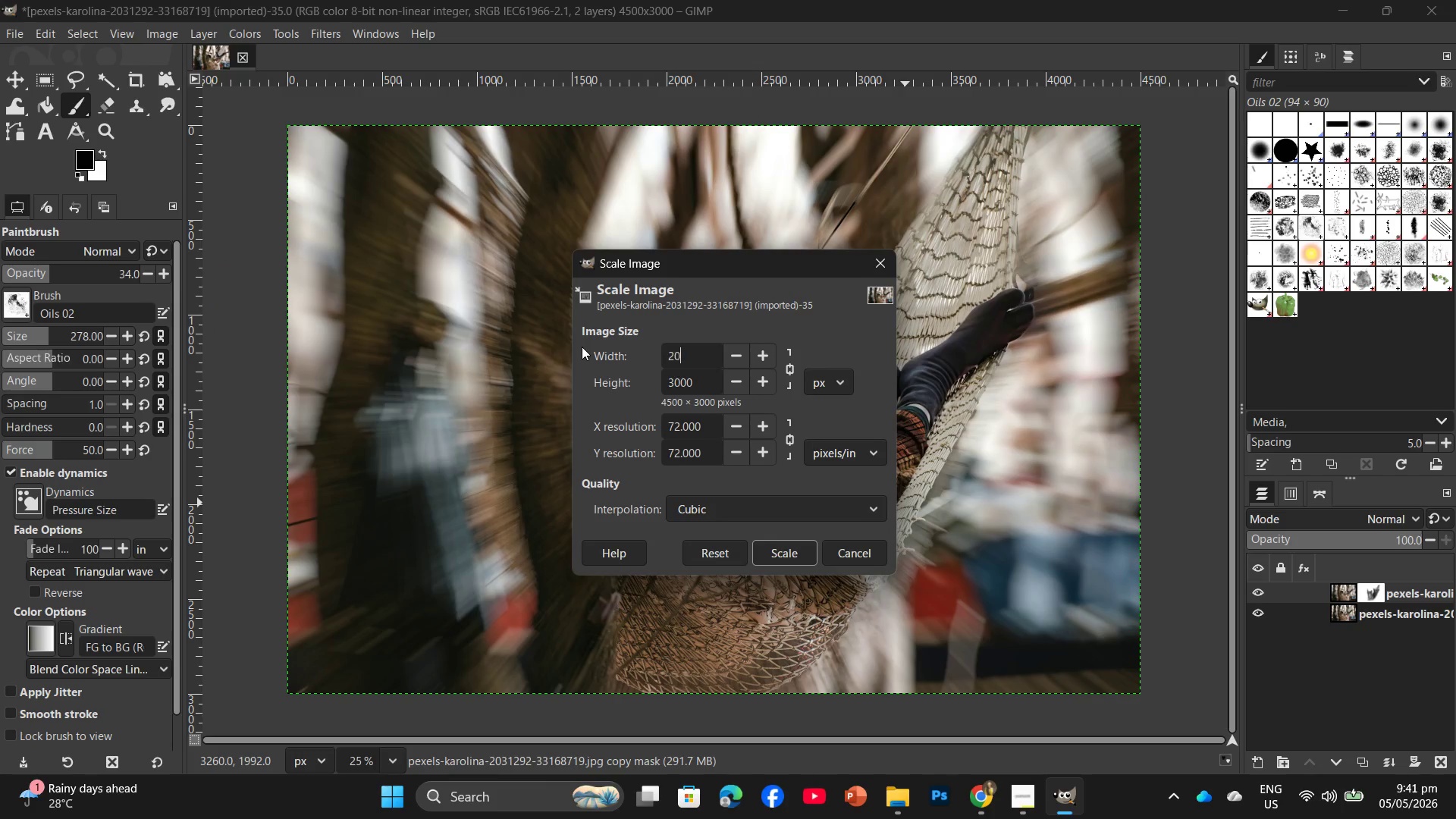 
key(Numpad0)
 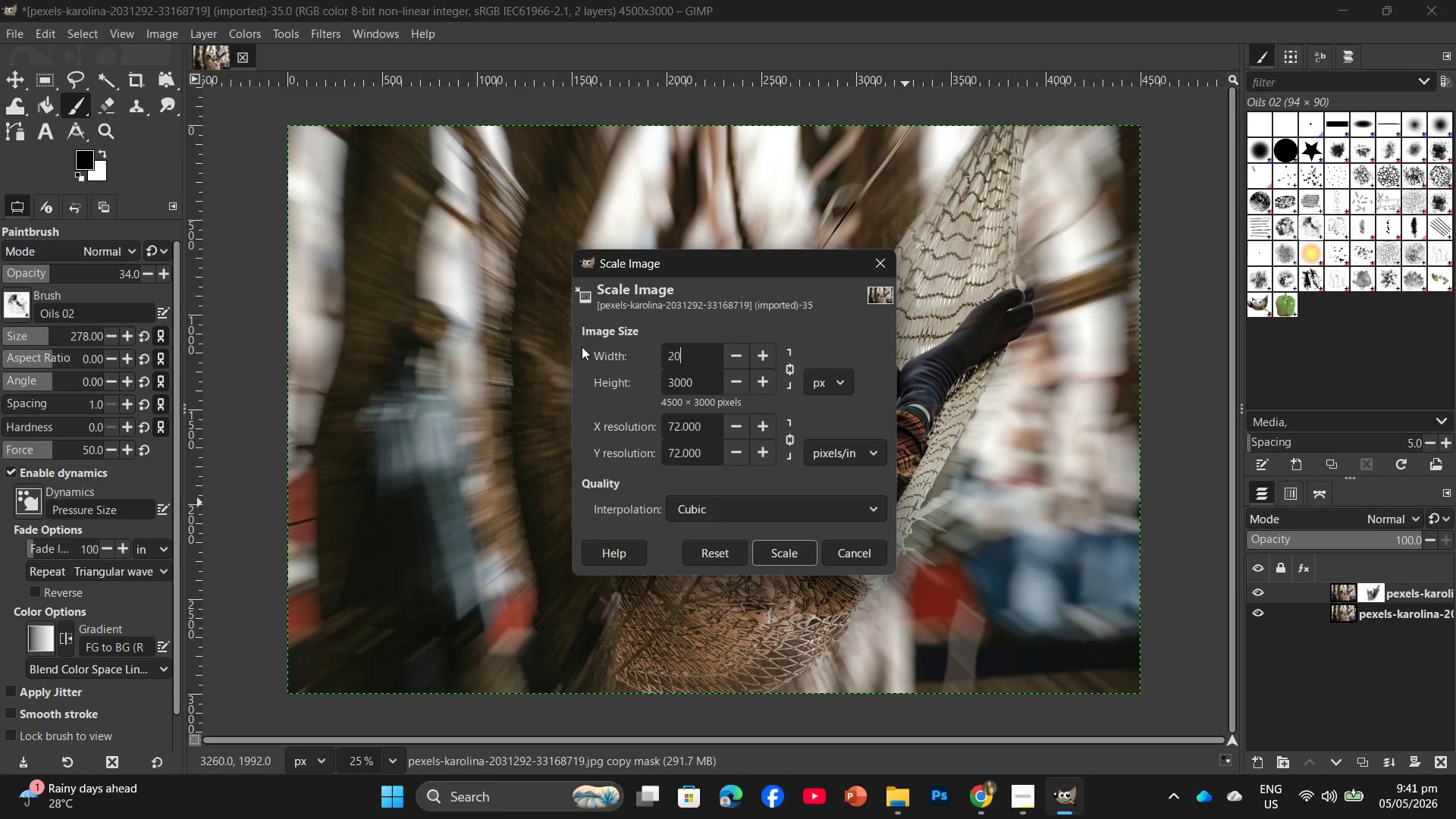 
key(Numpad0)
 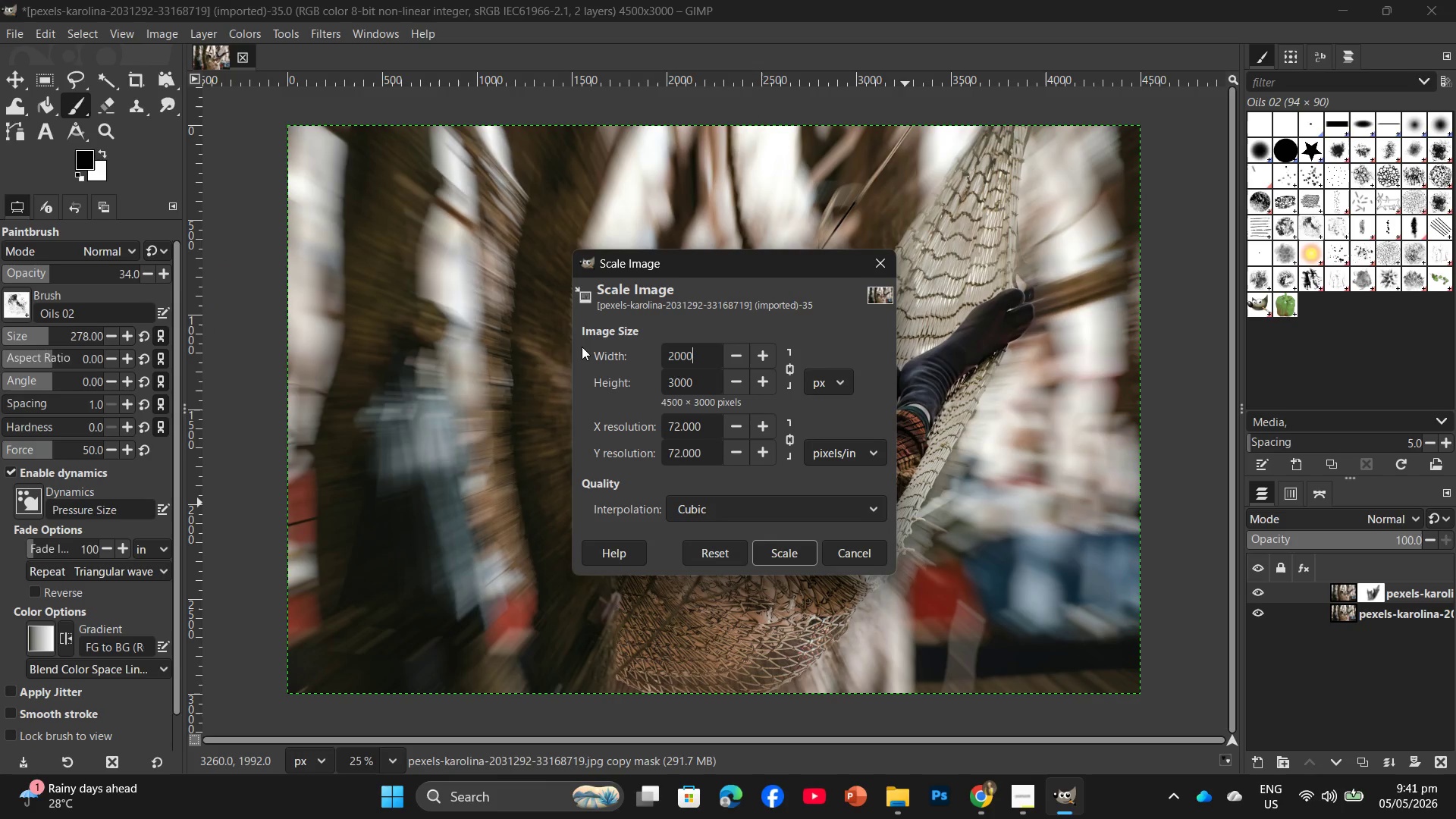 
key(Numpad0)
 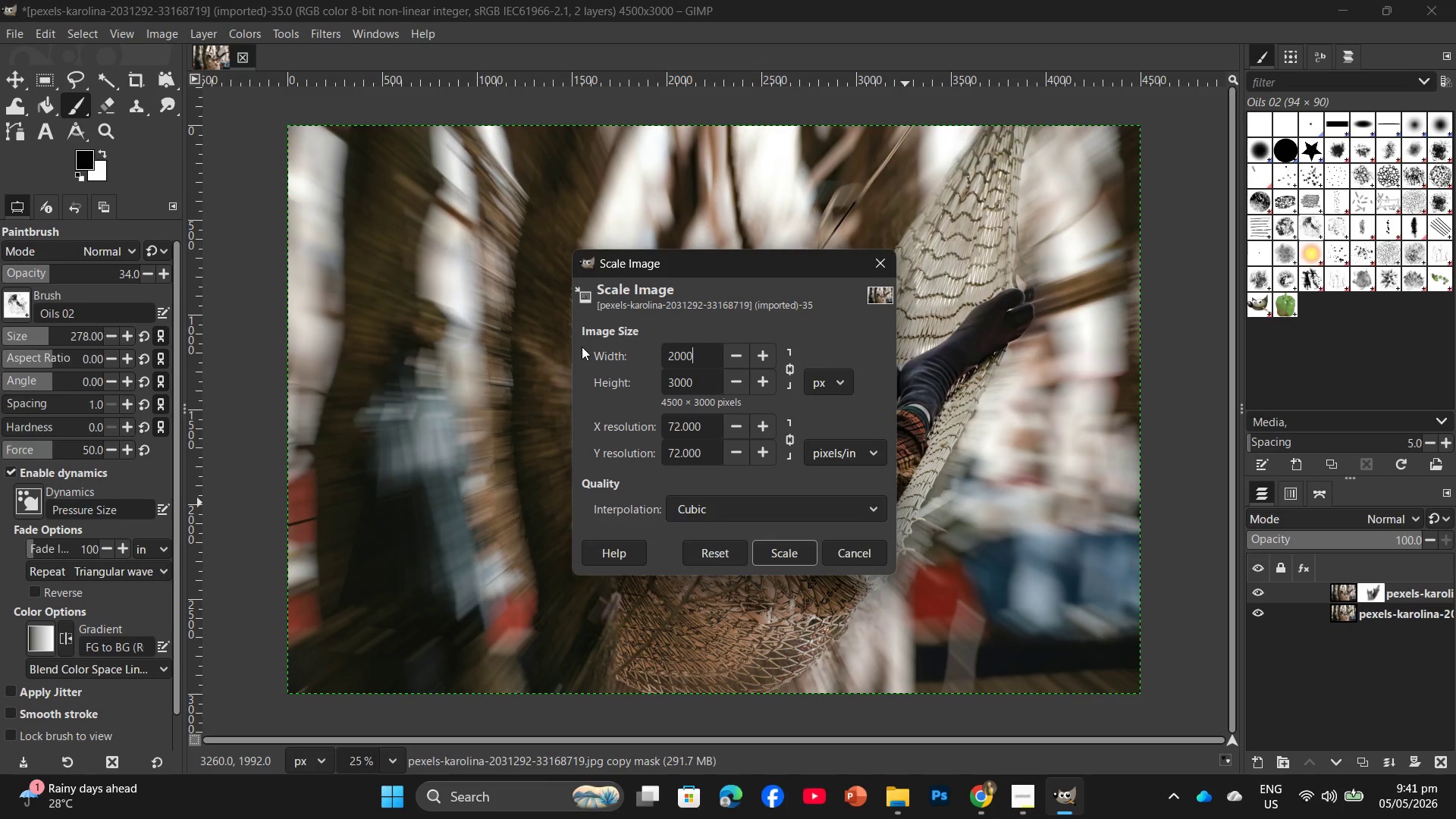 
left_click([582, 347])
 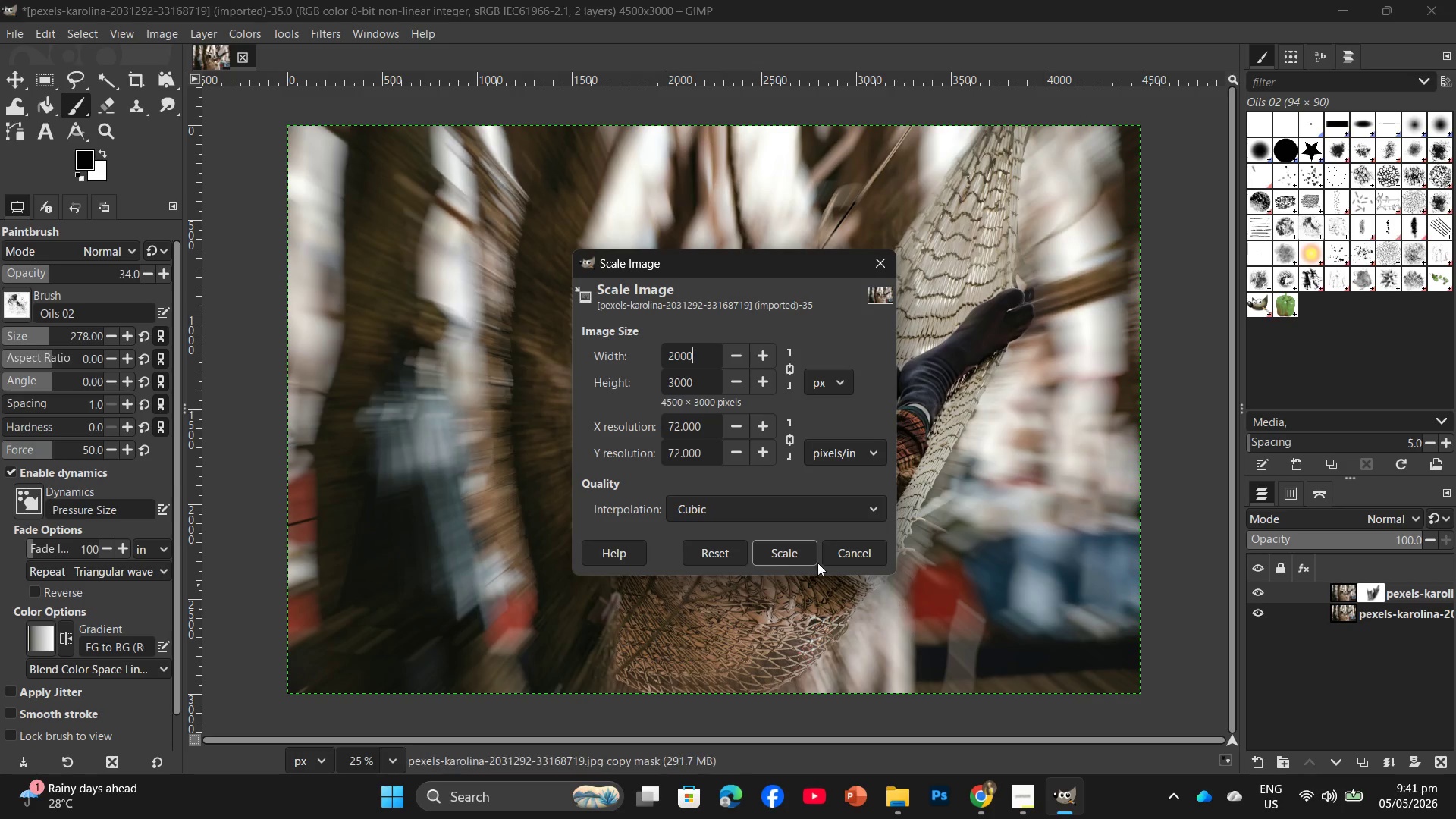 
left_click([796, 548])
 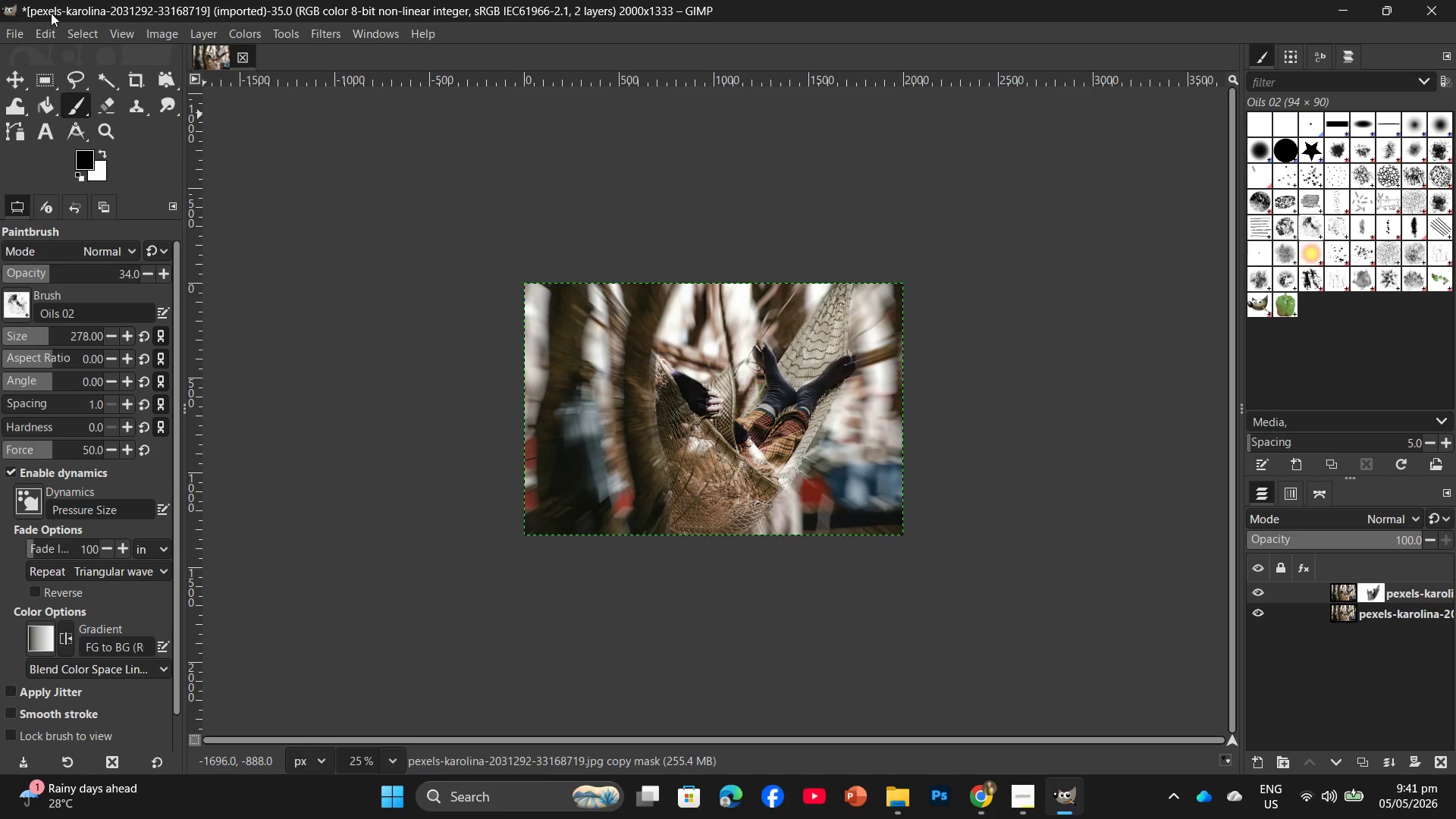 
left_click([8, 35])
 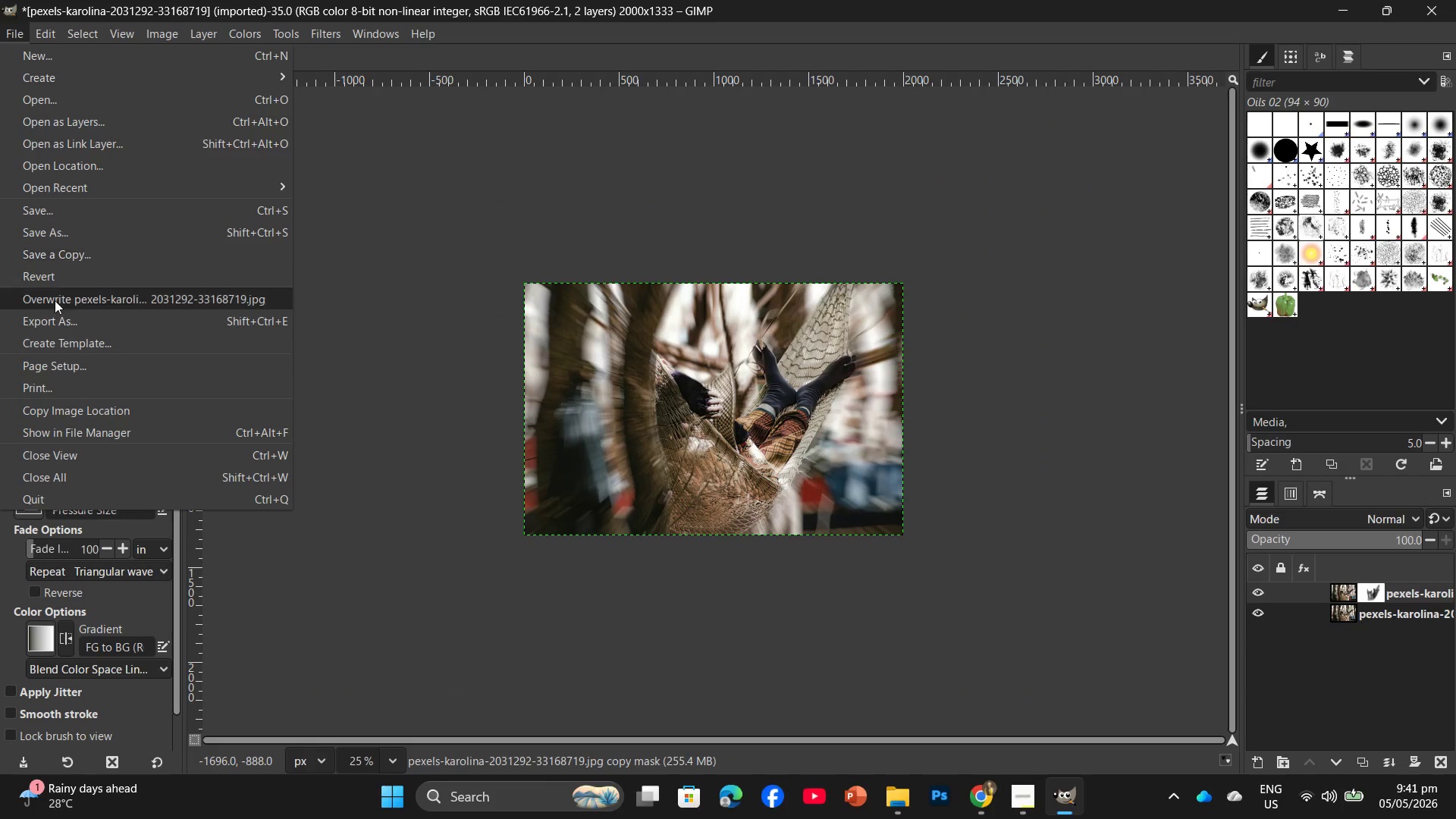 
left_click([46, 323])
 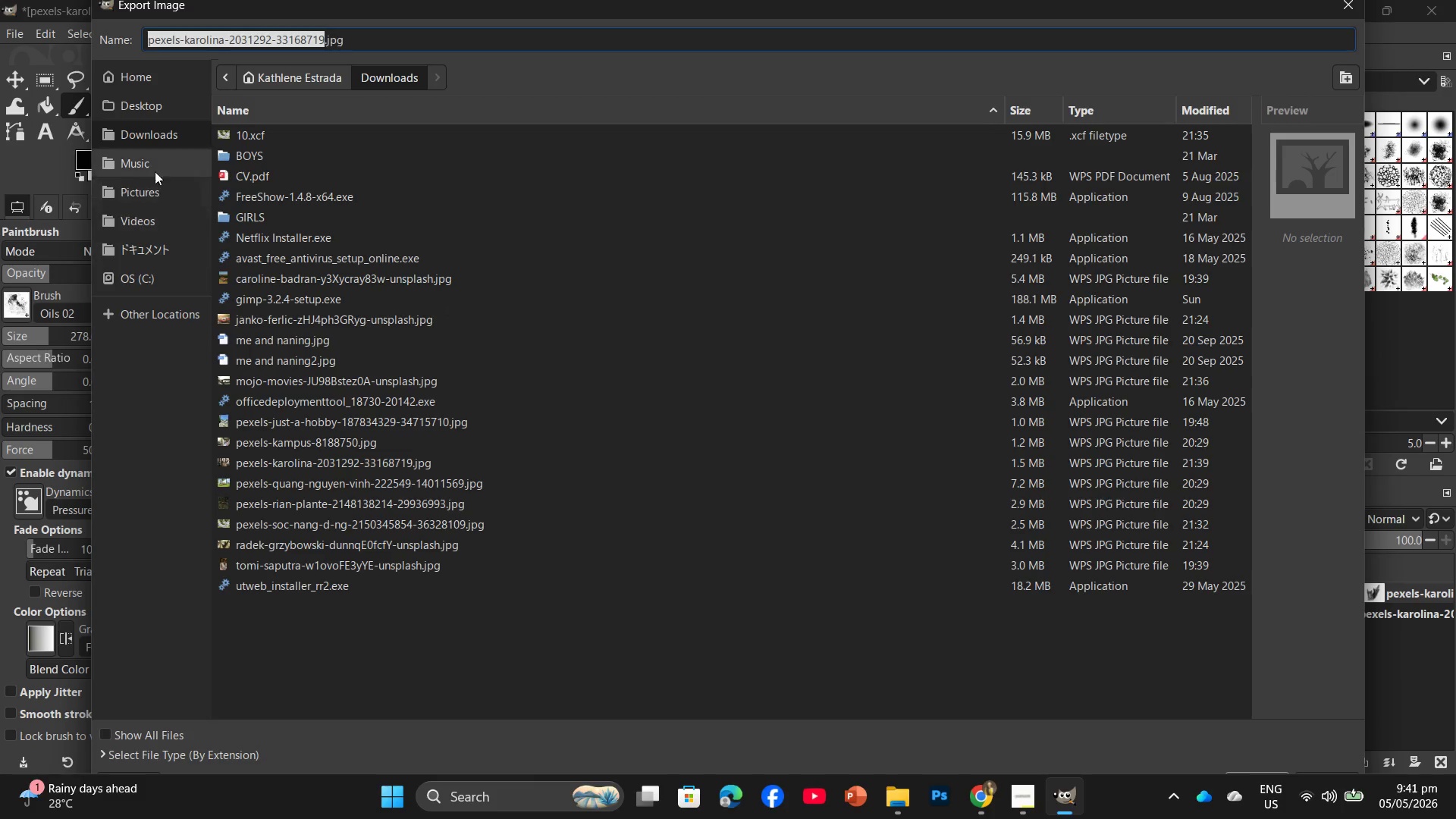 
double_click([154, 135])
 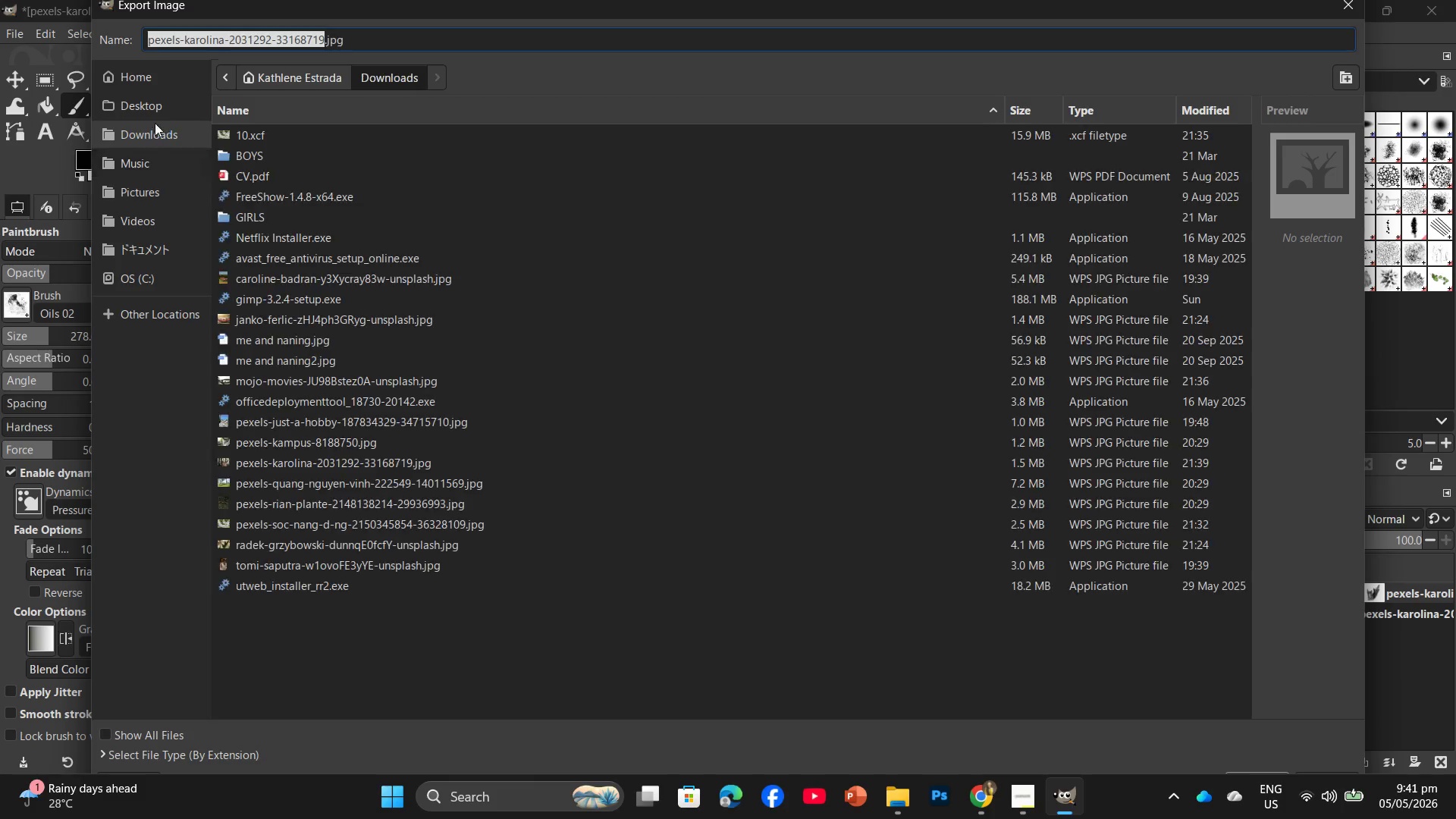 
triple_click([159, 113])
 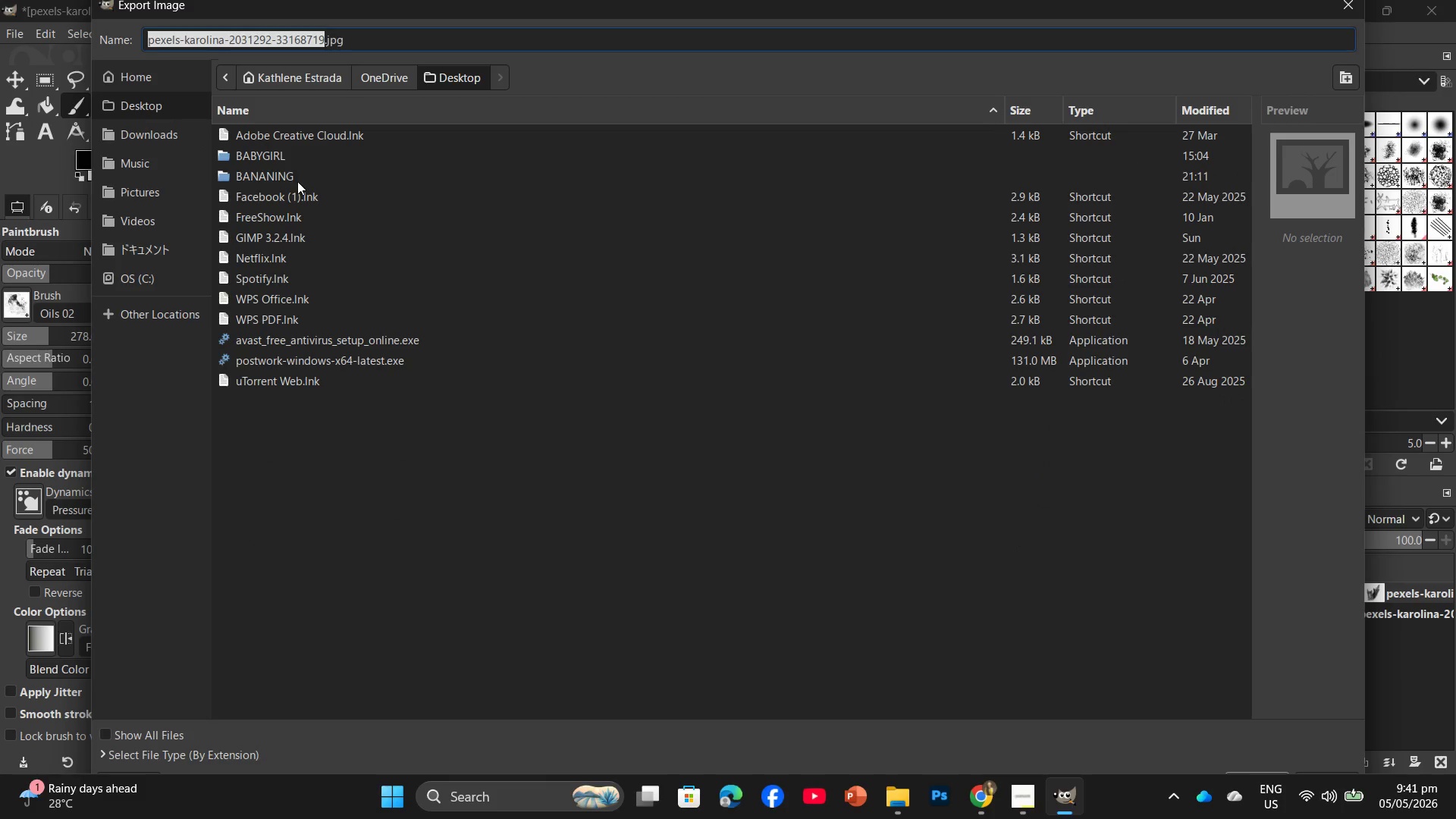 
double_click([297, 181])
 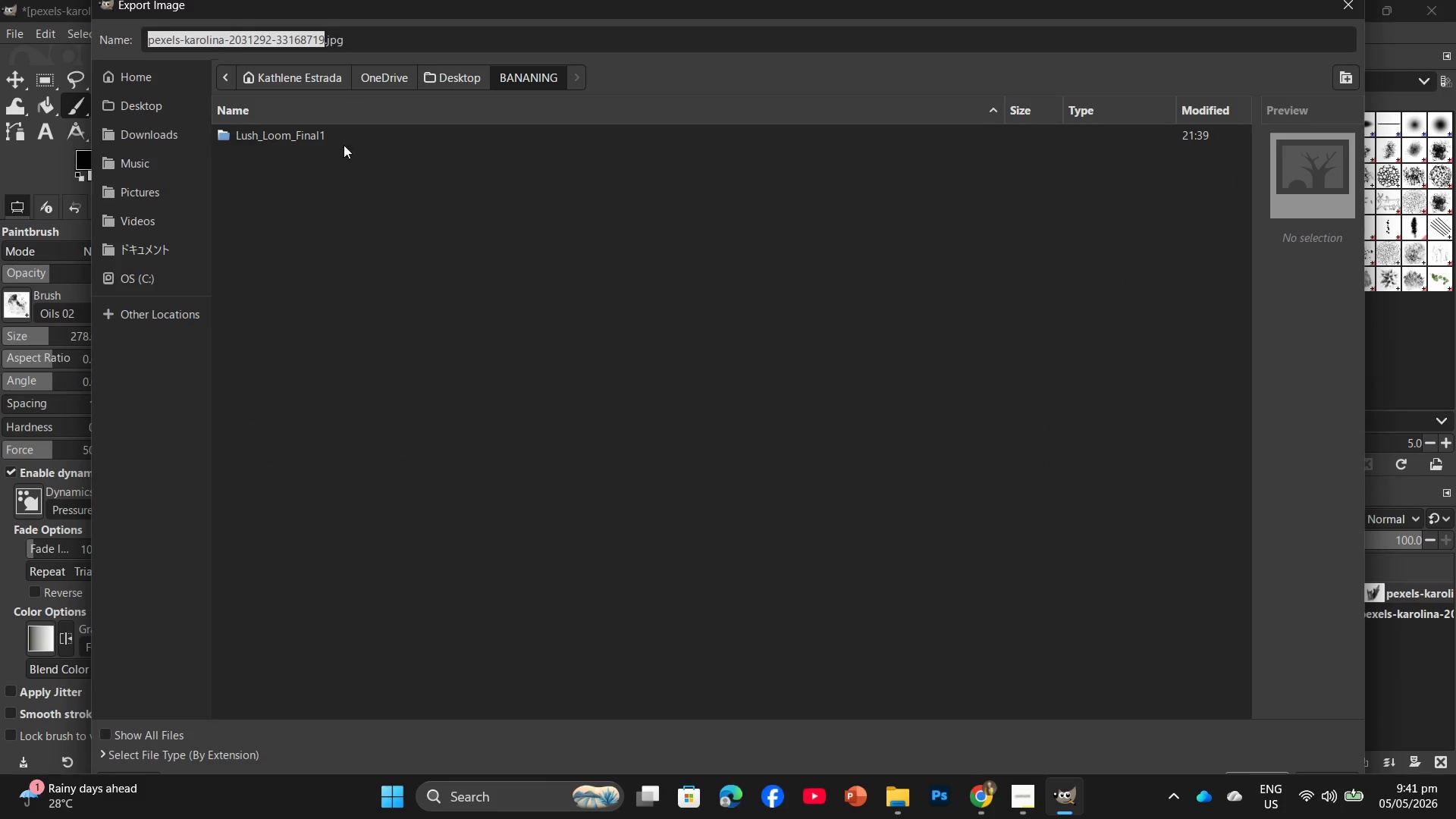 
double_click([345, 140])
 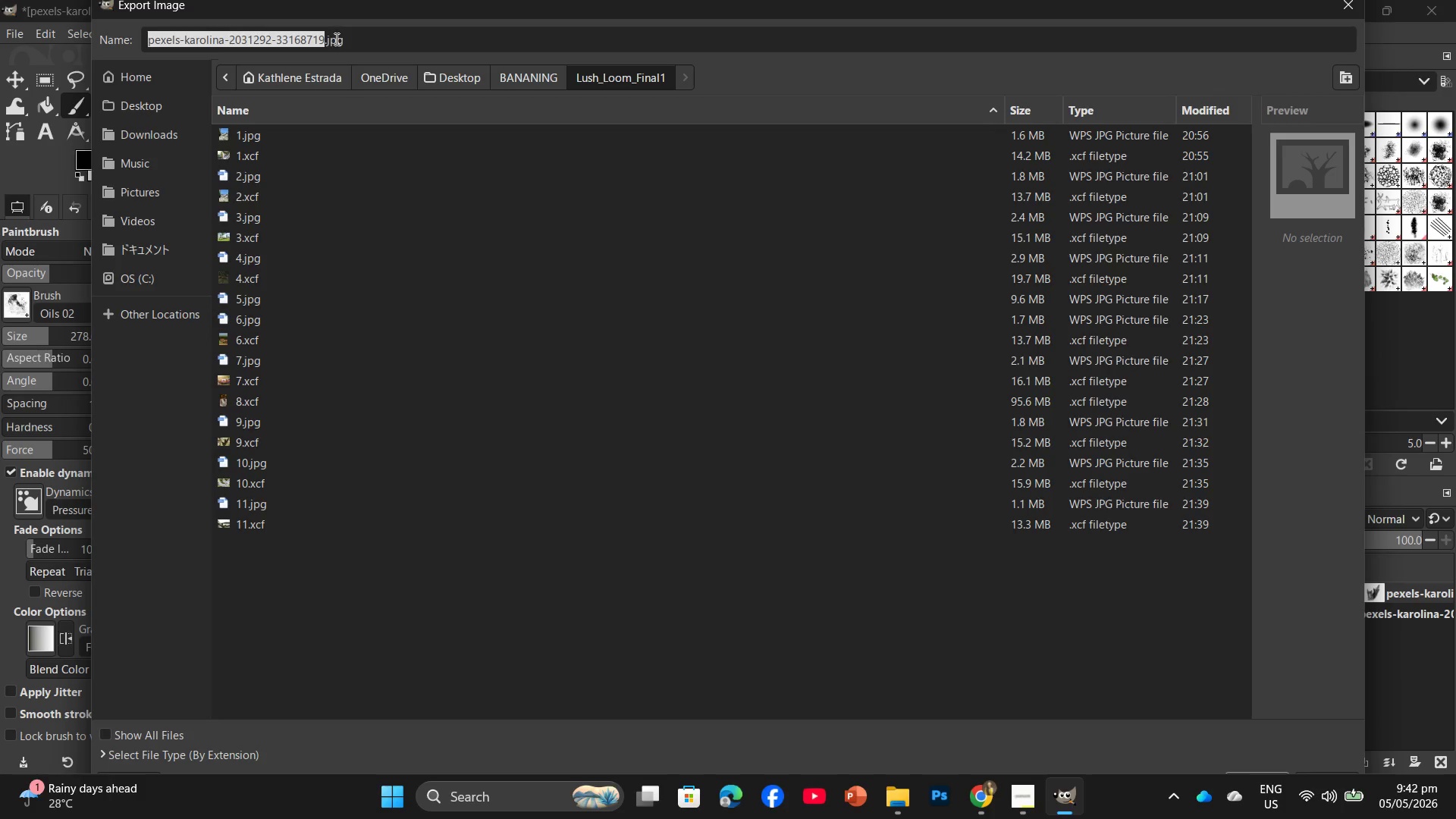 
key(Numpad1)
 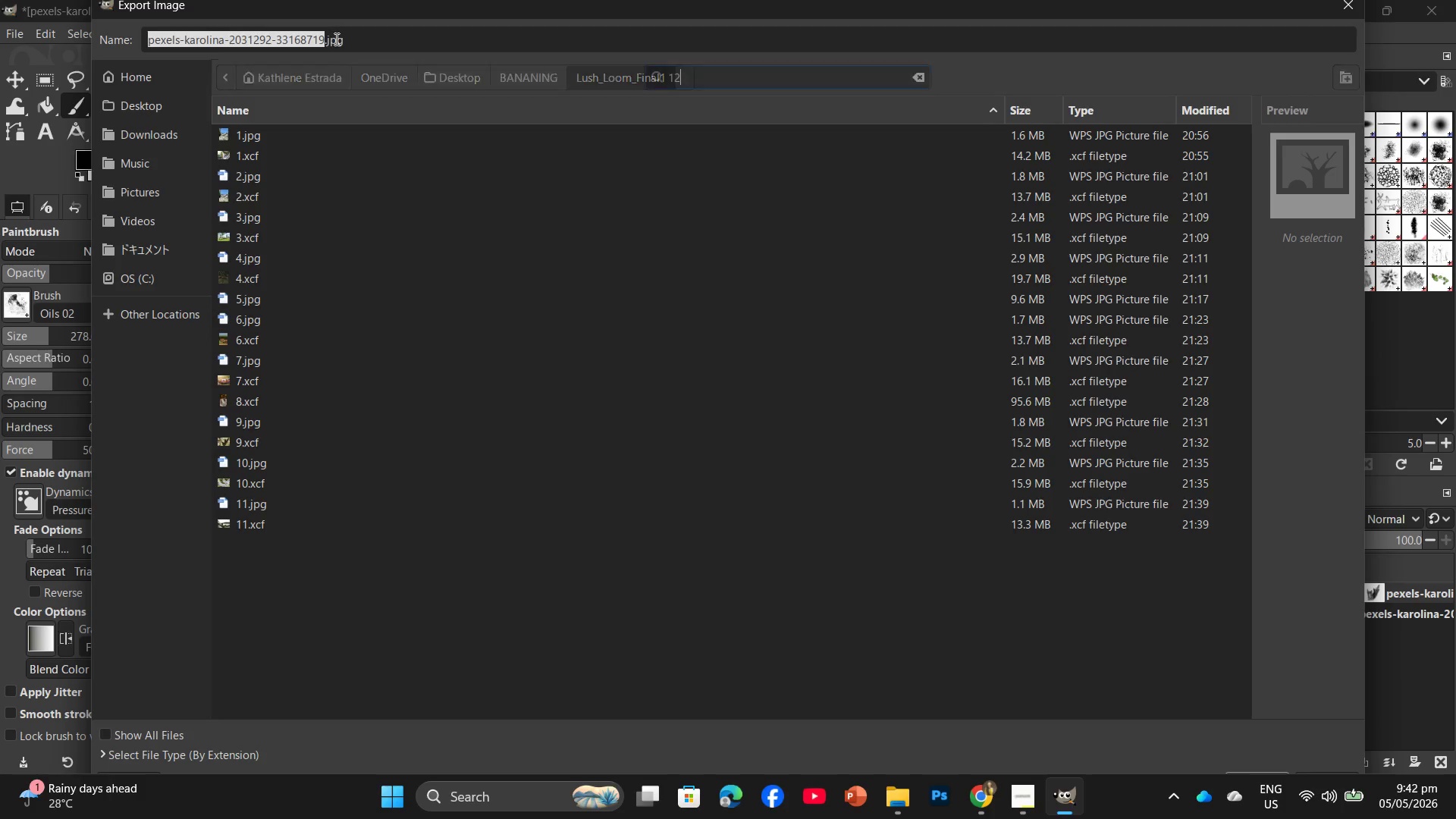 
key(Numpad2)
 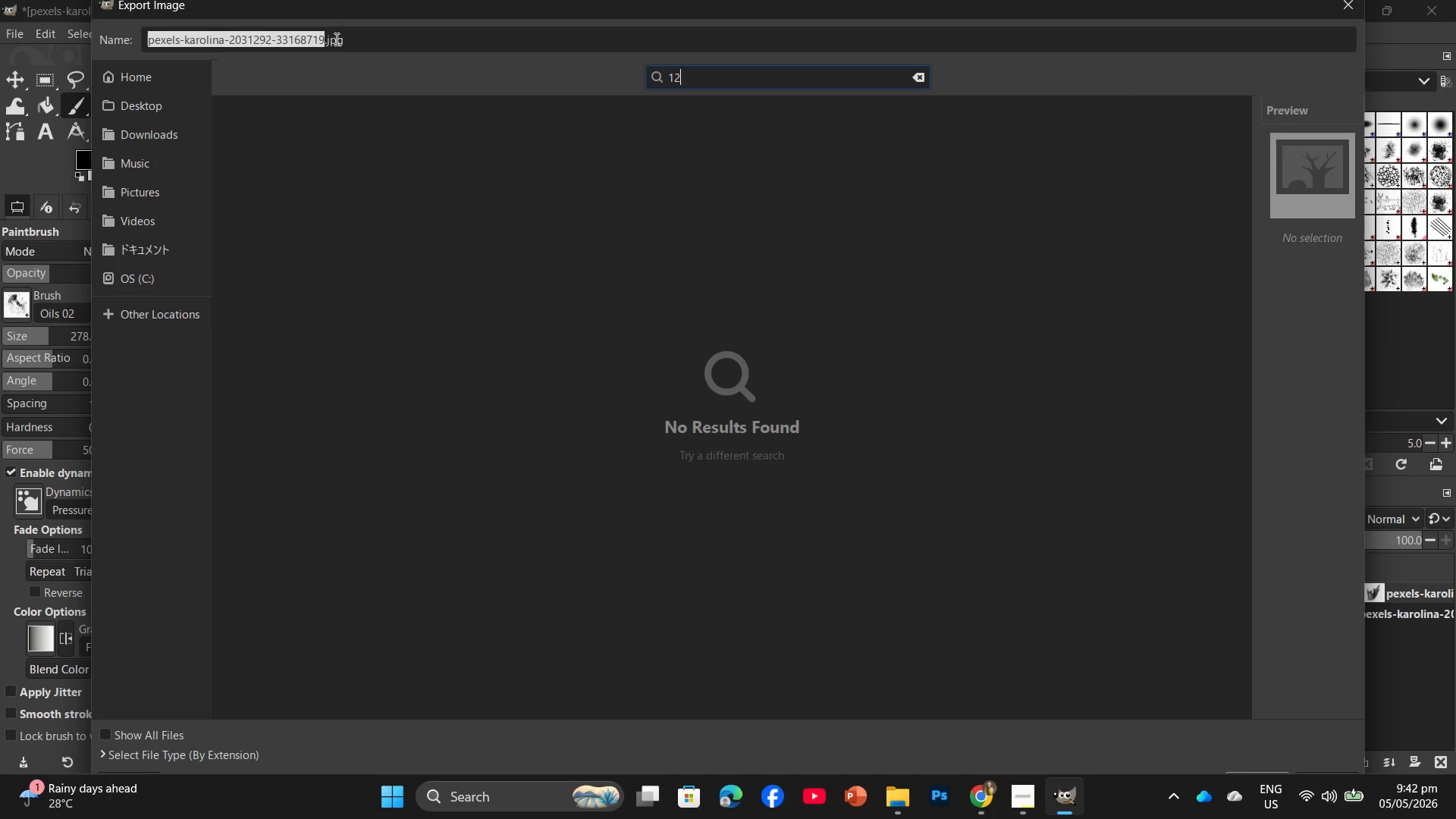 
key(Backspace)
 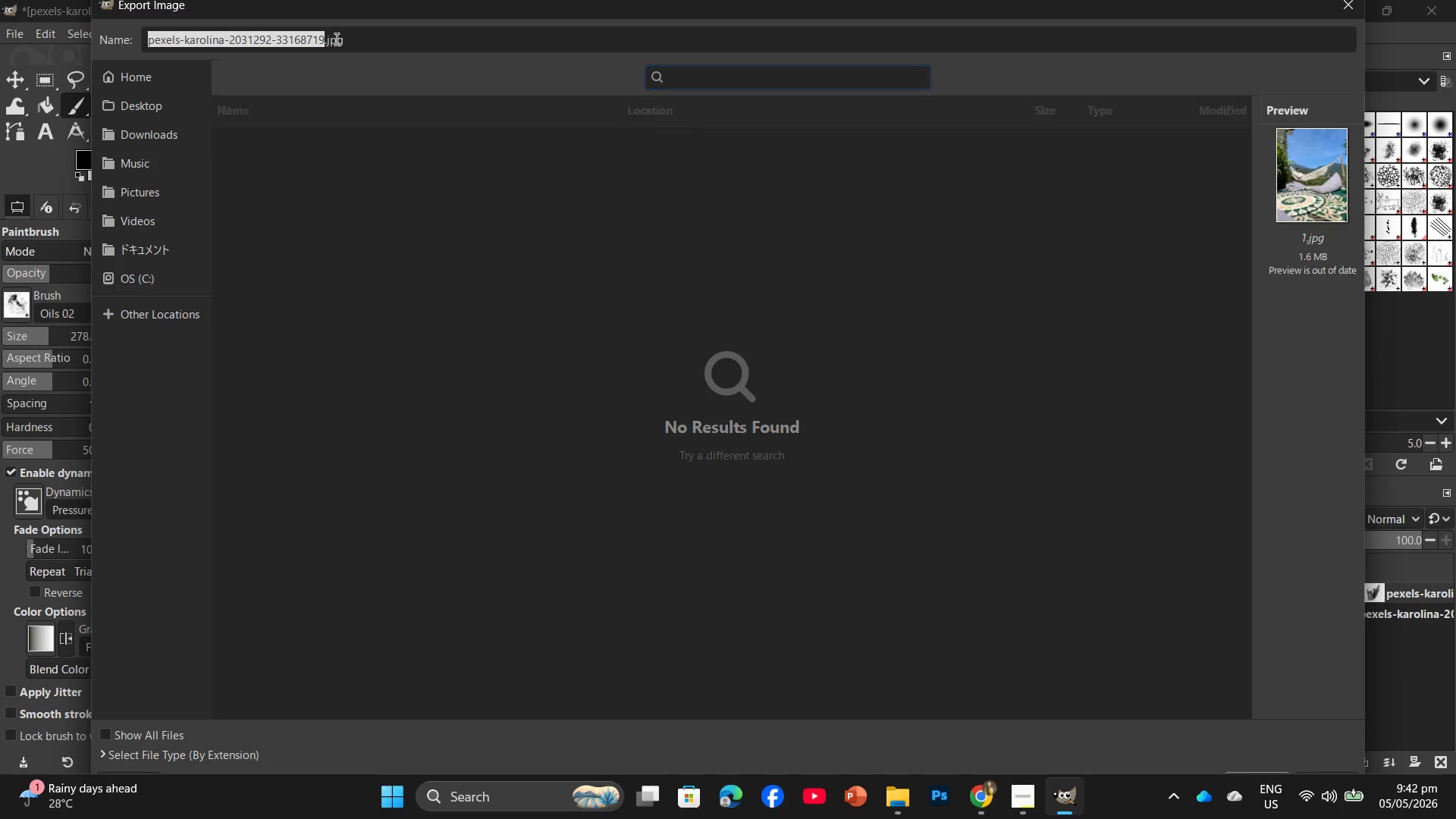 
key(Backspace)
 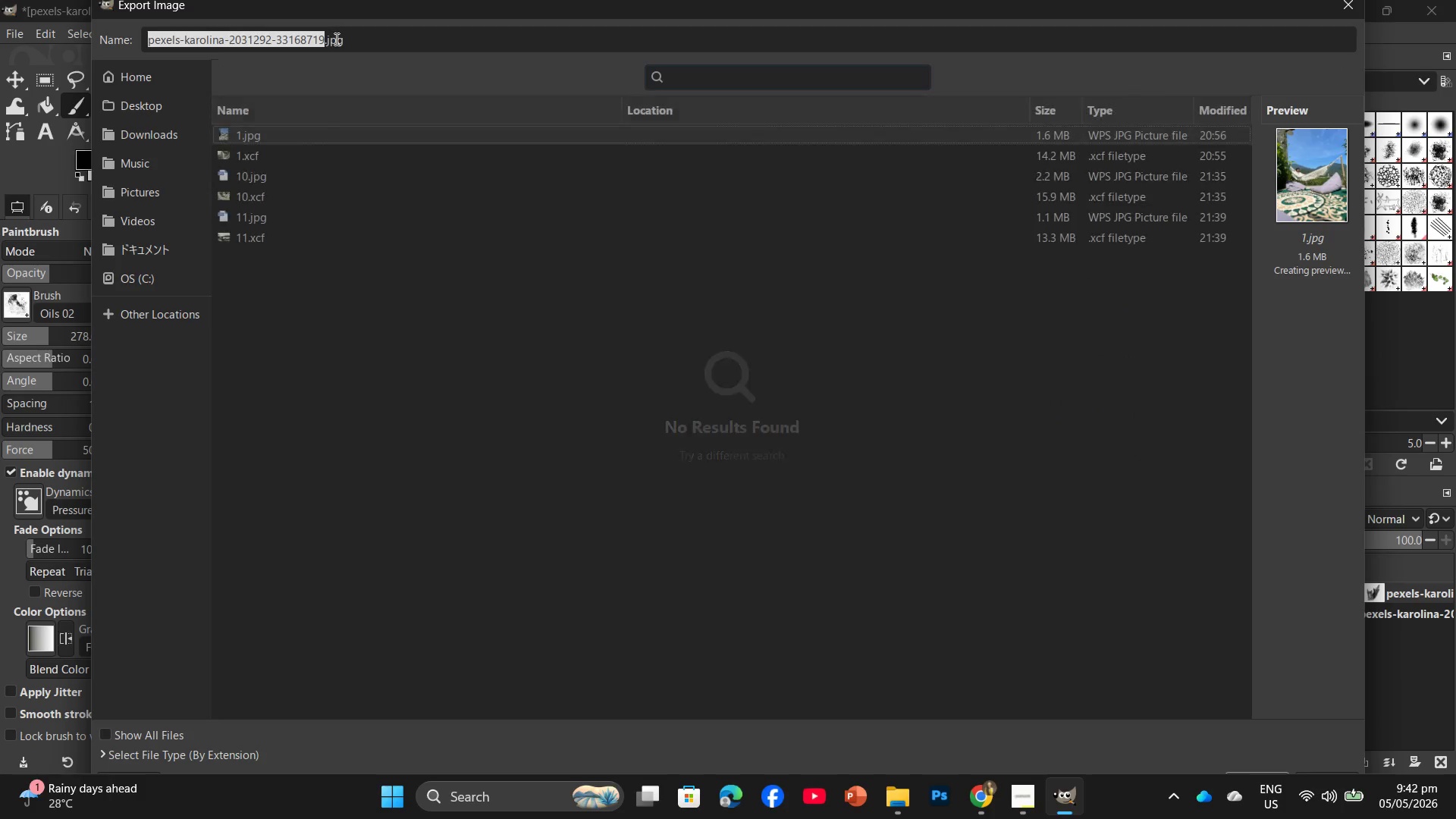 
key(Backspace)
 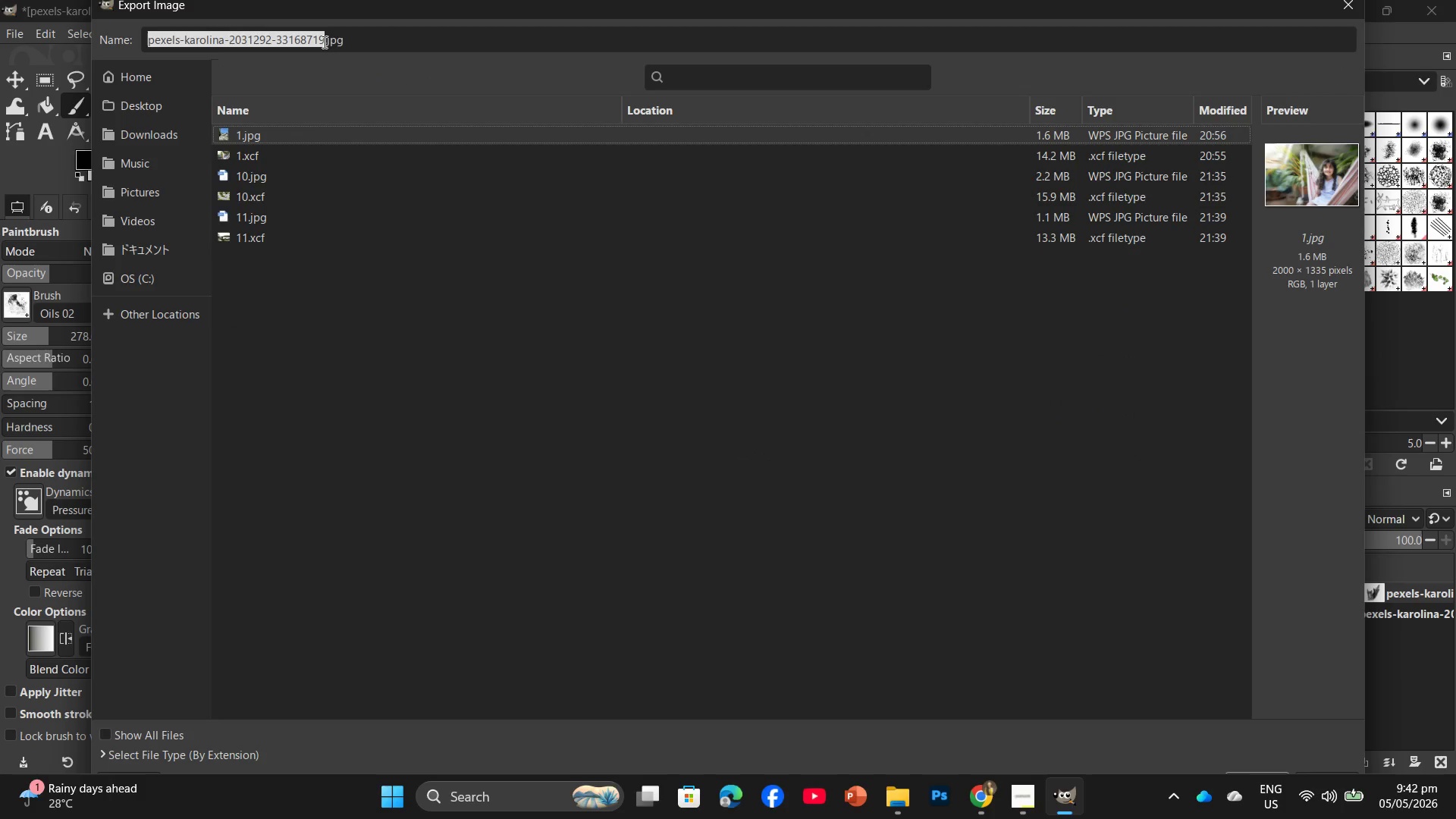 
left_click_drag(start_coordinate=[323, 41], to_coordinate=[213, 38])
 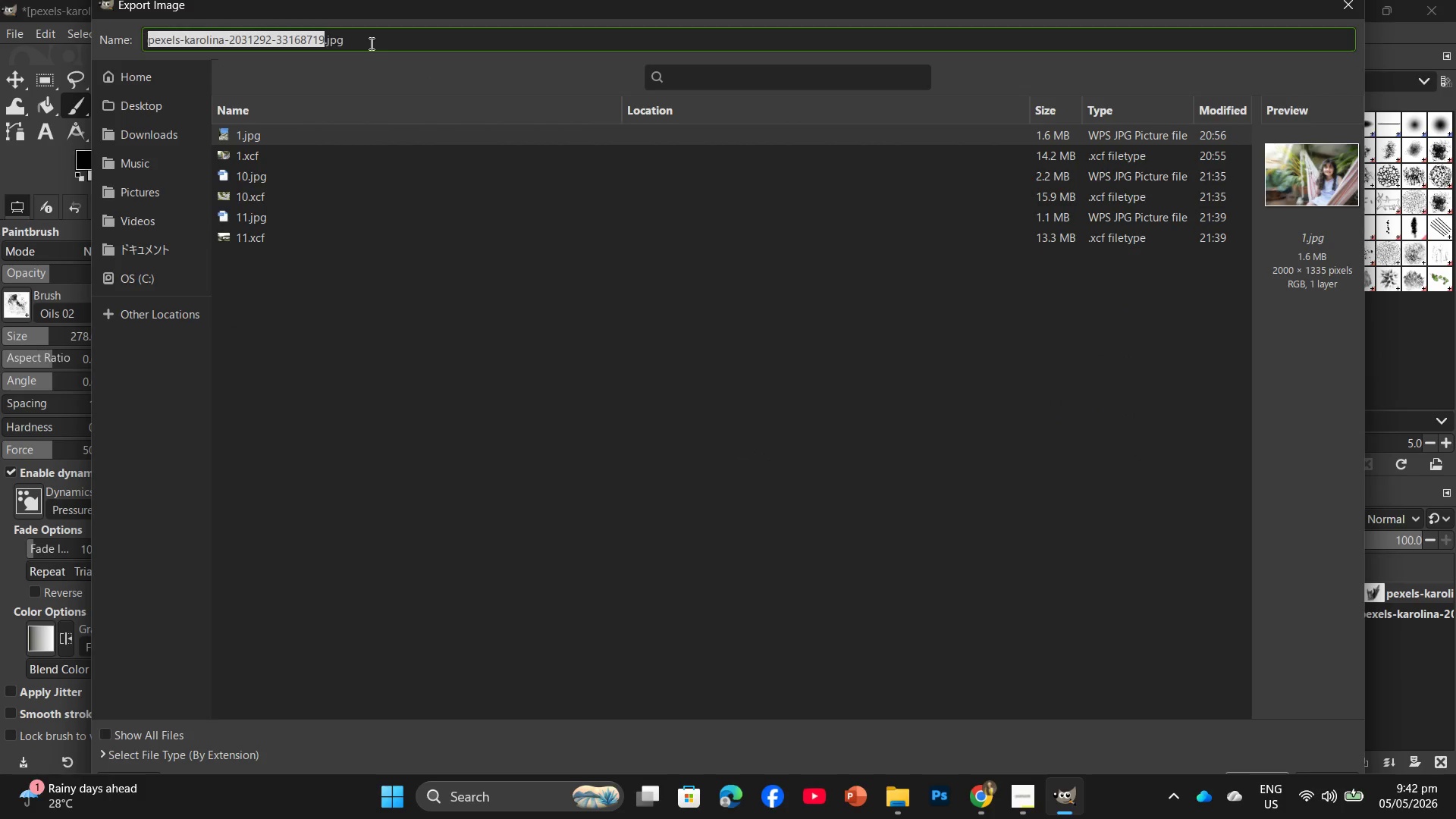 
left_click([370, 43])
 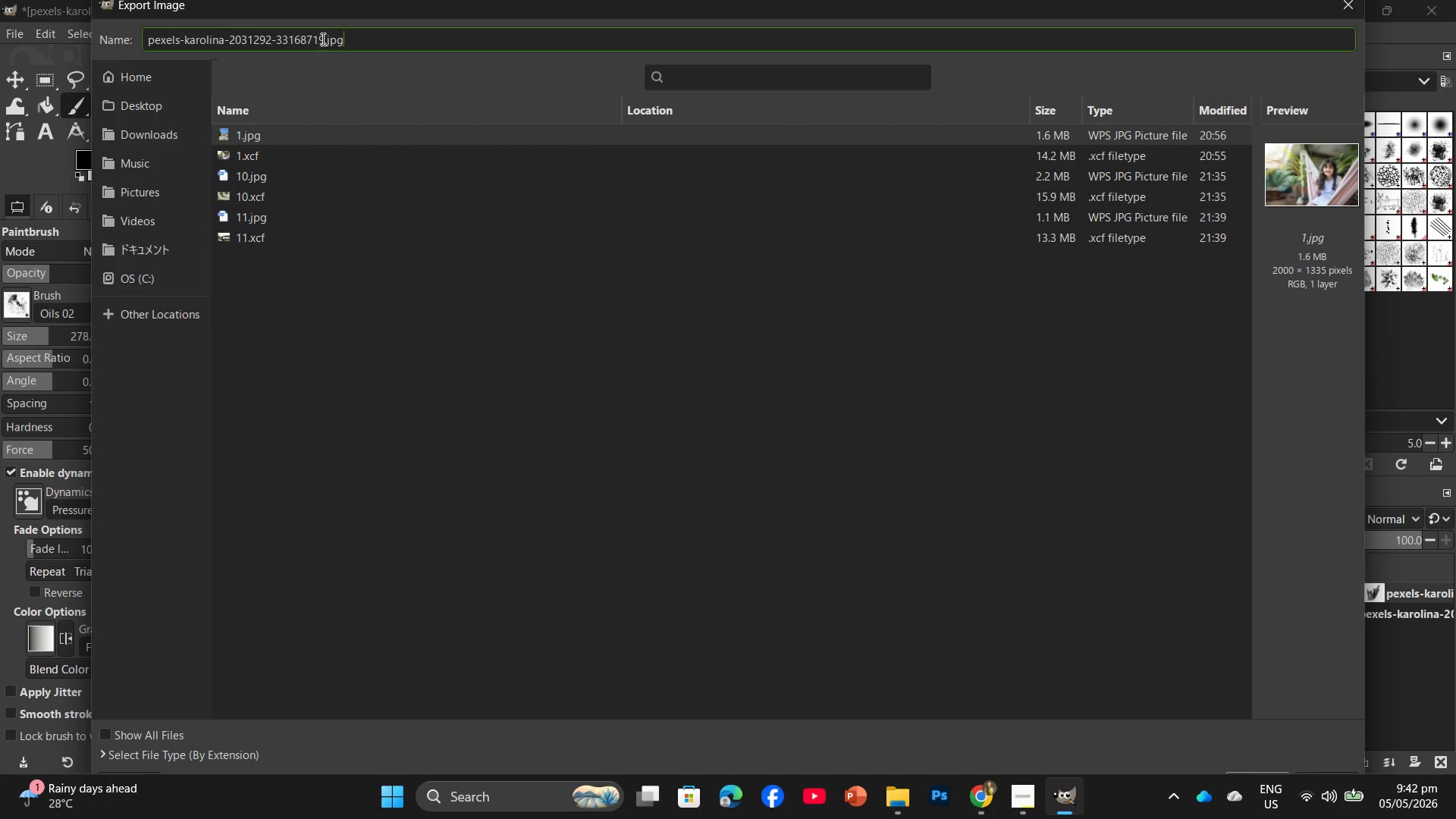 
left_click_drag(start_coordinate=[325, 39], to_coordinate=[136, 49])
 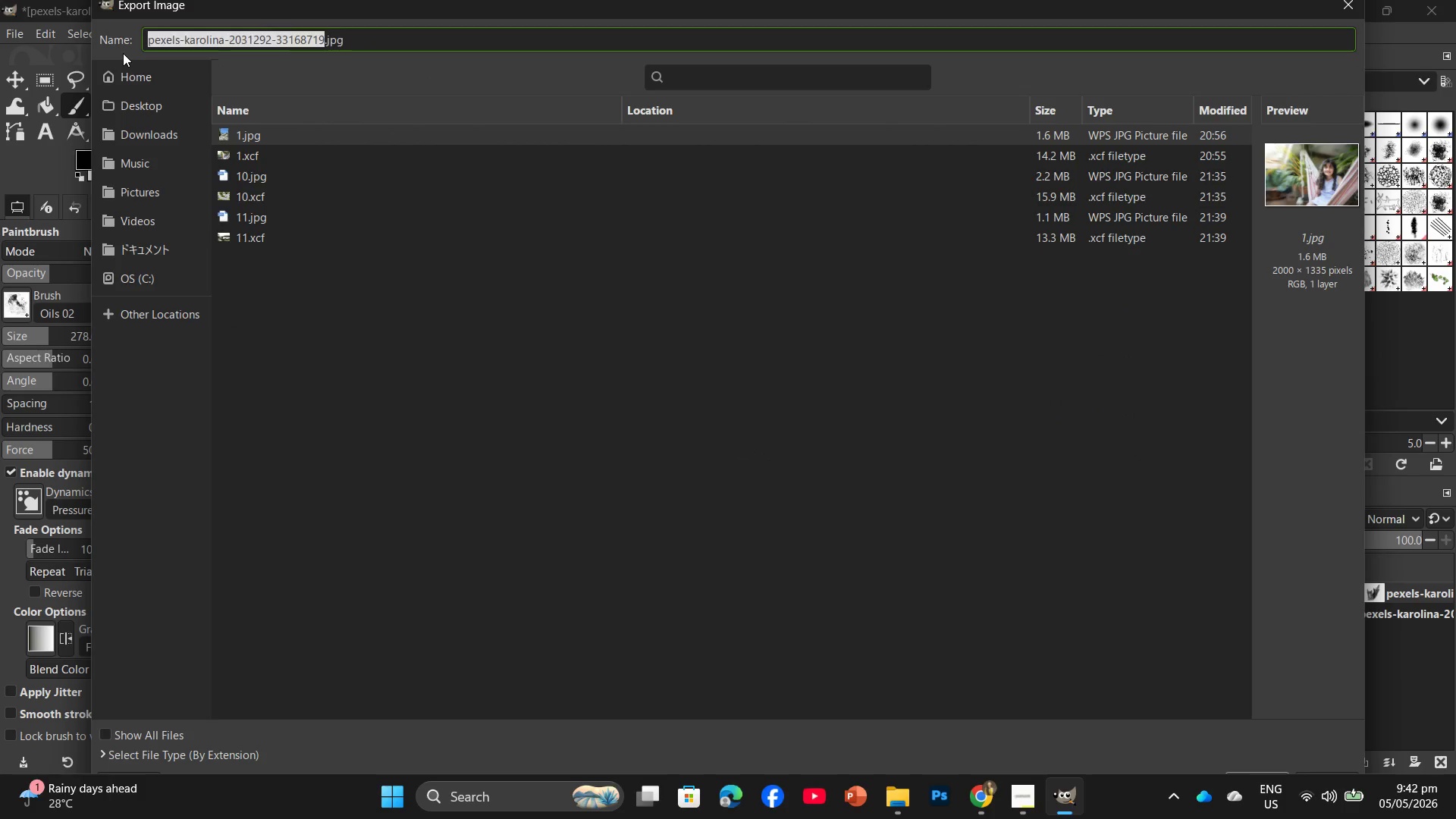 
key(Numpad1)
 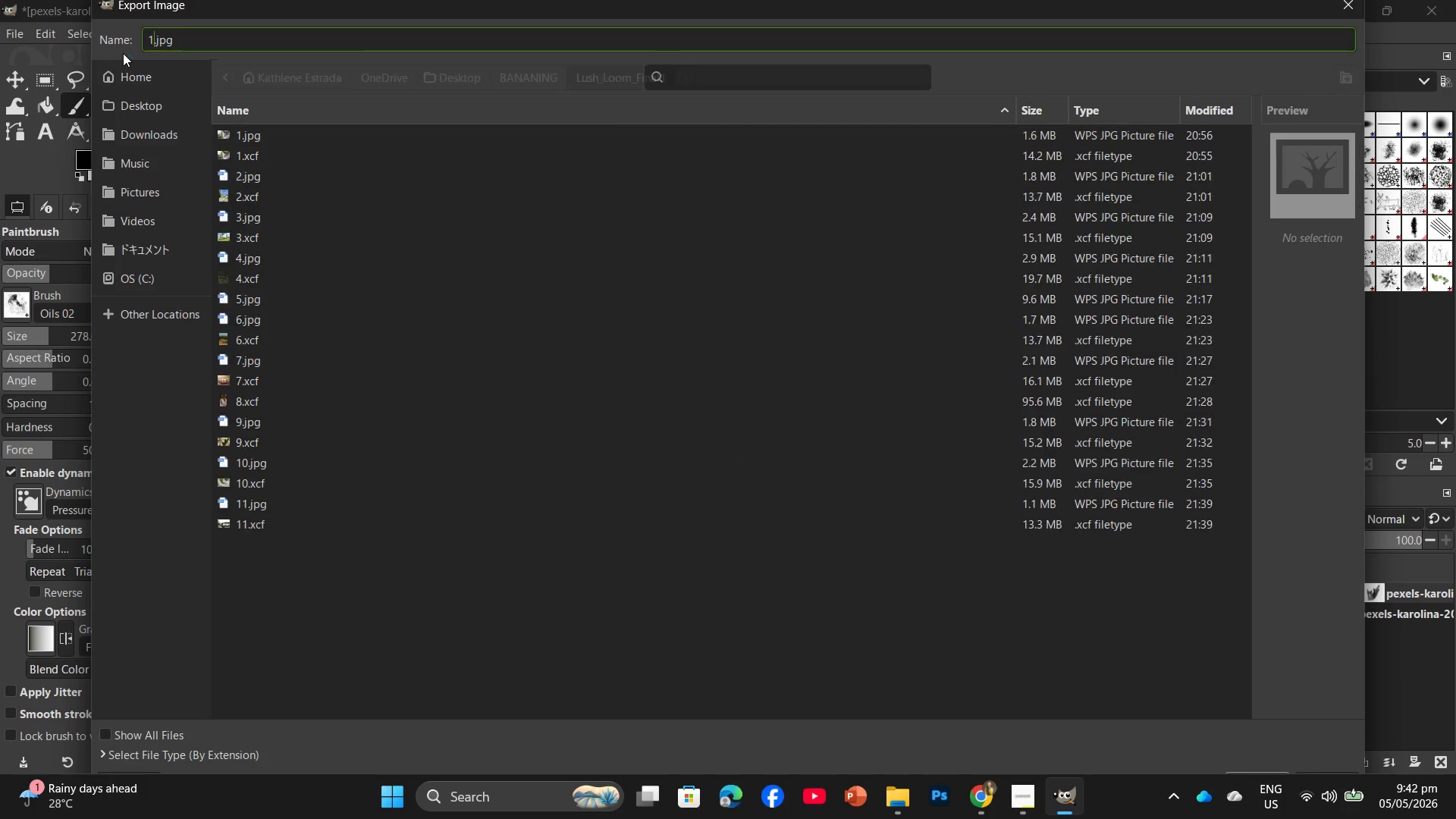 
key(Numpad2)
 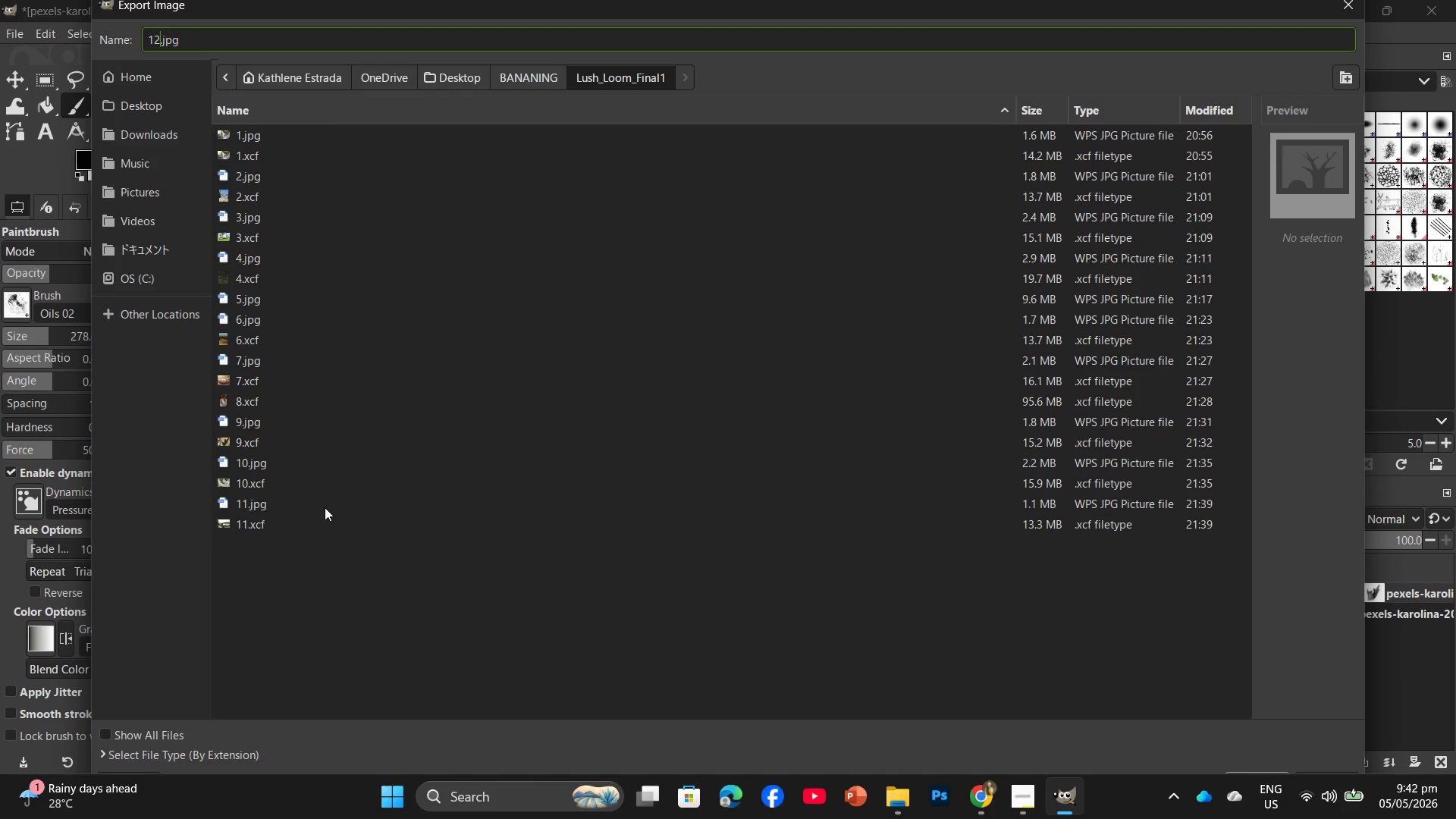 
key(Enter)
 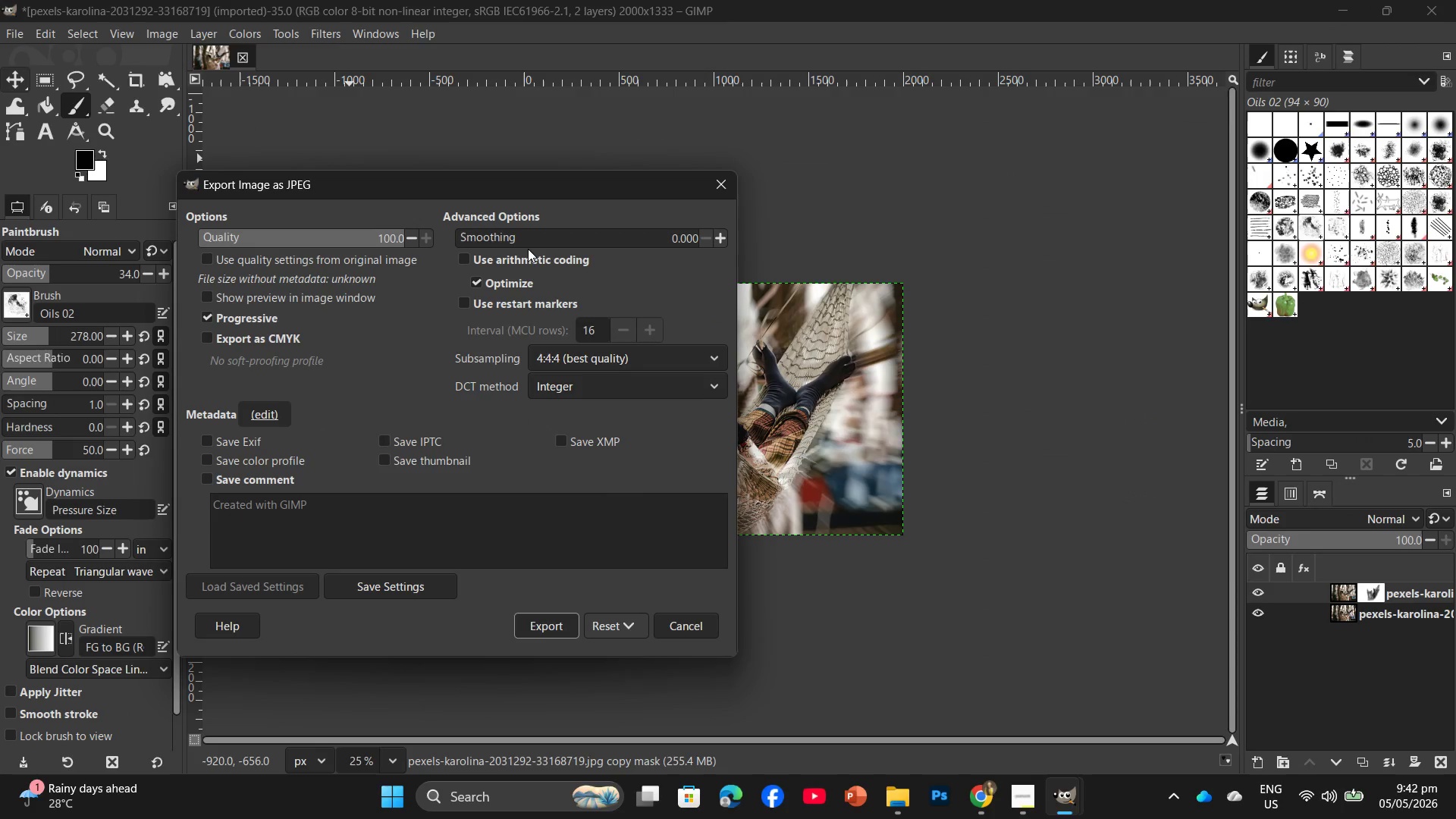 
left_click([566, 619])
 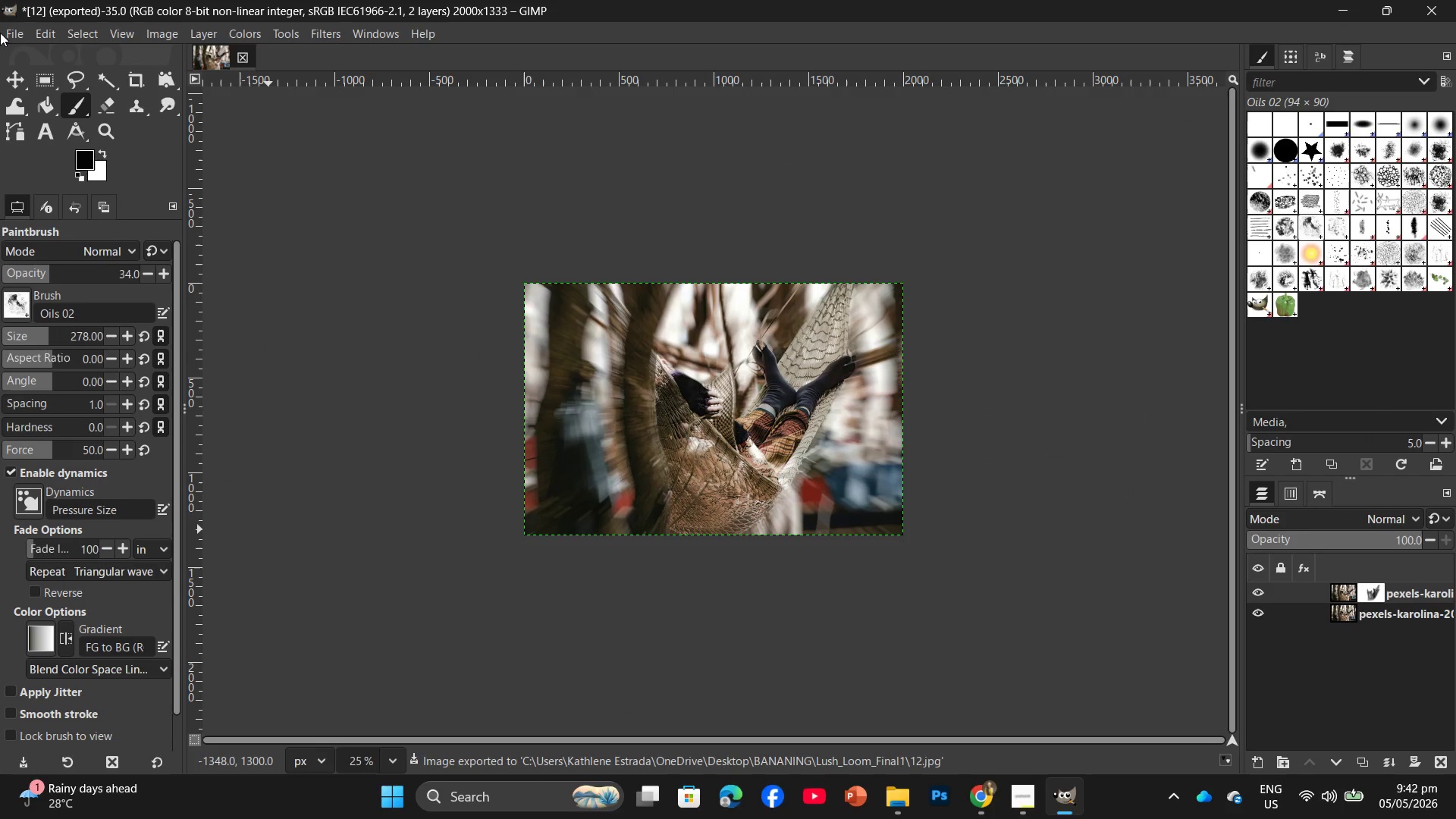 
left_click([5, 24])
 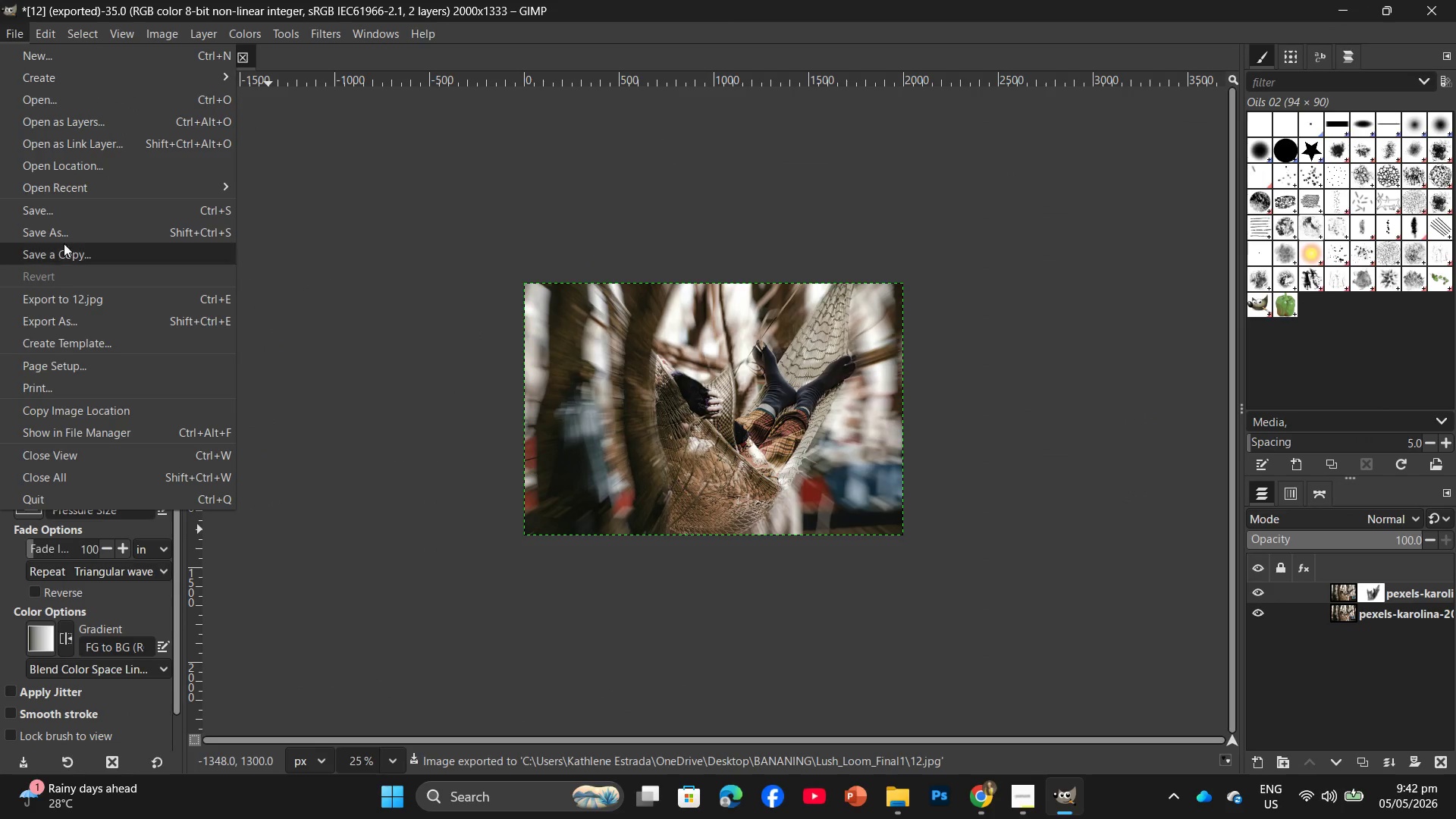 
left_click([70, 224])
 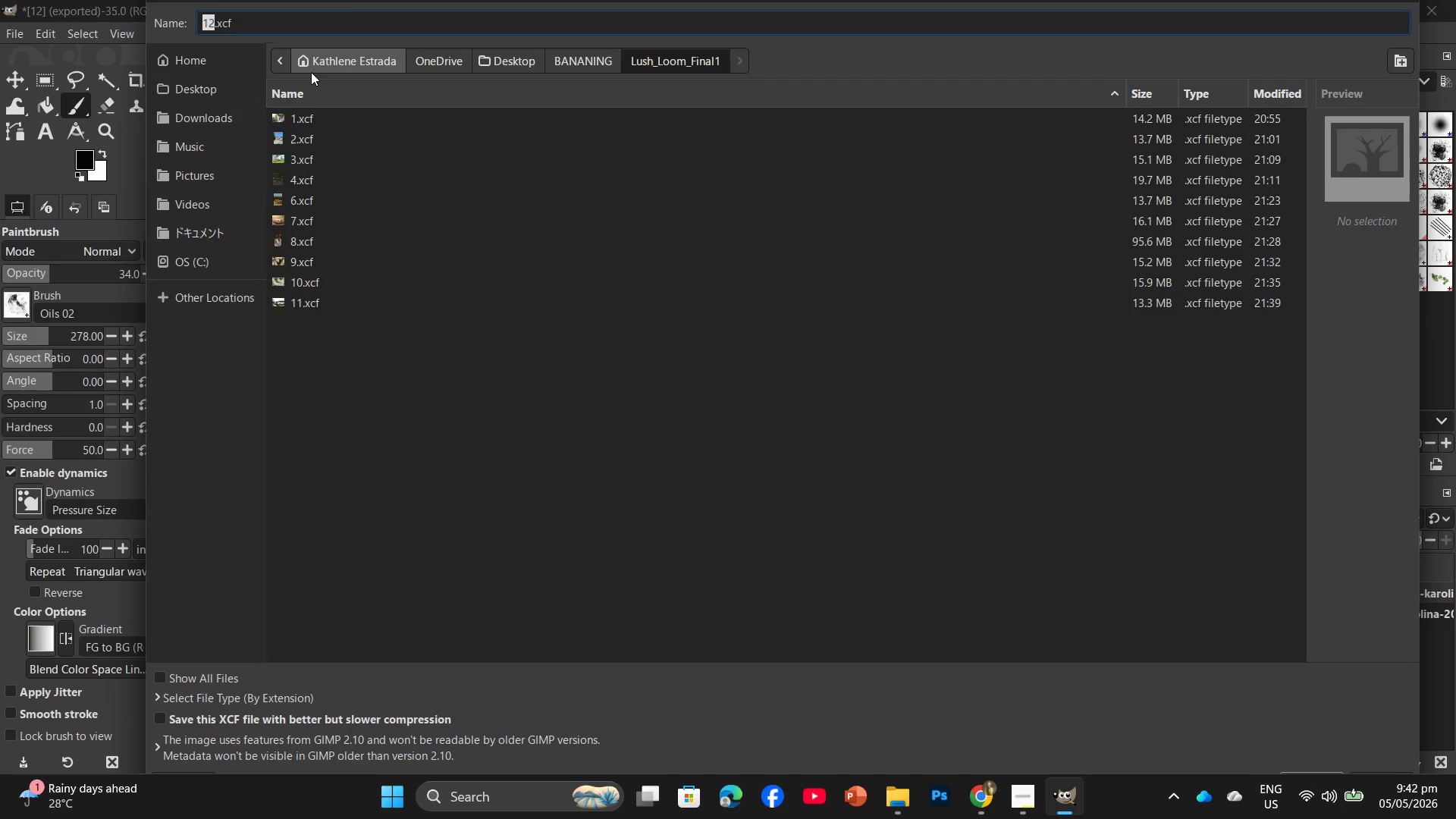 
key(Enter)
 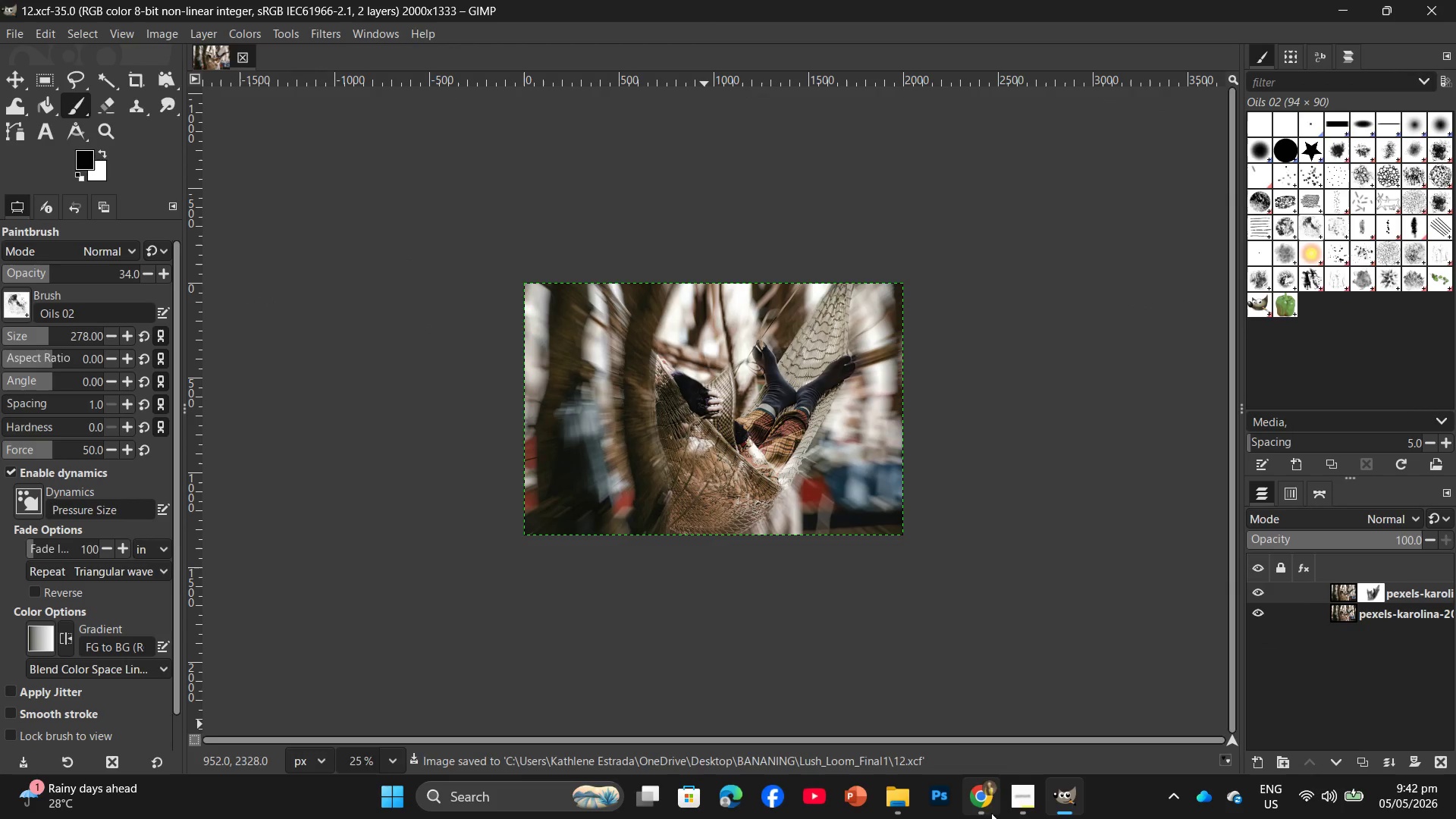 
left_click([967, 678])
 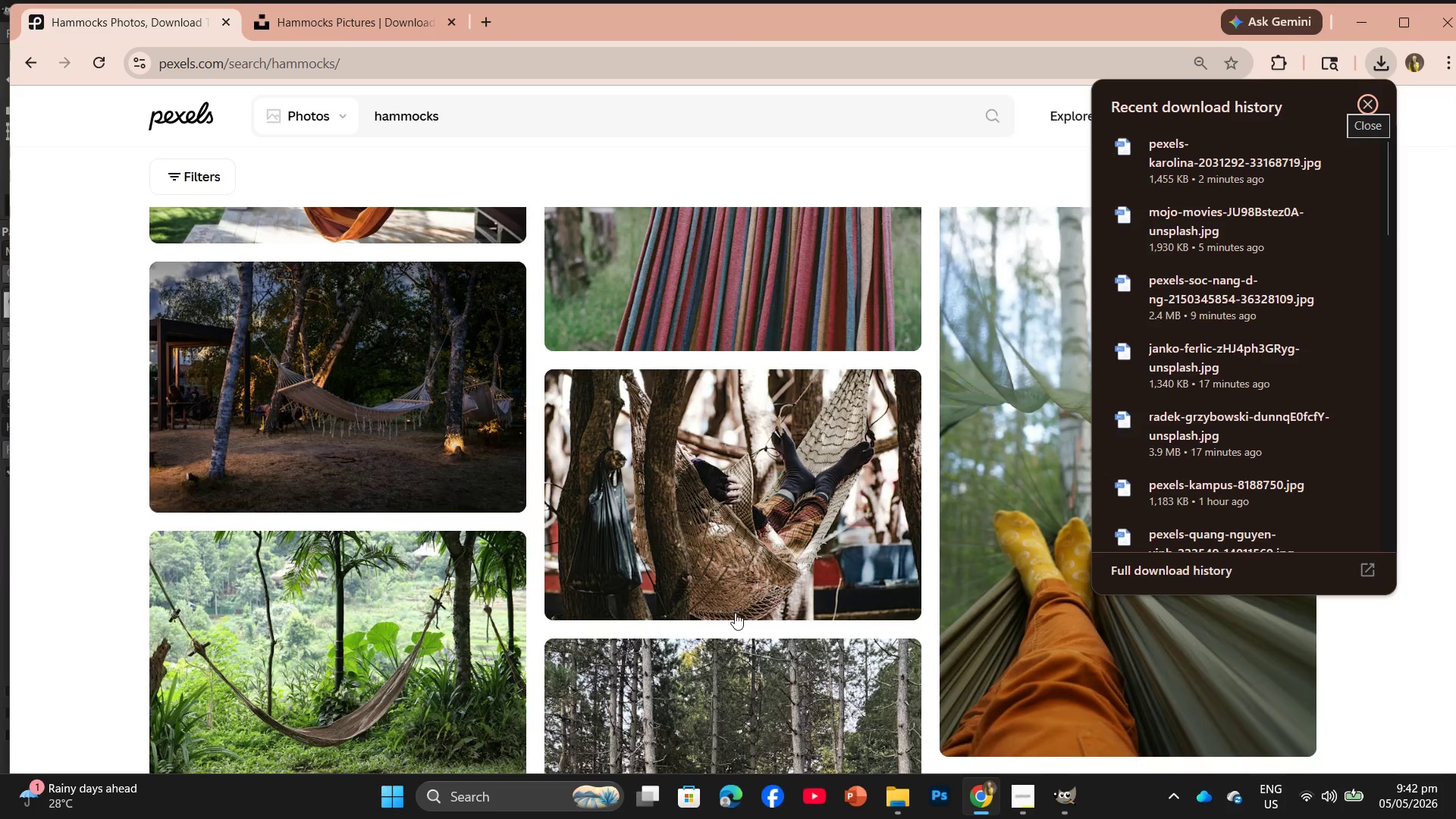 
scroll: coordinate [902, 617], scroll_direction: down, amount: 13.0
 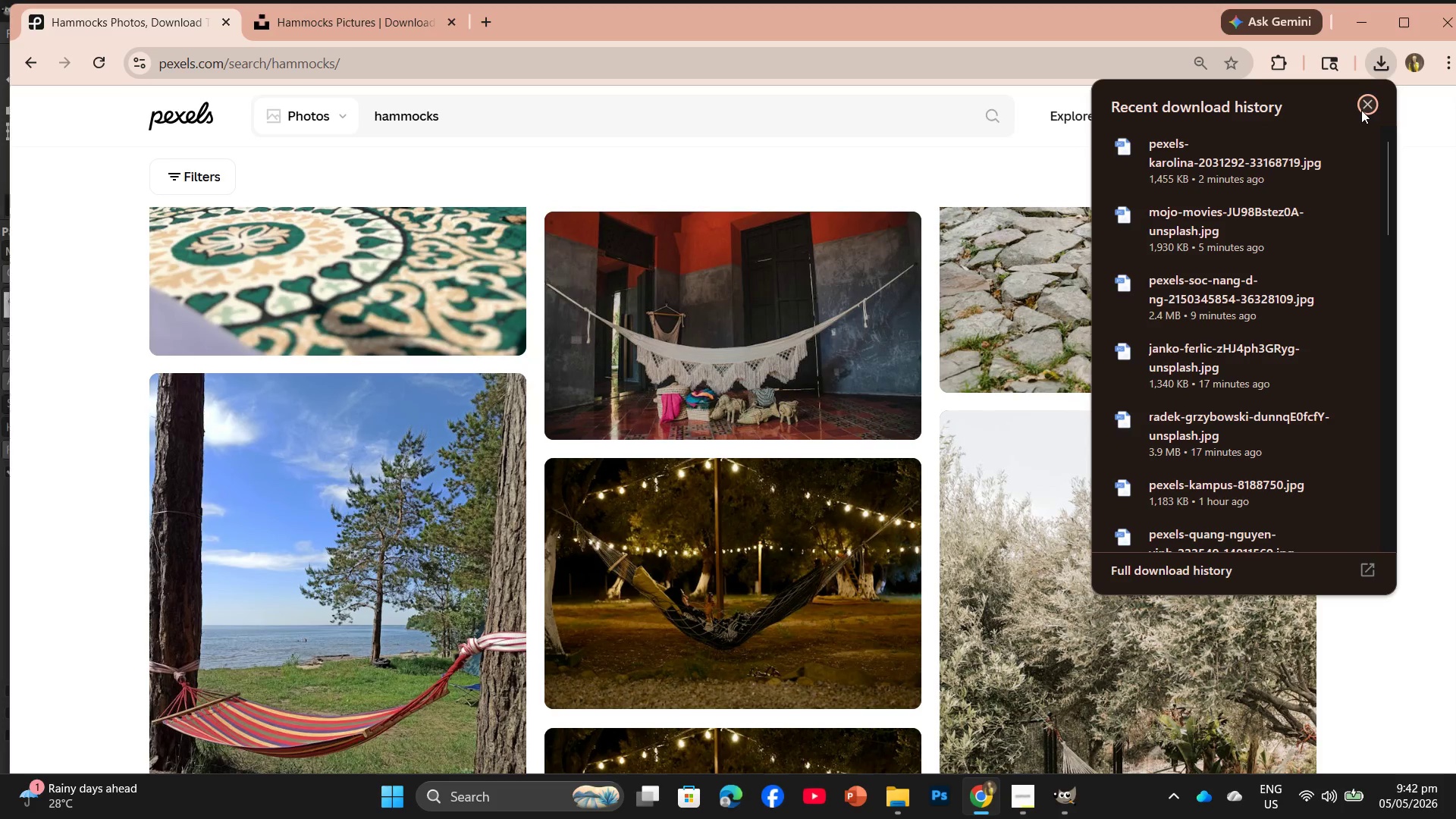 
left_click([1365, 106])
 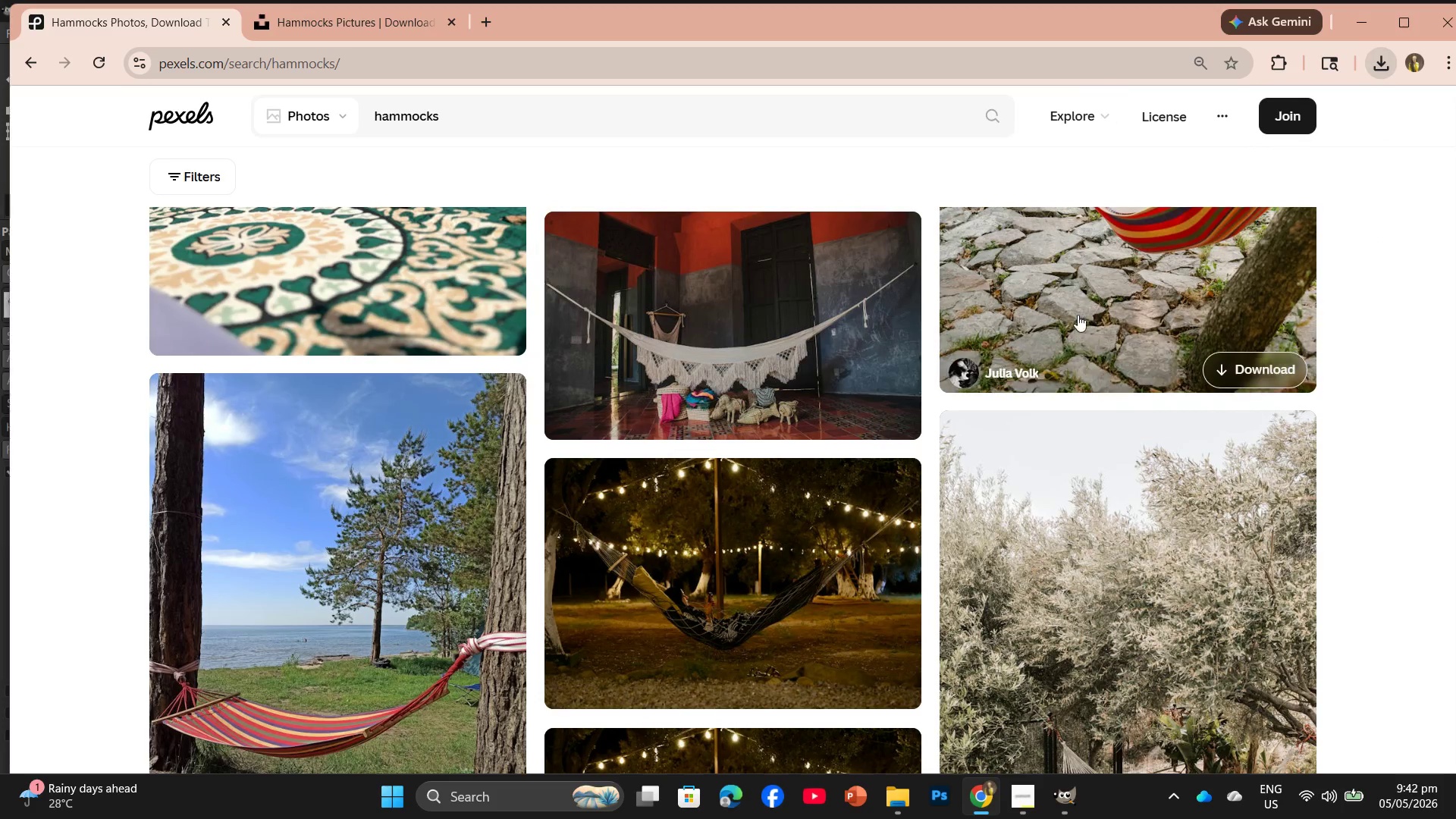 
scroll: coordinate [1147, 306], scroll_direction: up, amount: 2.0
 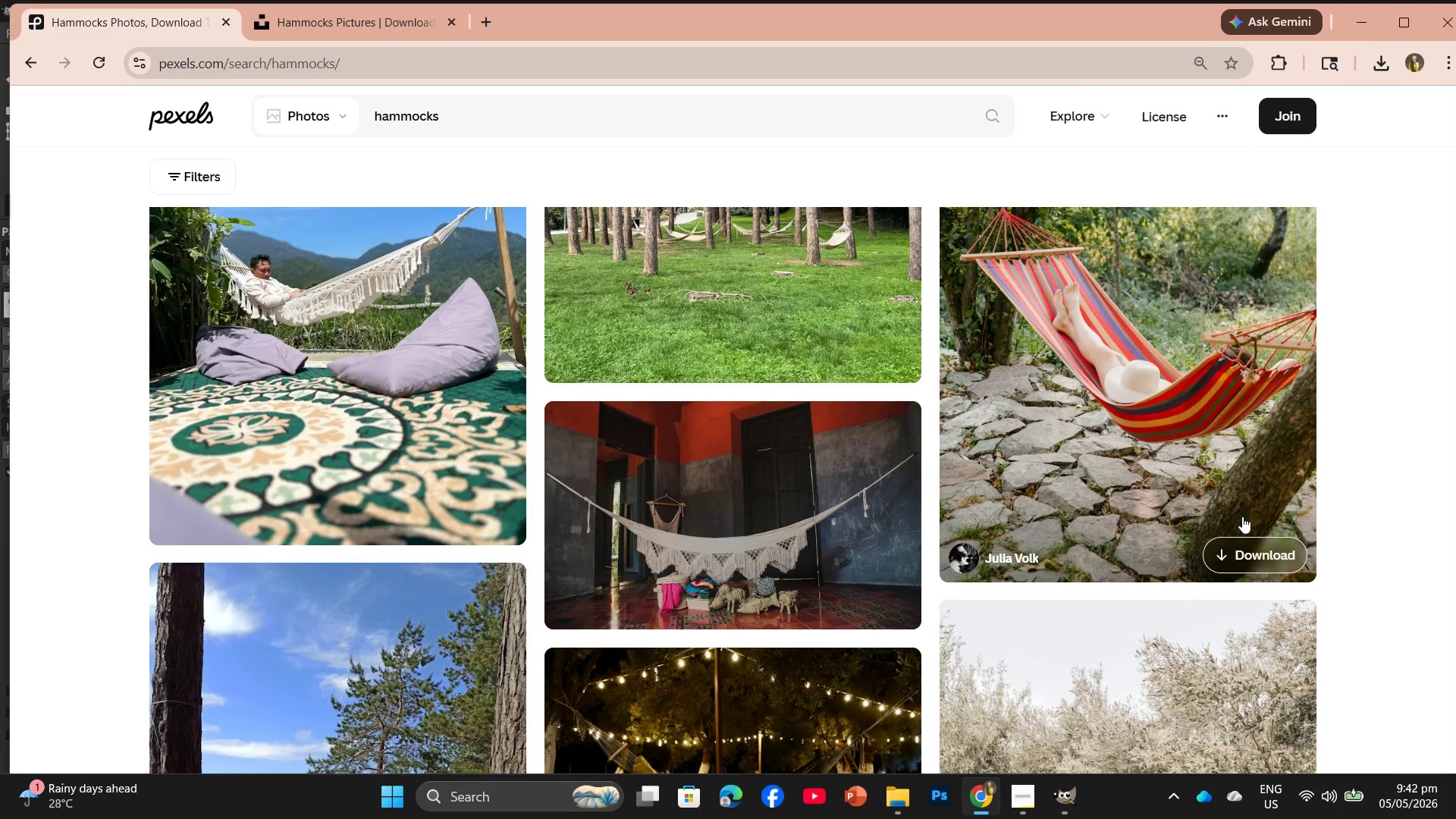 
left_click([1247, 542])
 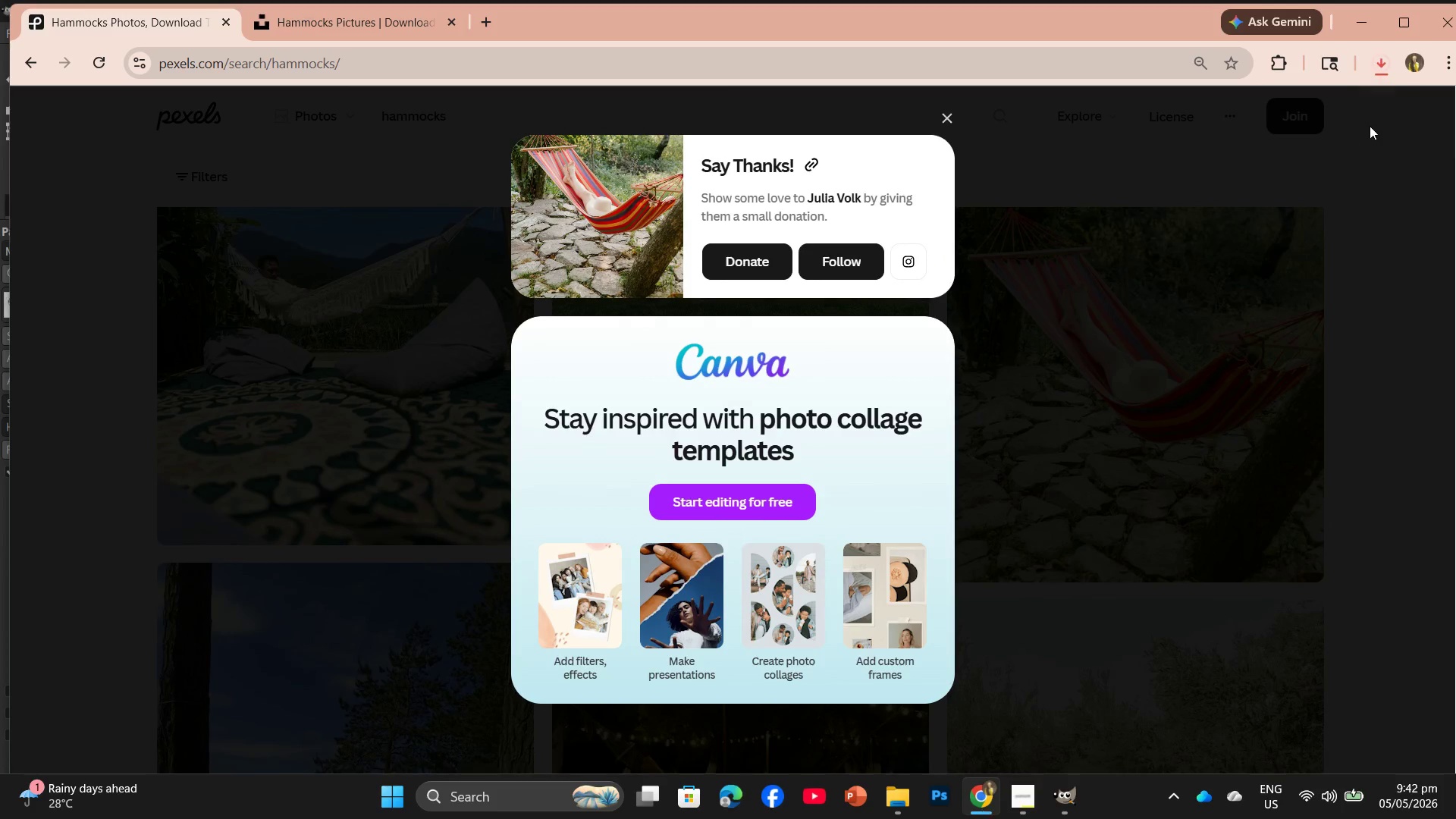 
left_click([1375, 68])
 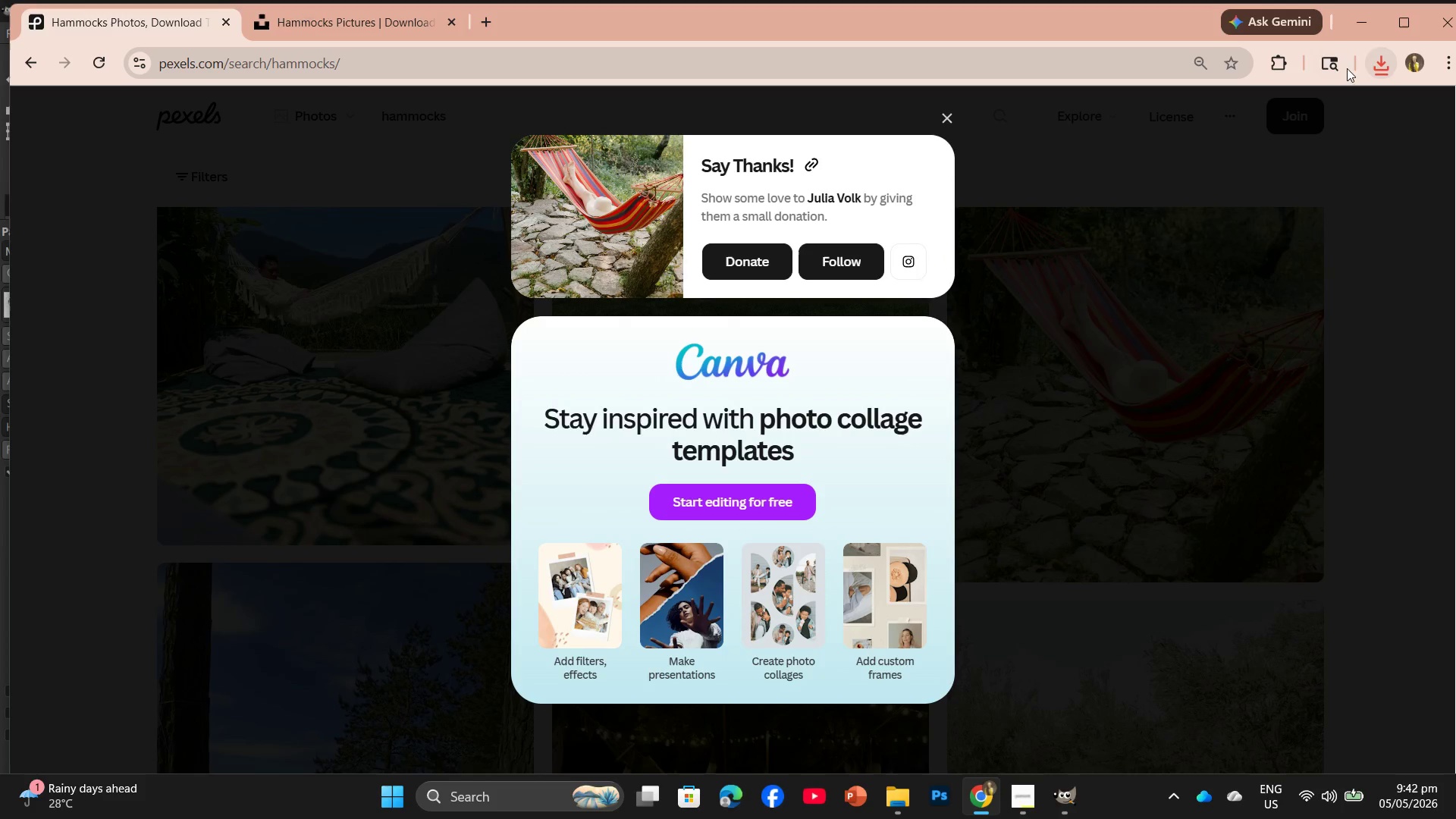 
left_click([1391, 55])
 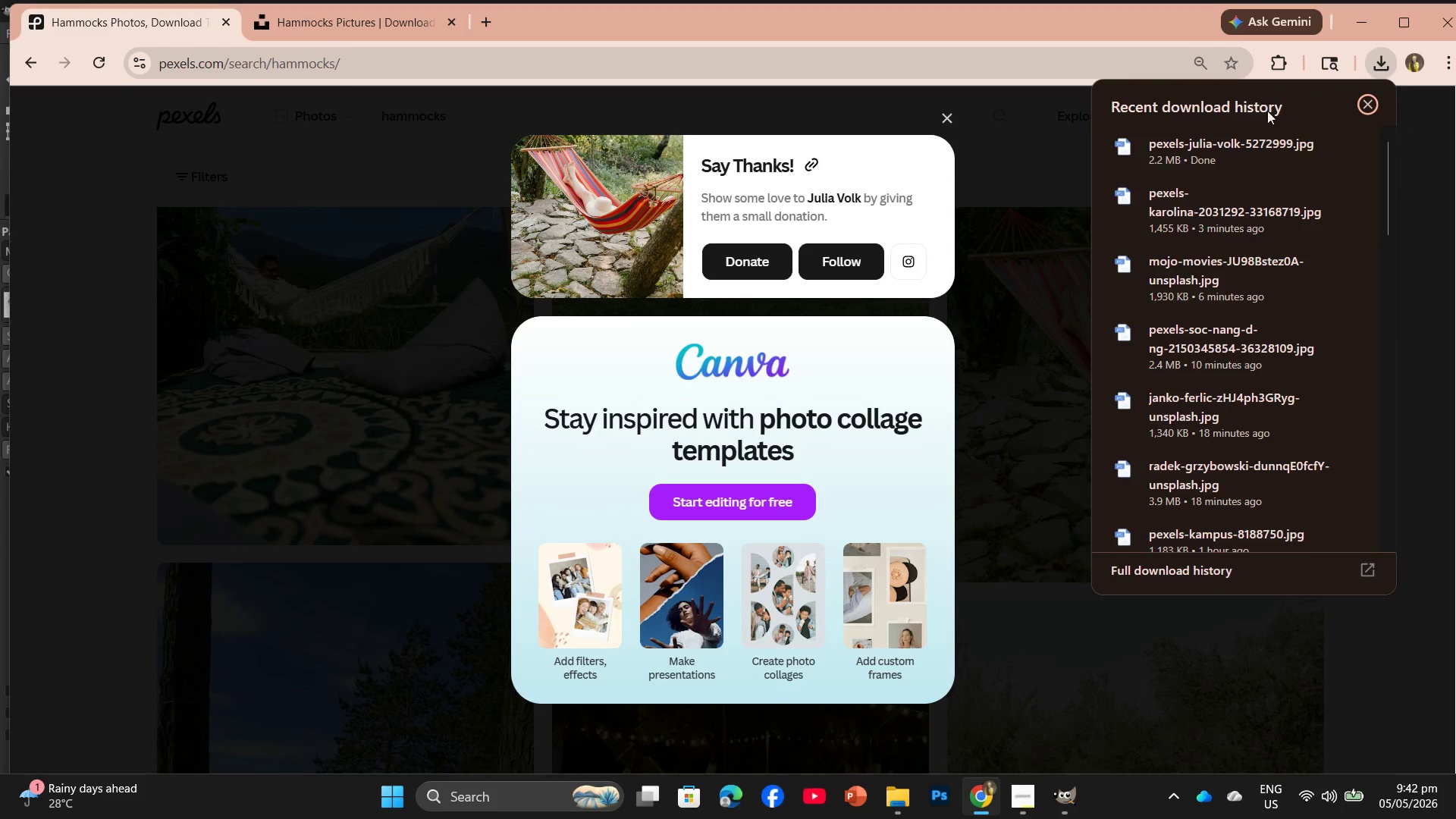 
left_click_drag(start_coordinate=[1201, 151], to_coordinate=[331, 53])
 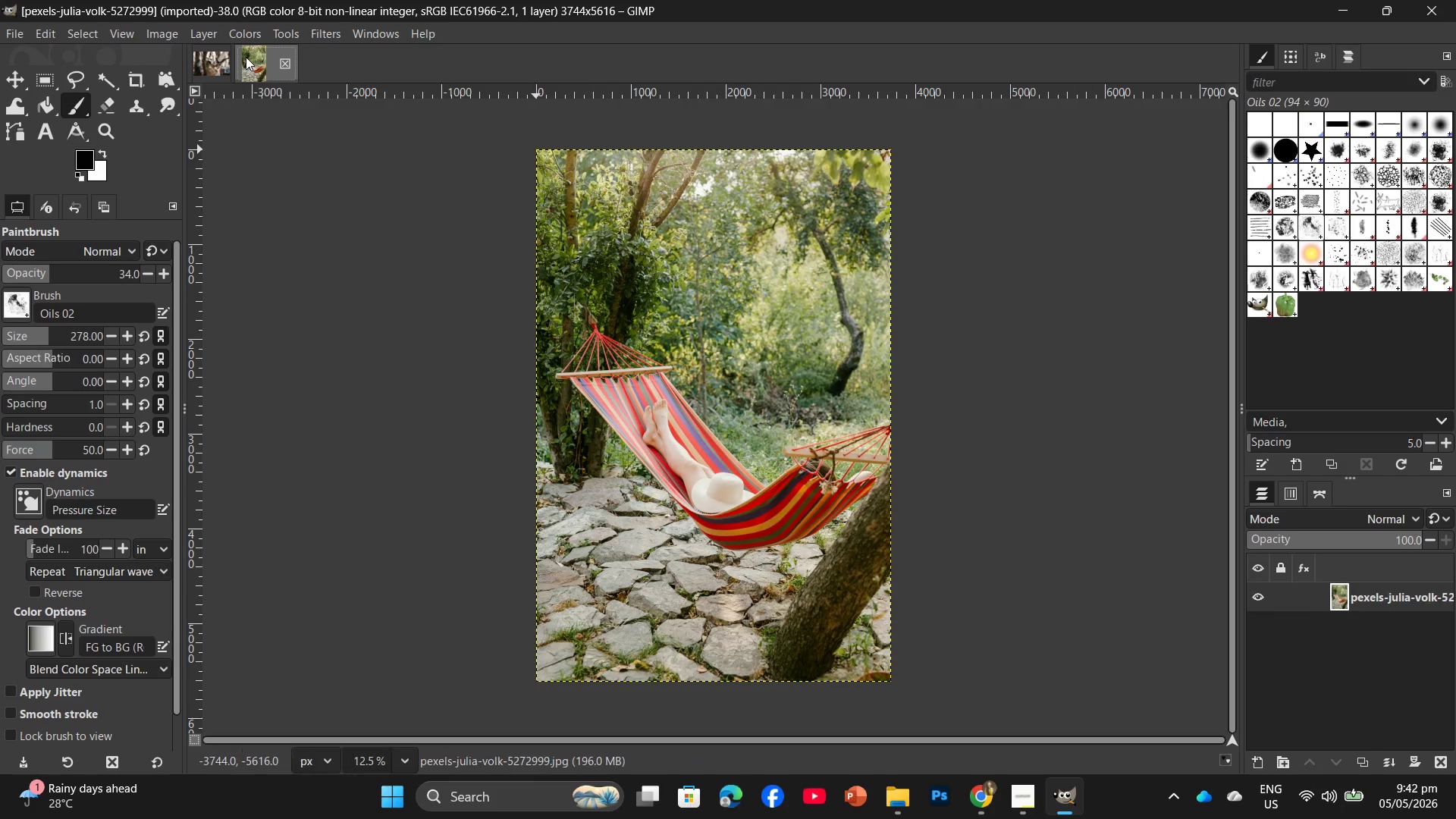 
left_click([246, 57])
 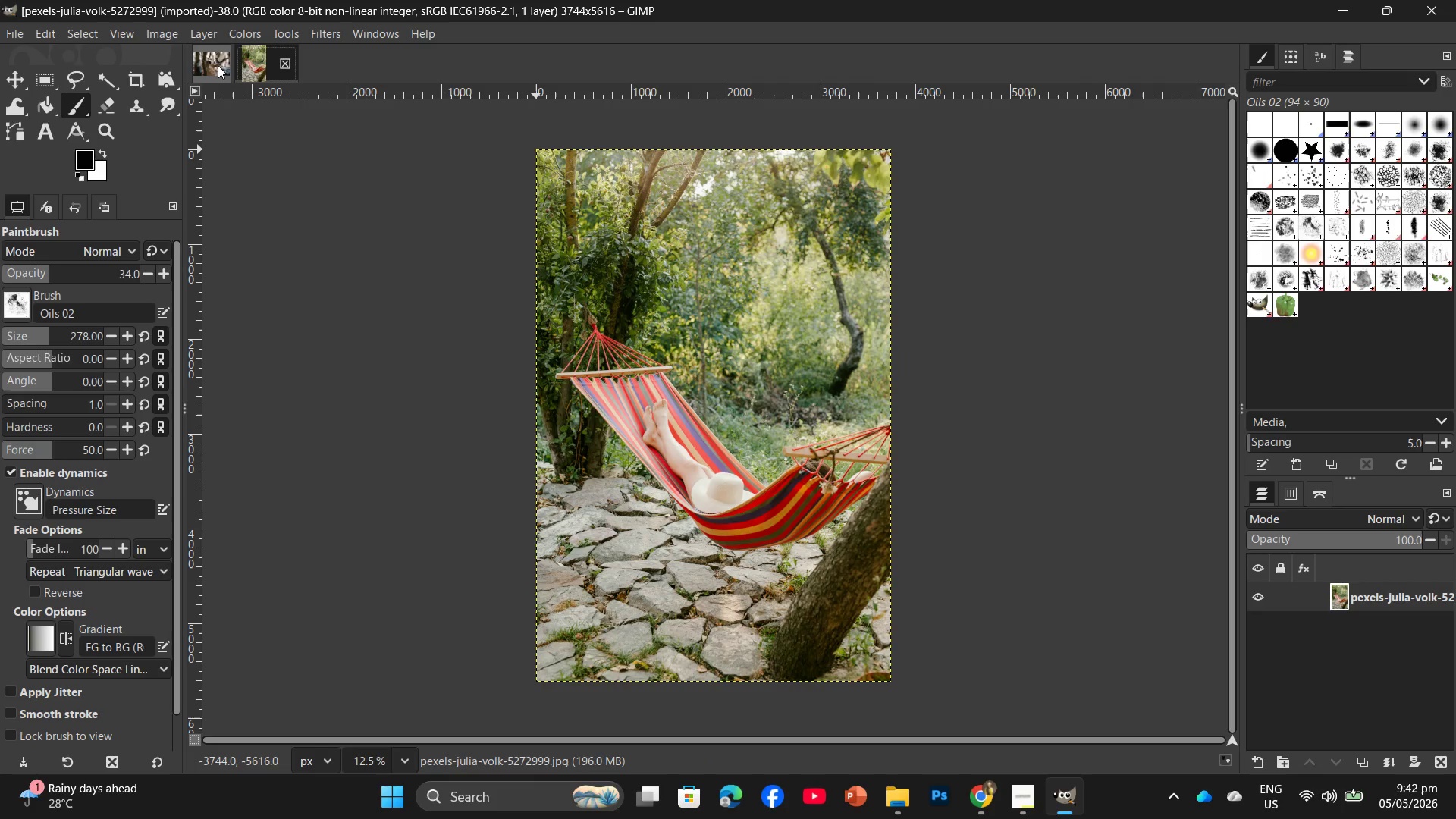 
left_click([218, 65])
 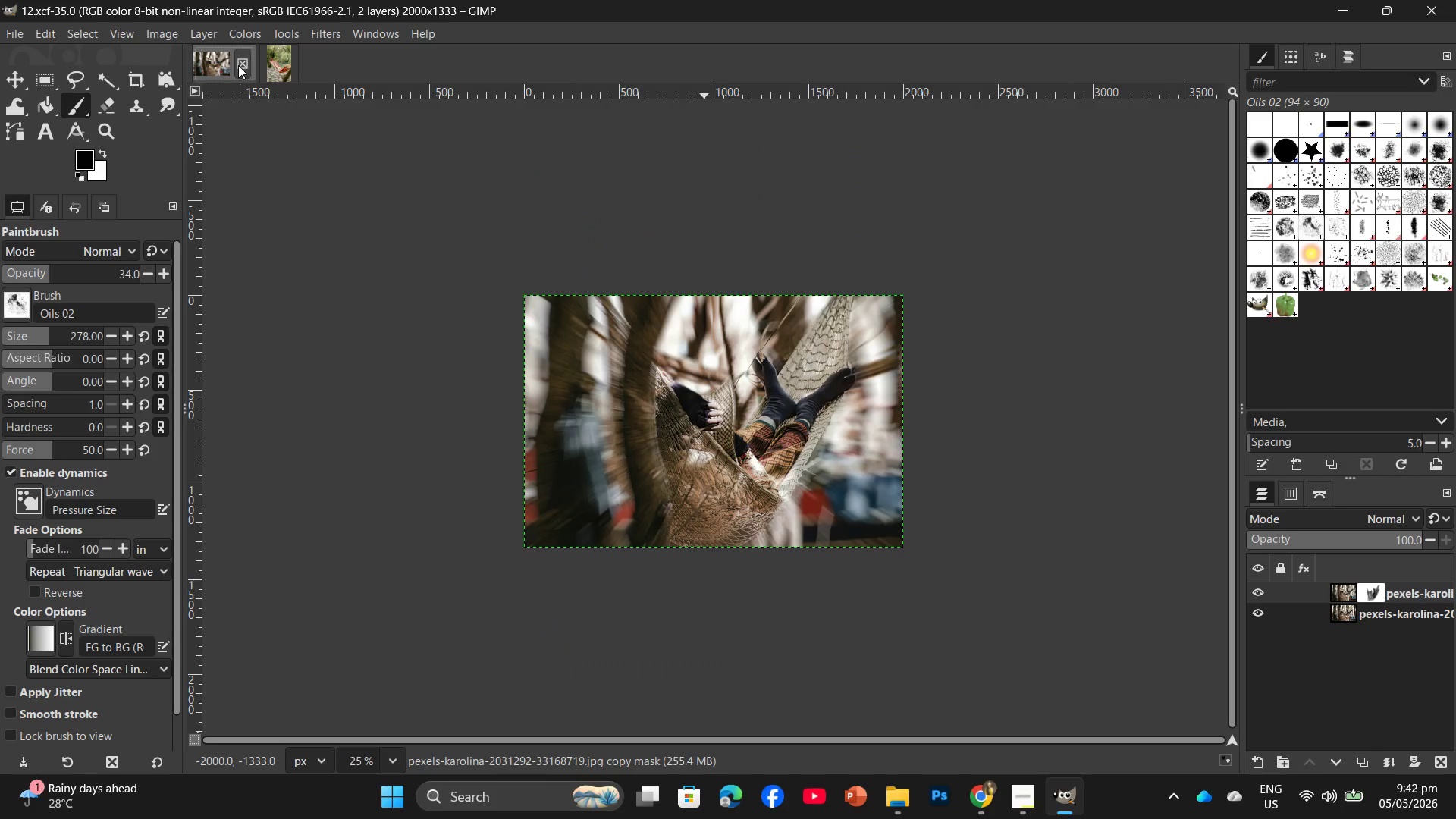 
left_click([238, 65])
 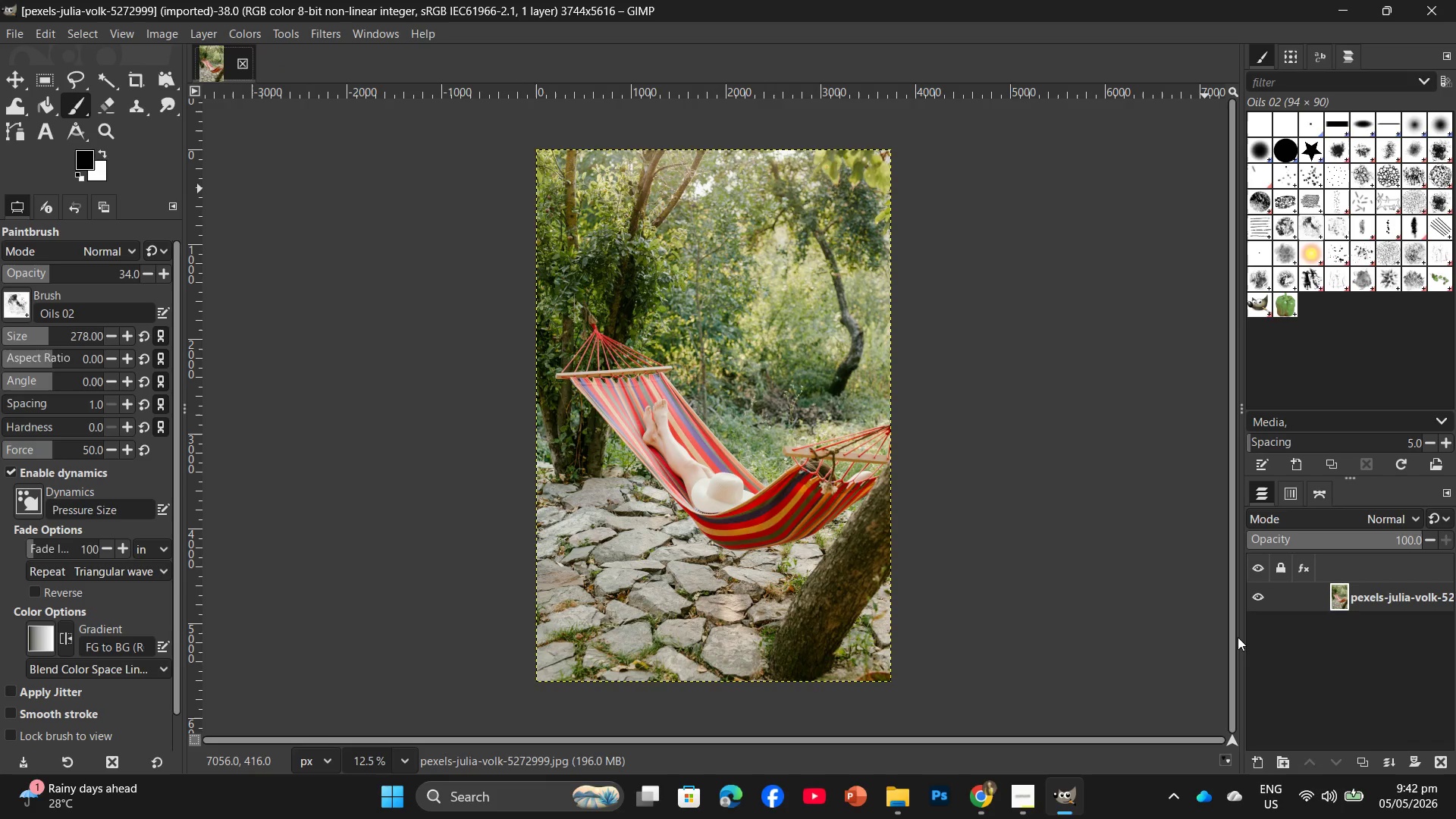 
right_click([1396, 591])
 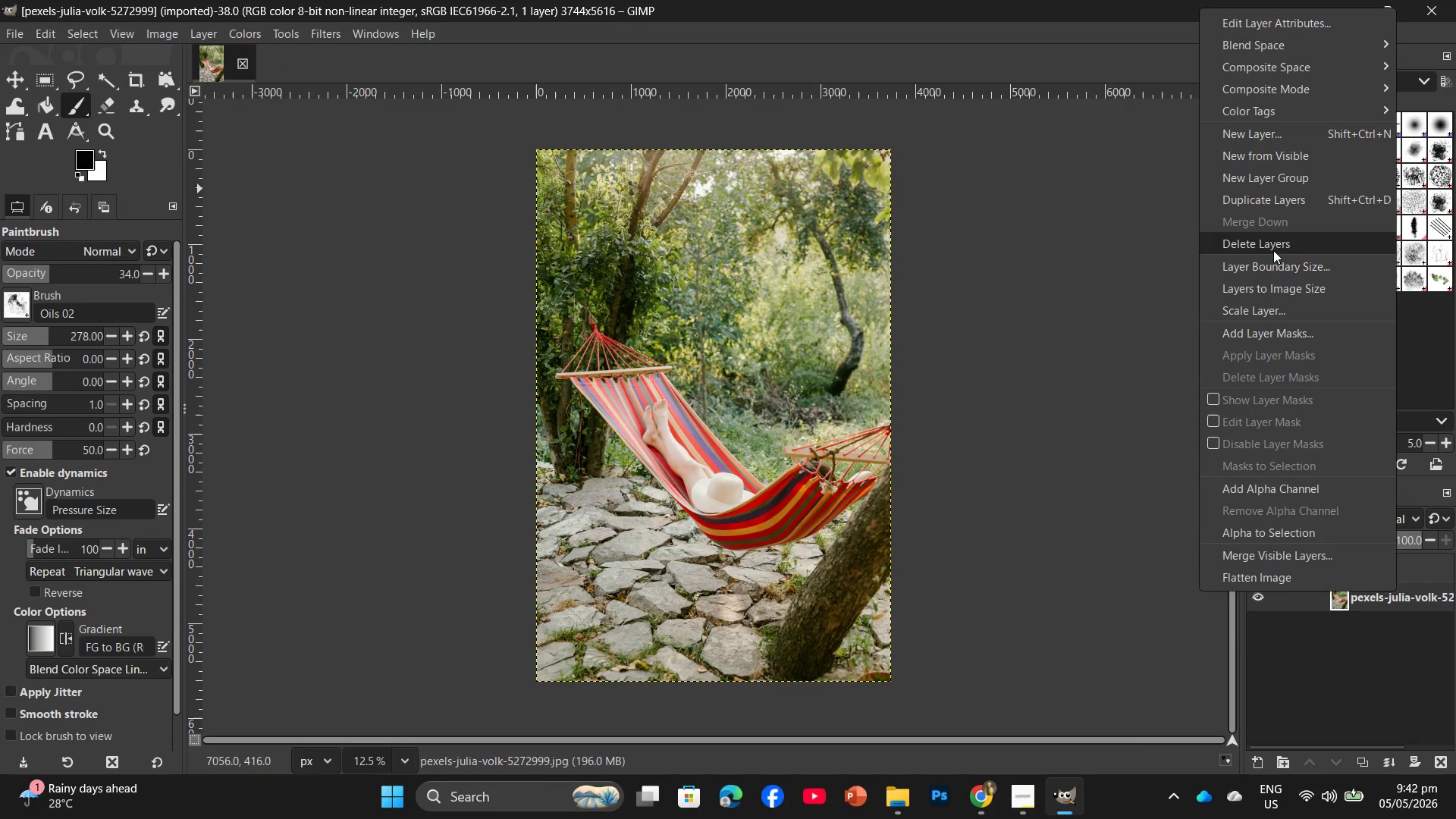 
left_click([1270, 202])
 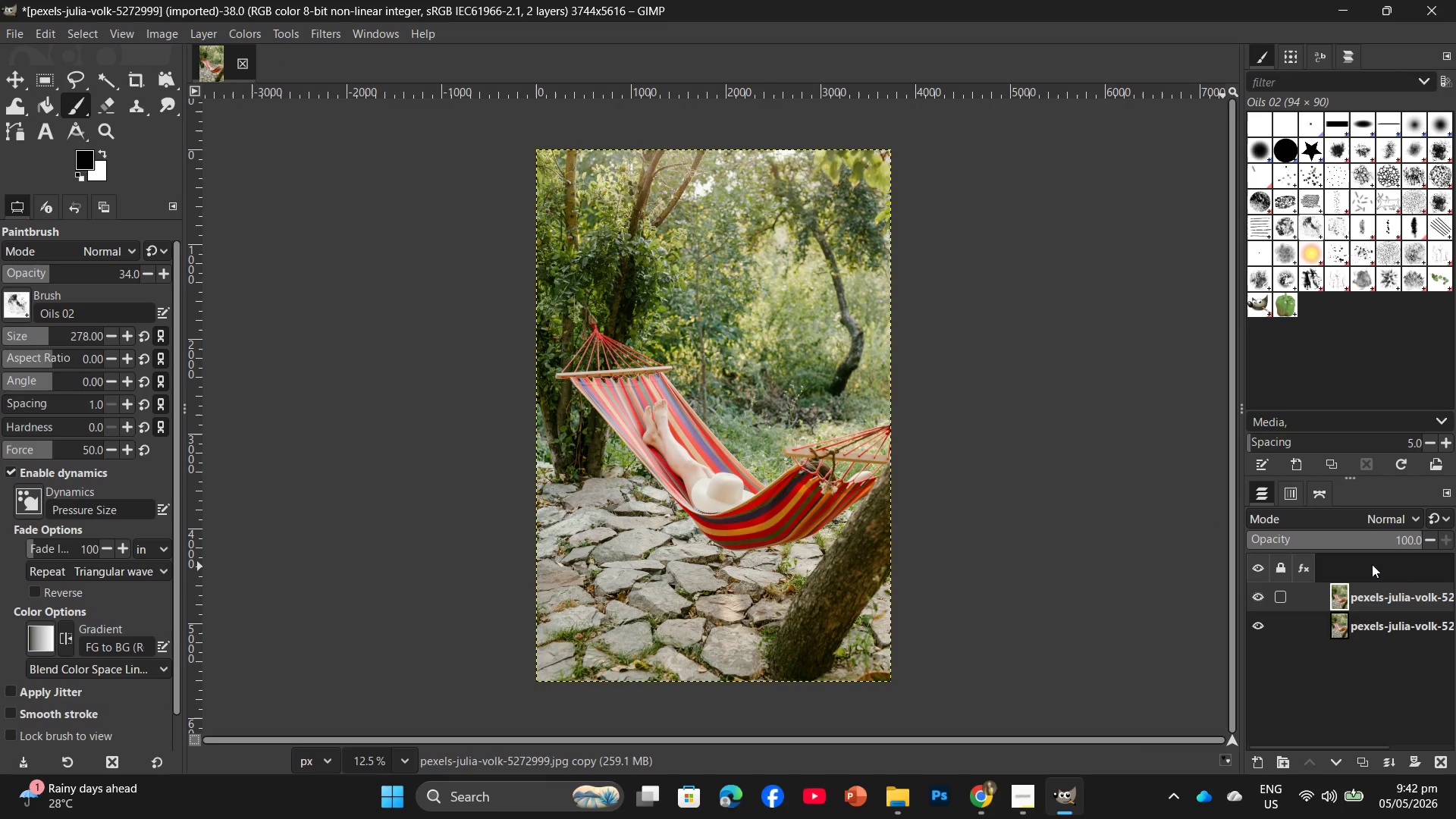 
right_click([1364, 589])
 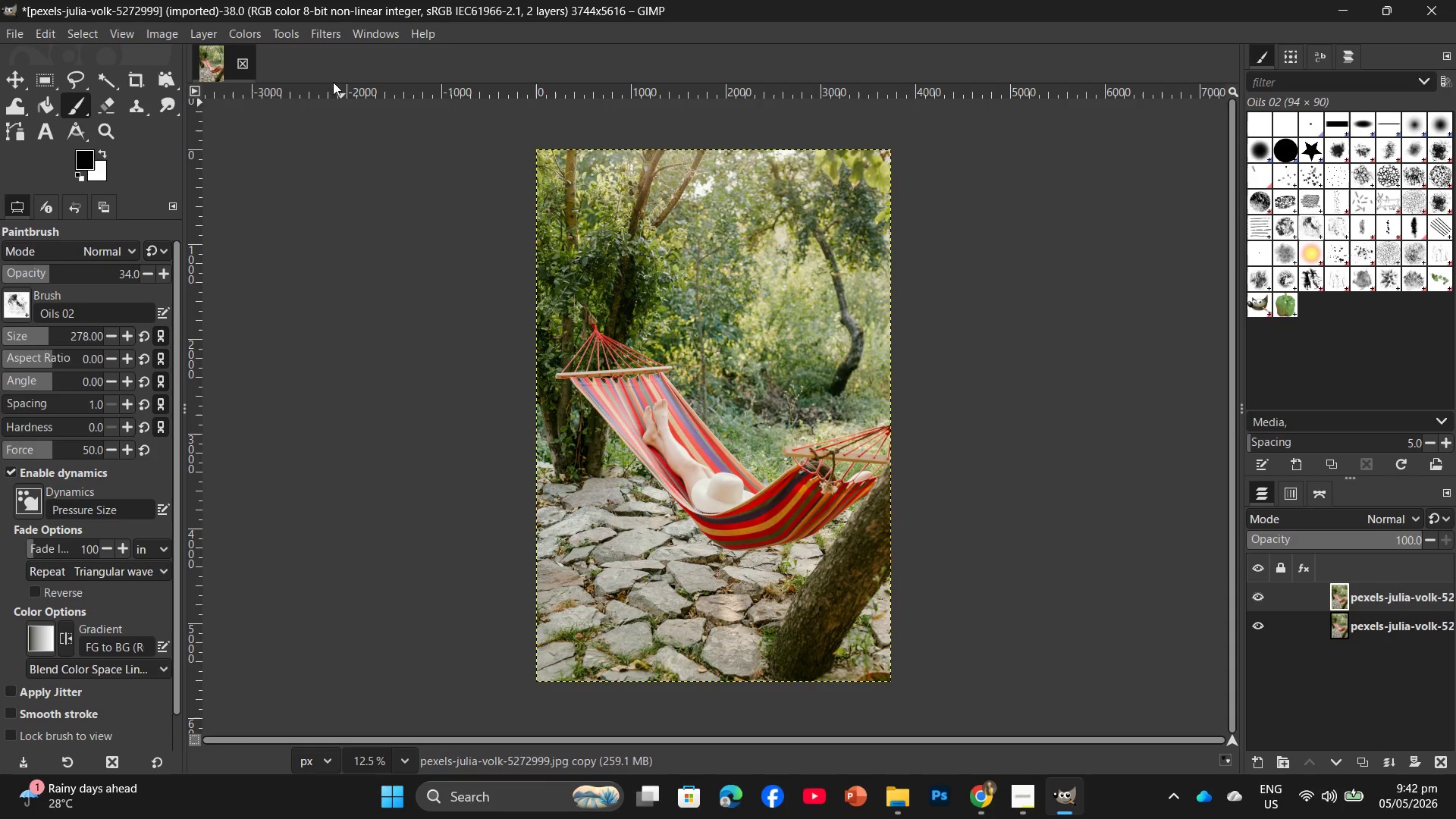 
wait(5.3)
 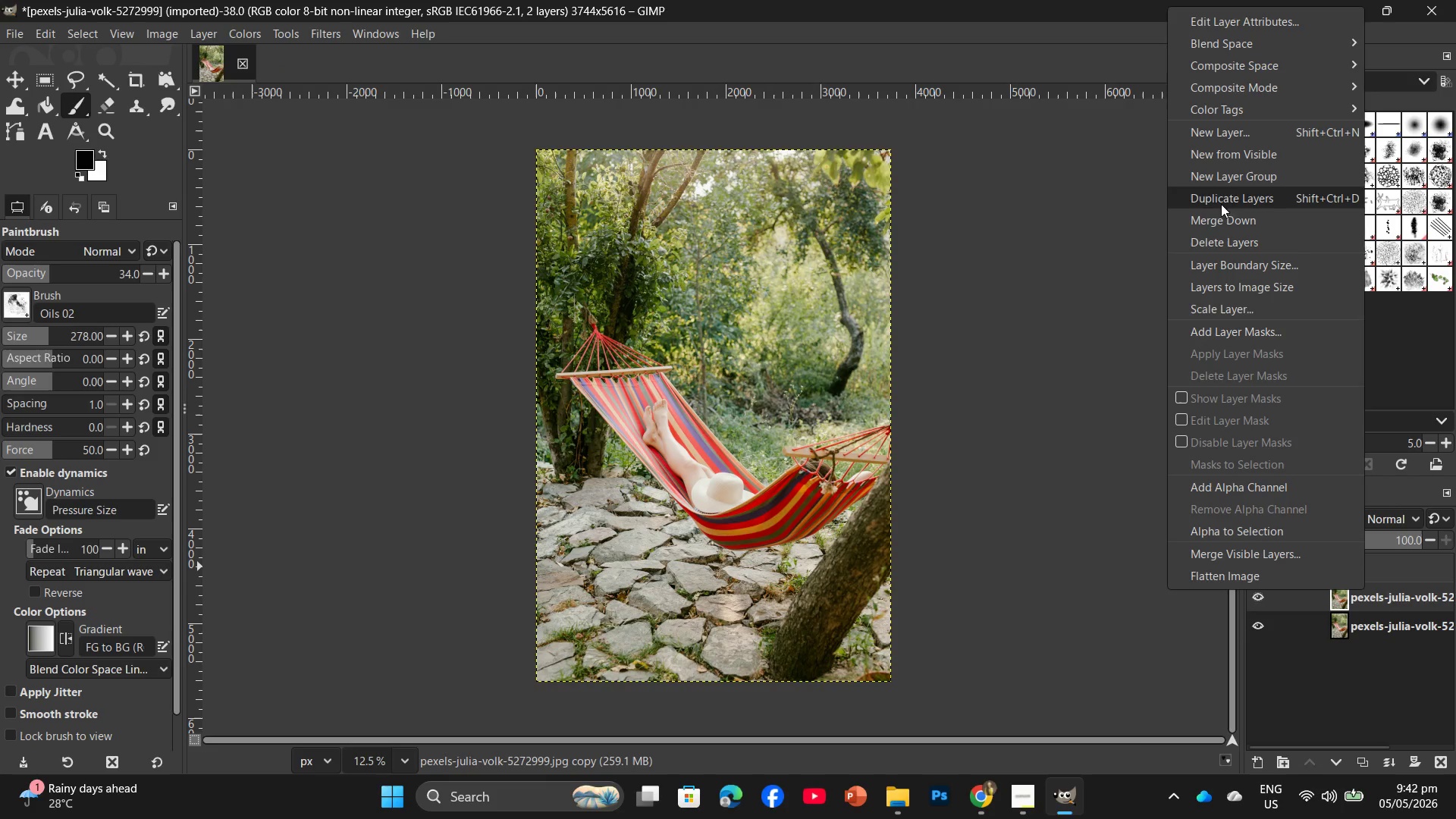 
left_click([369, 151])
 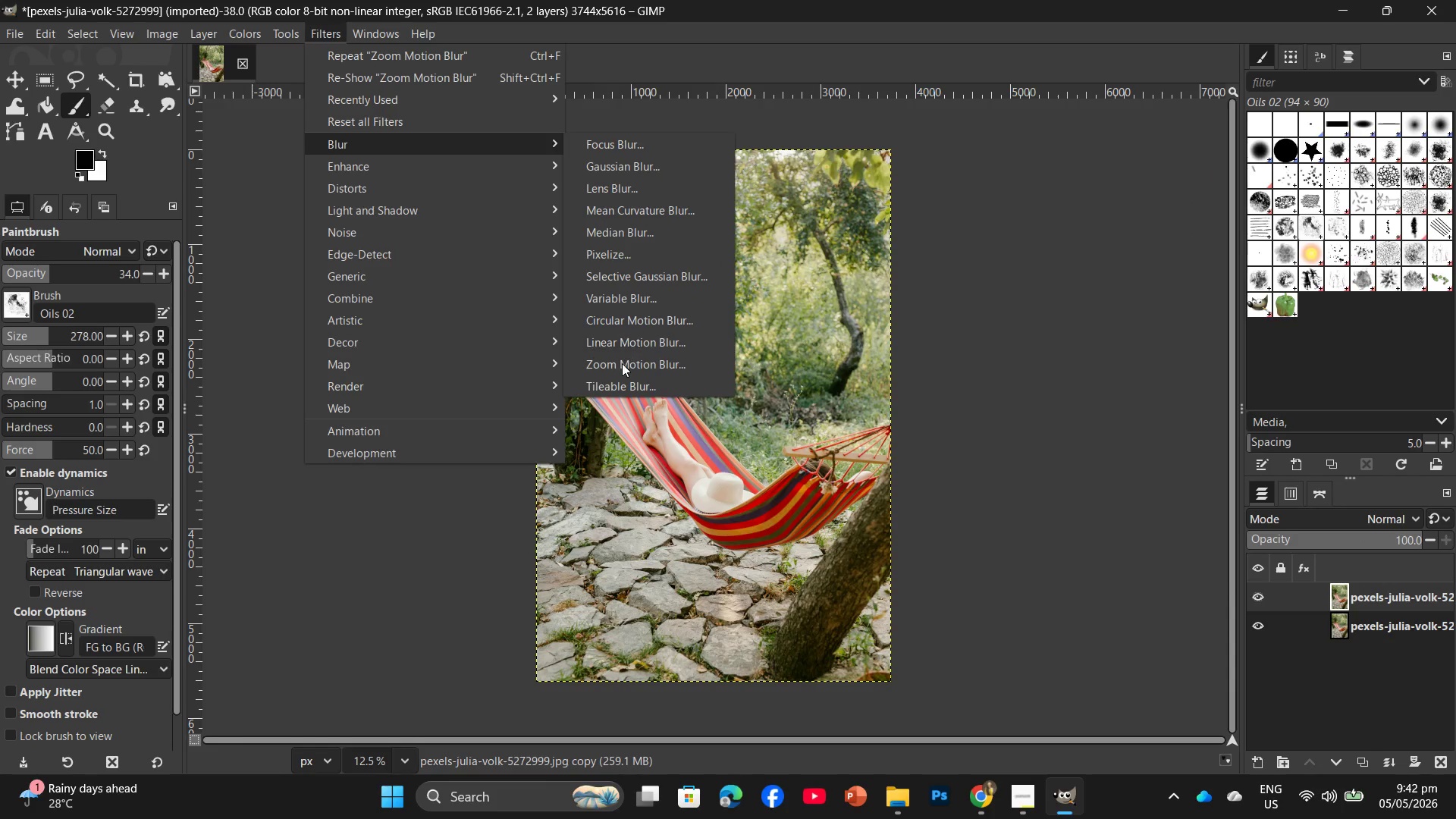 
left_click([622, 363])
 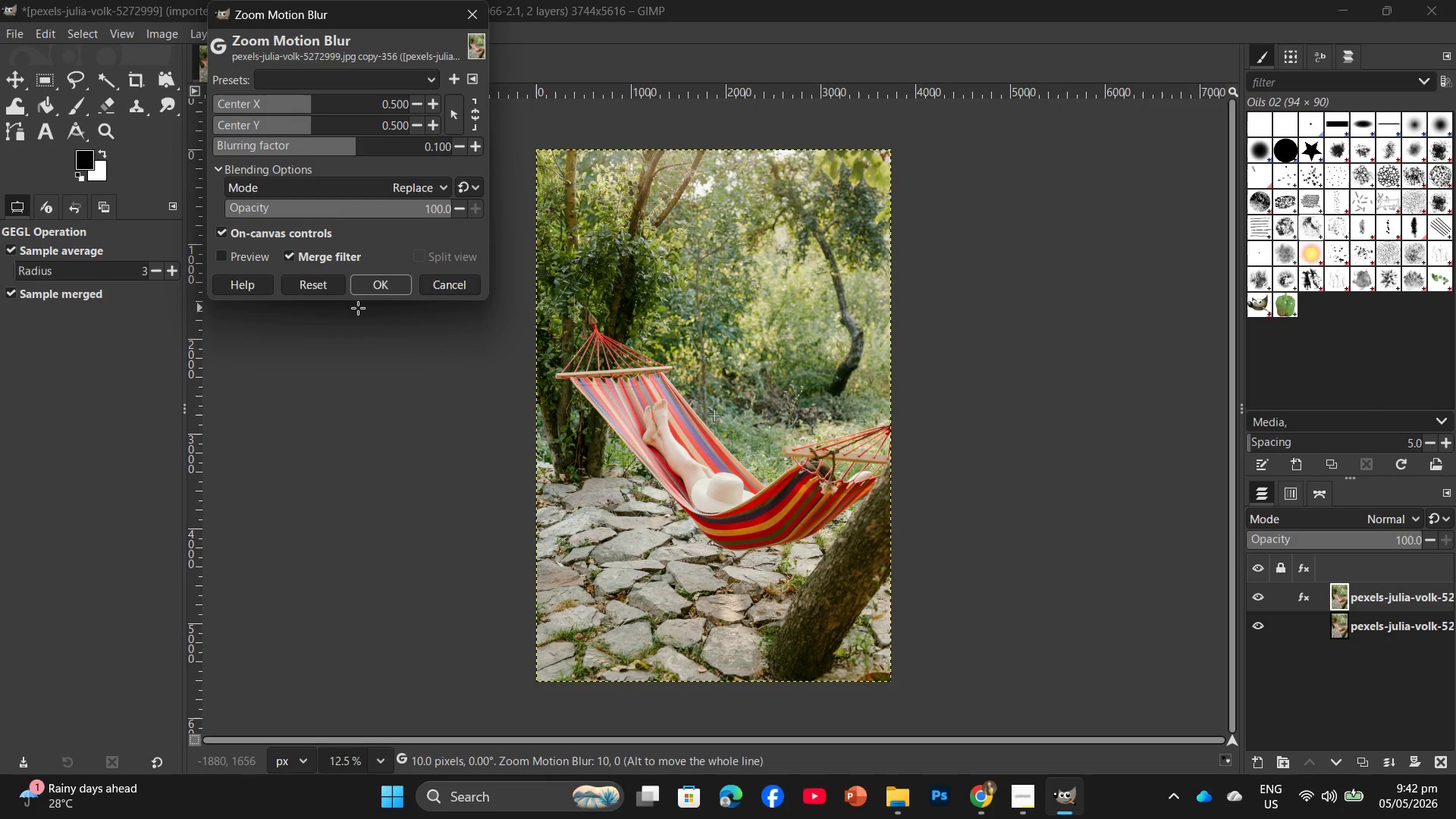 
left_click([374, 292])
 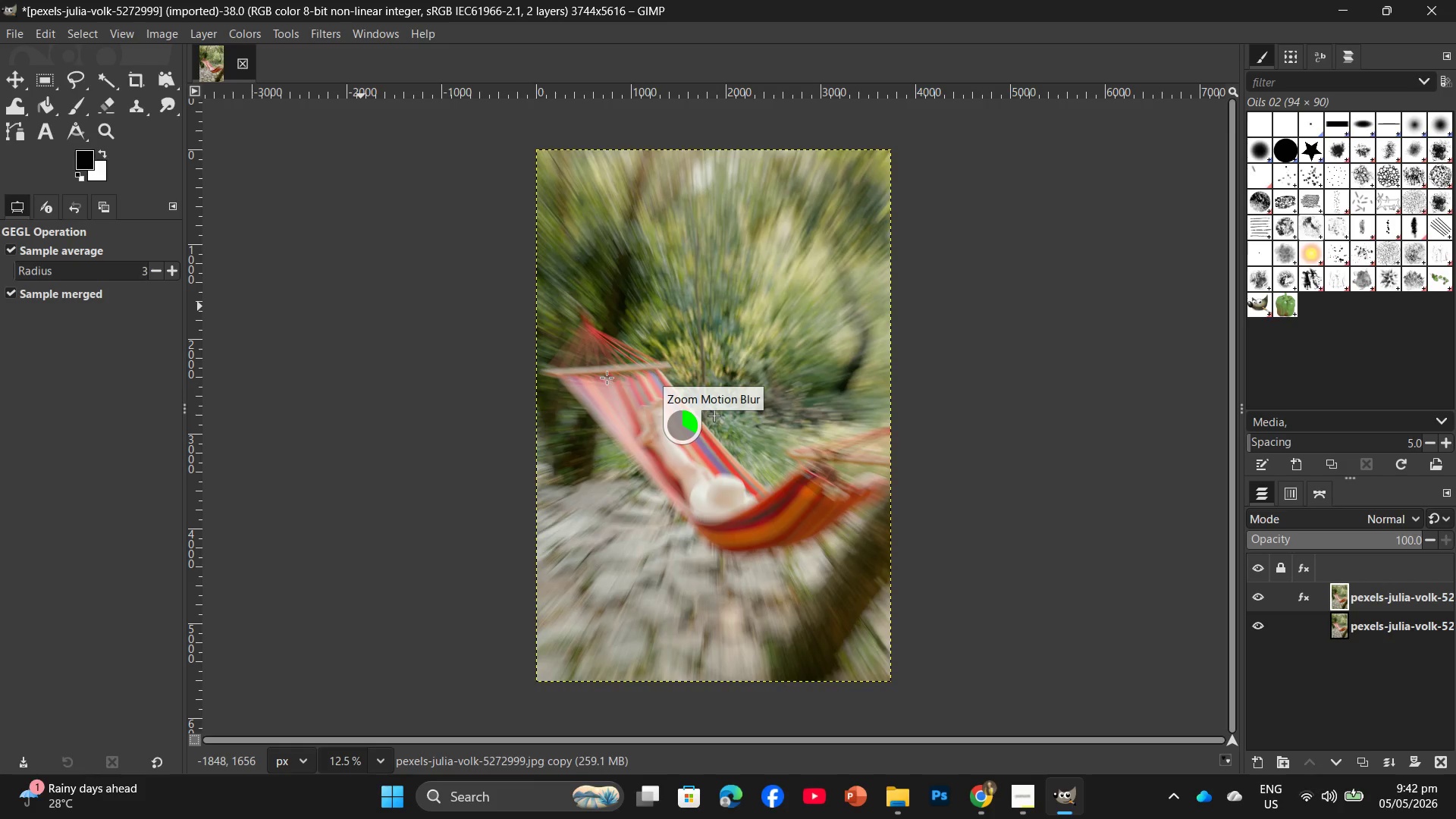 
wait(12.22)
 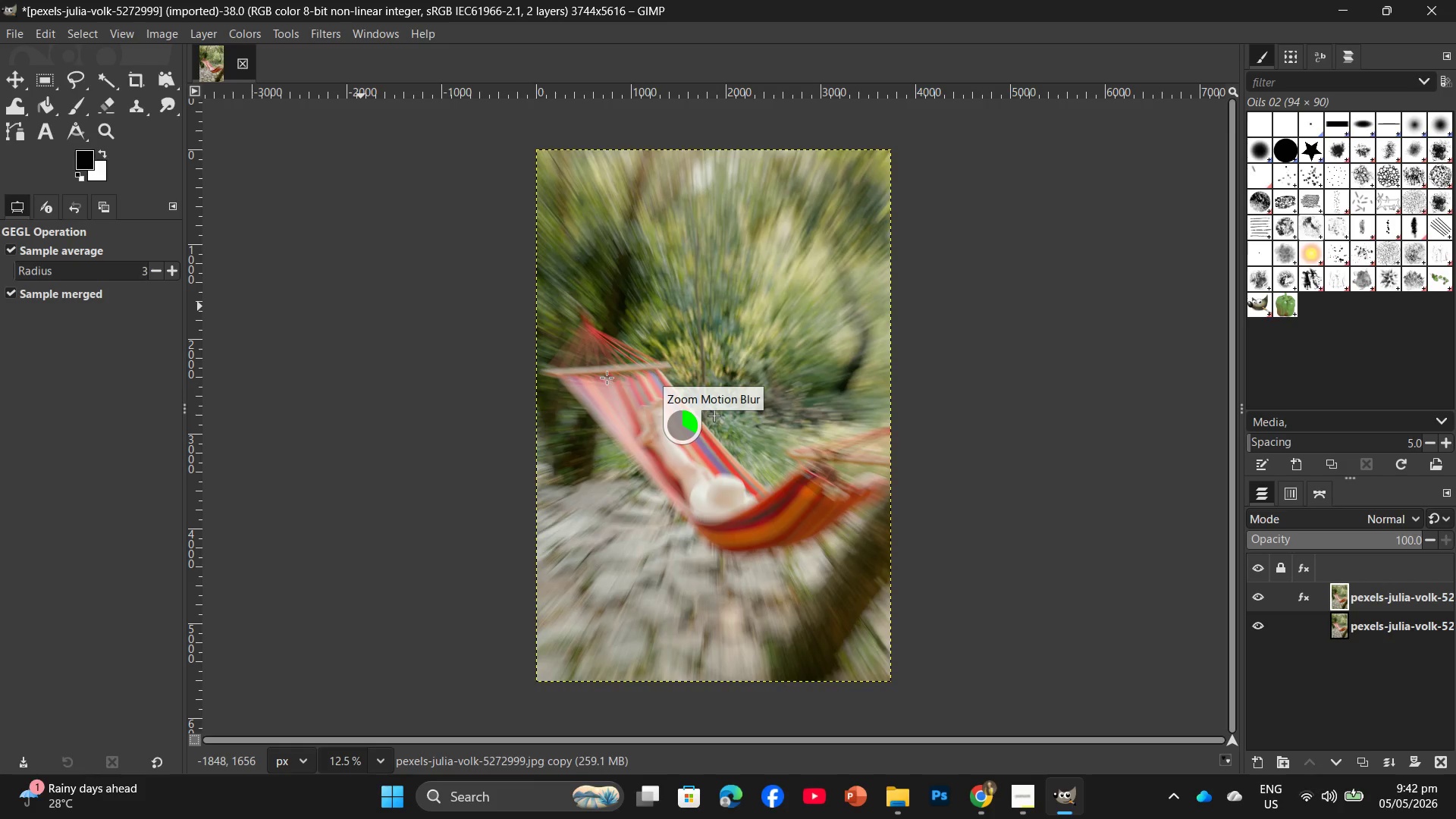 
right_click([1381, 594])
 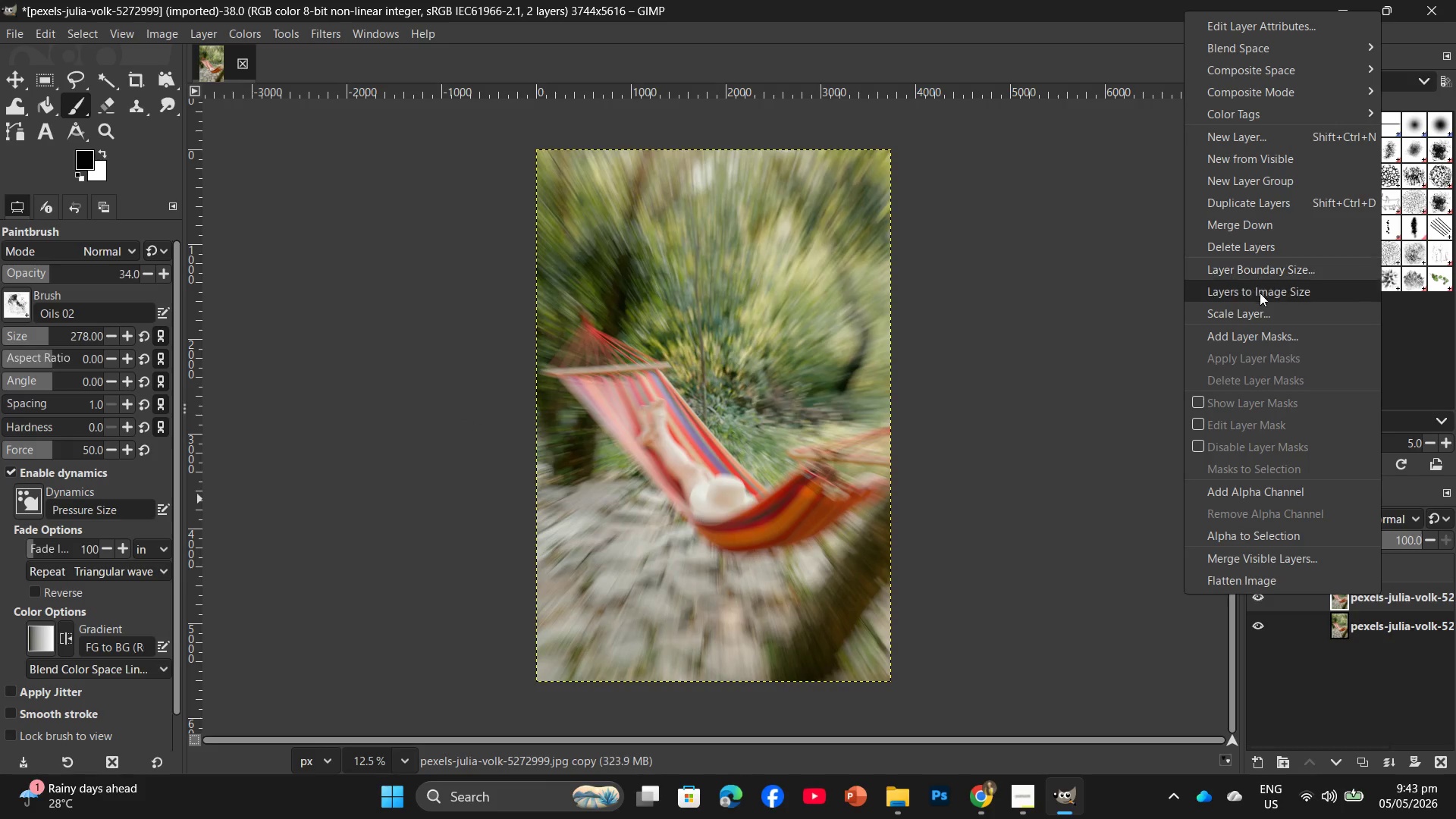 
left_click([1266, 331])
 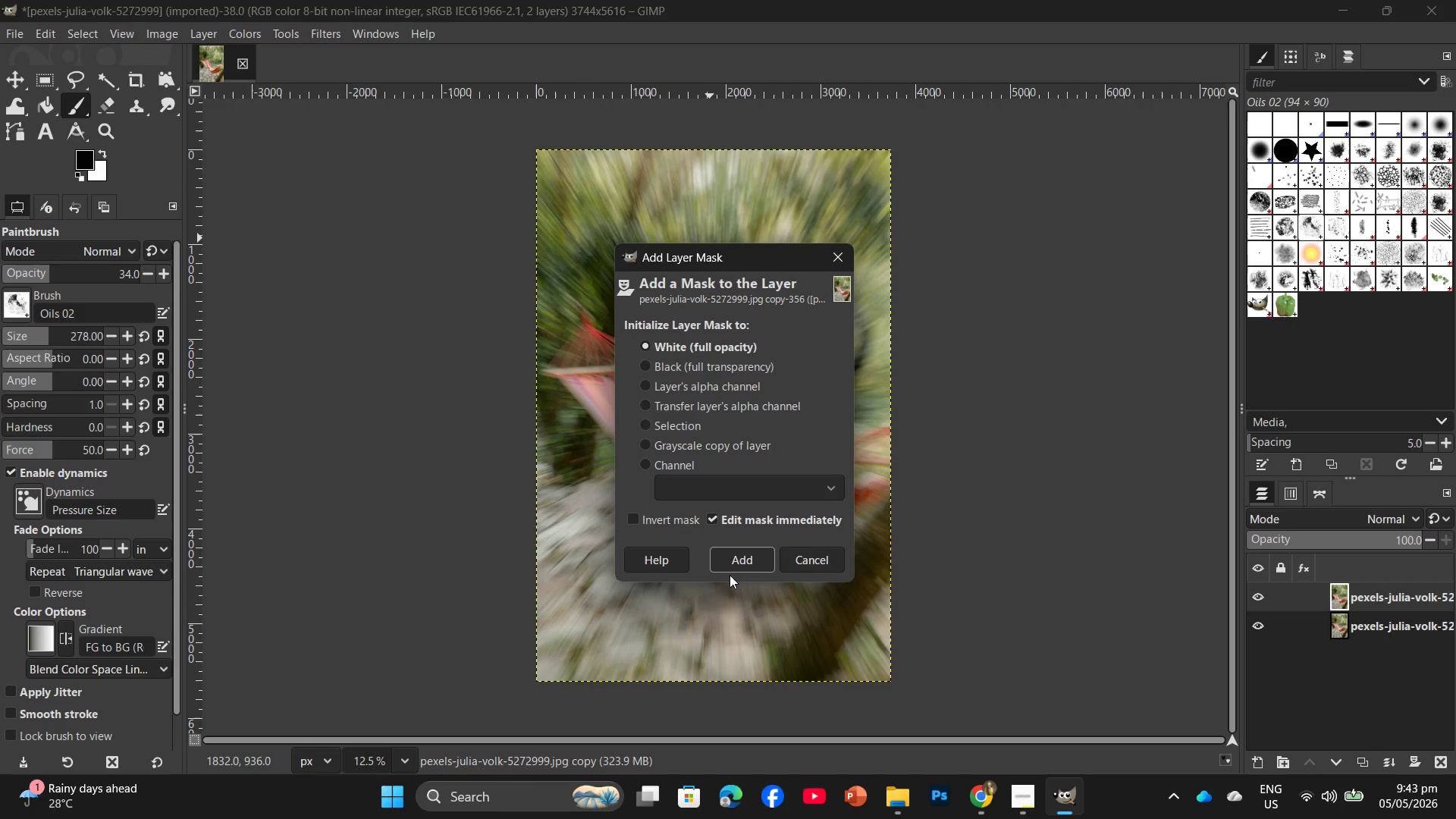 
left_click([730, 563])
 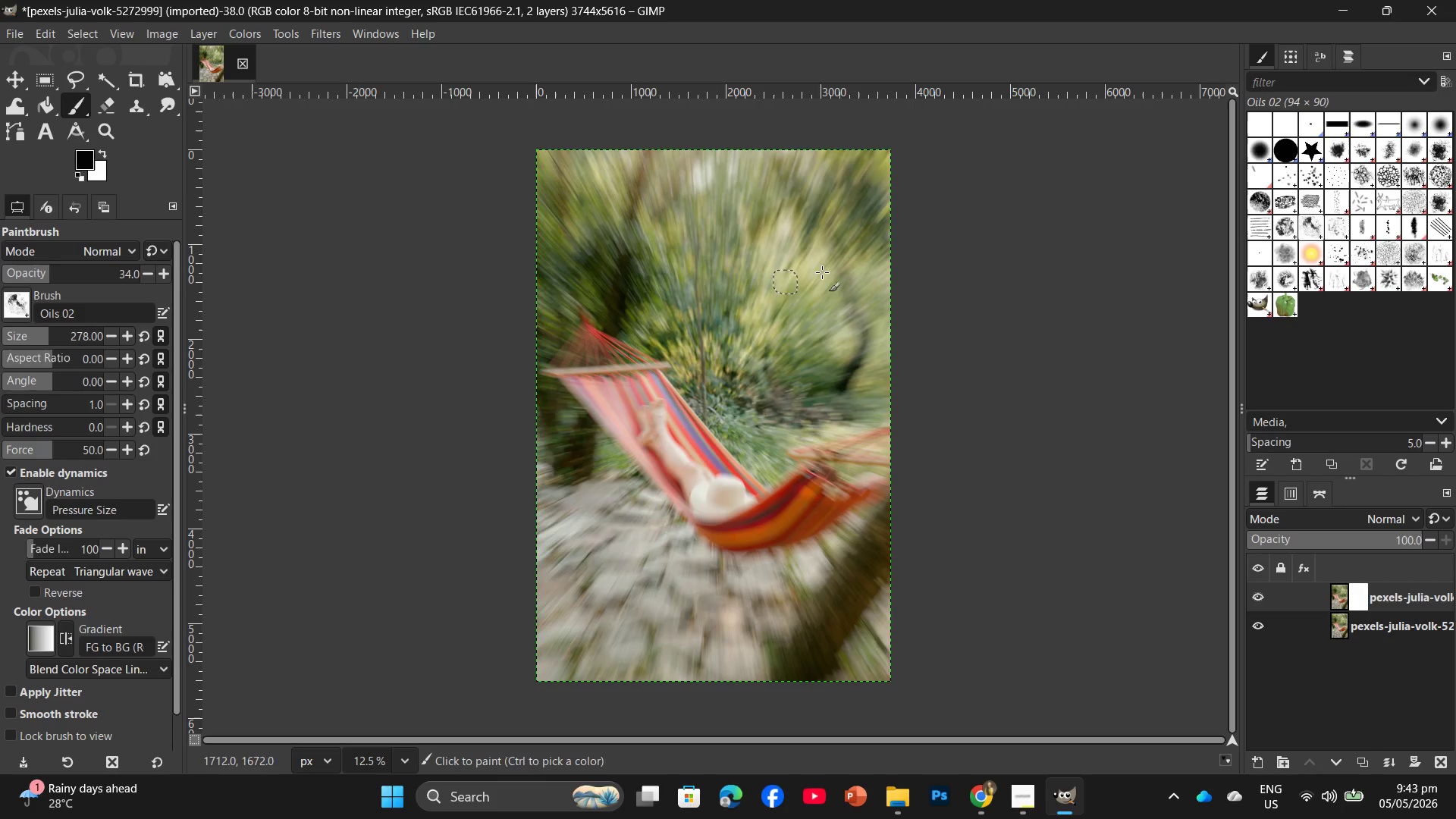 
wait(6.36)
 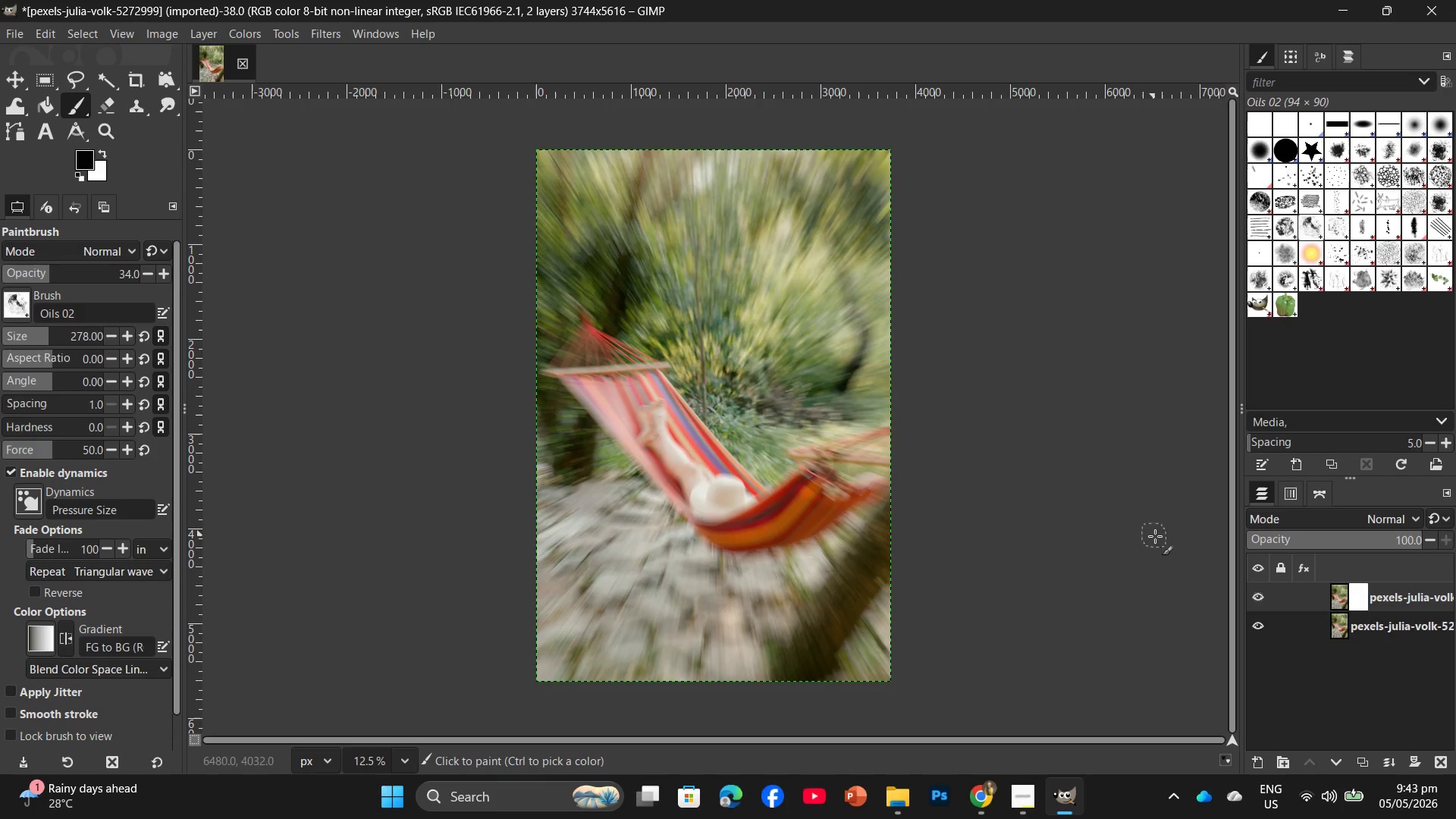 
left_click_drag(start_coordinate=[584, 323], to_coordinate=[607, 370])
 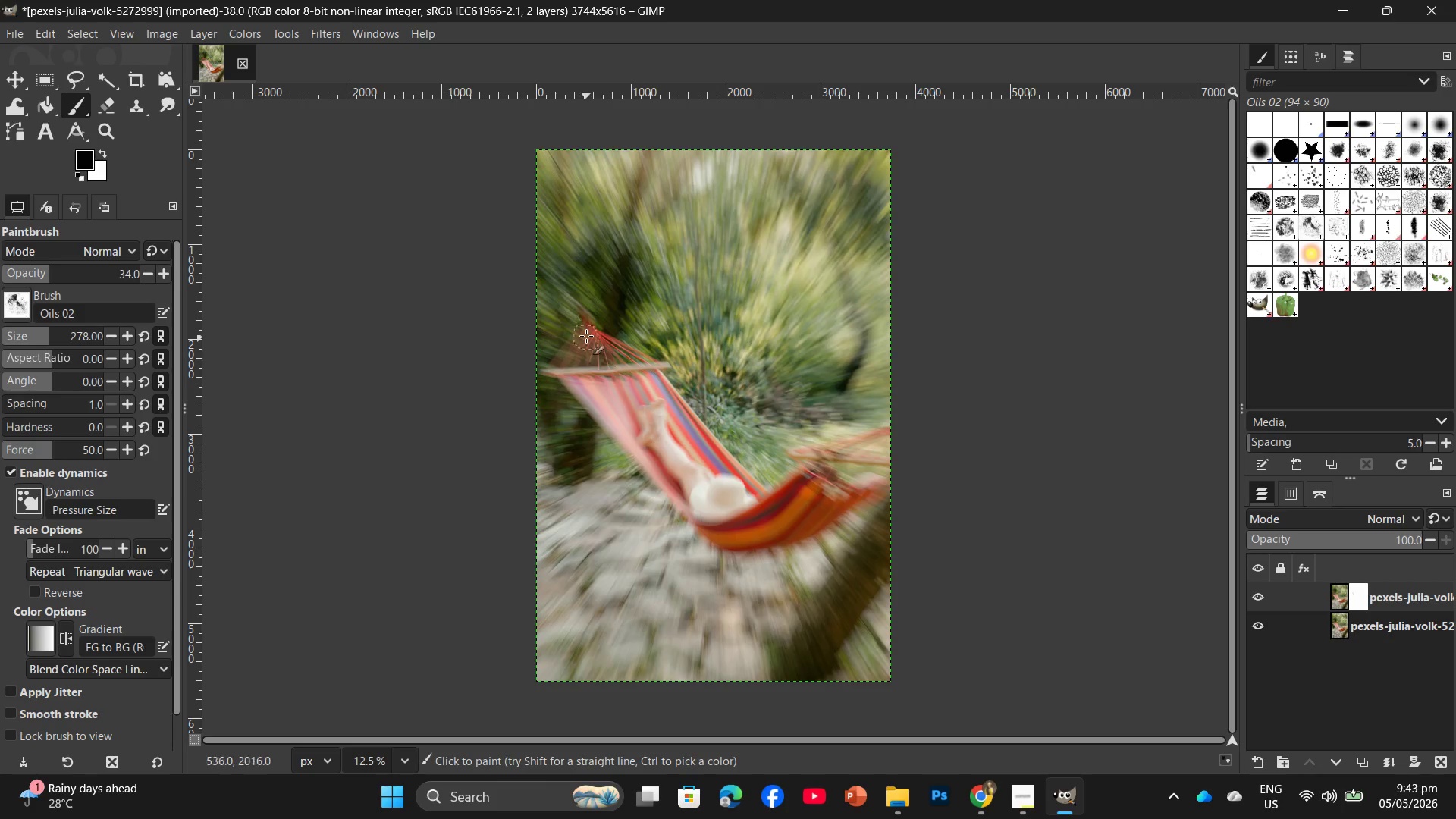 
left_click_drag(start_coordinate=[586, 334], to_coordinate=[607, 384])
 